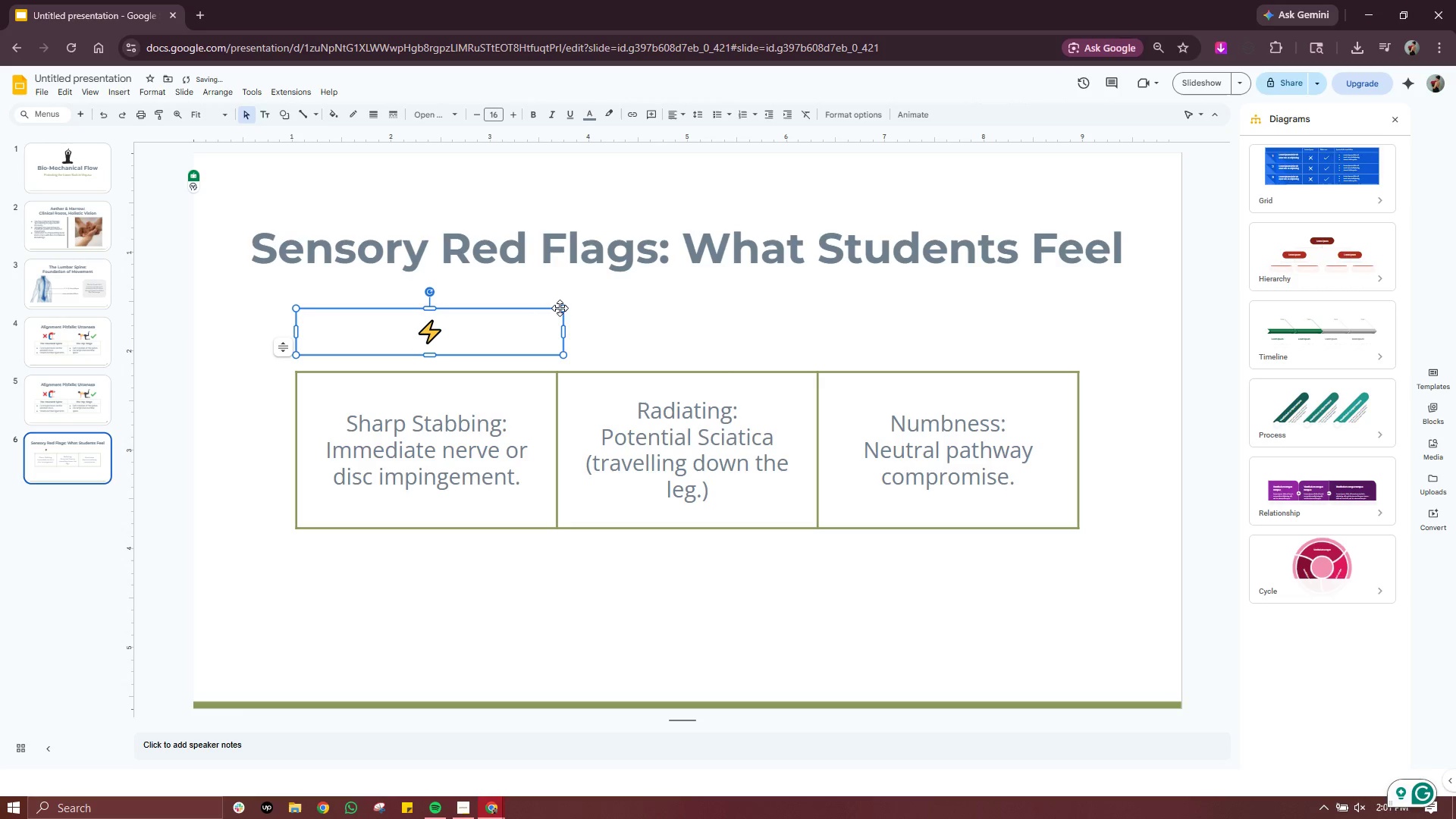 
left_click_drag(start_coordinate=[562, 306], to_coordinate=[577, 298])
 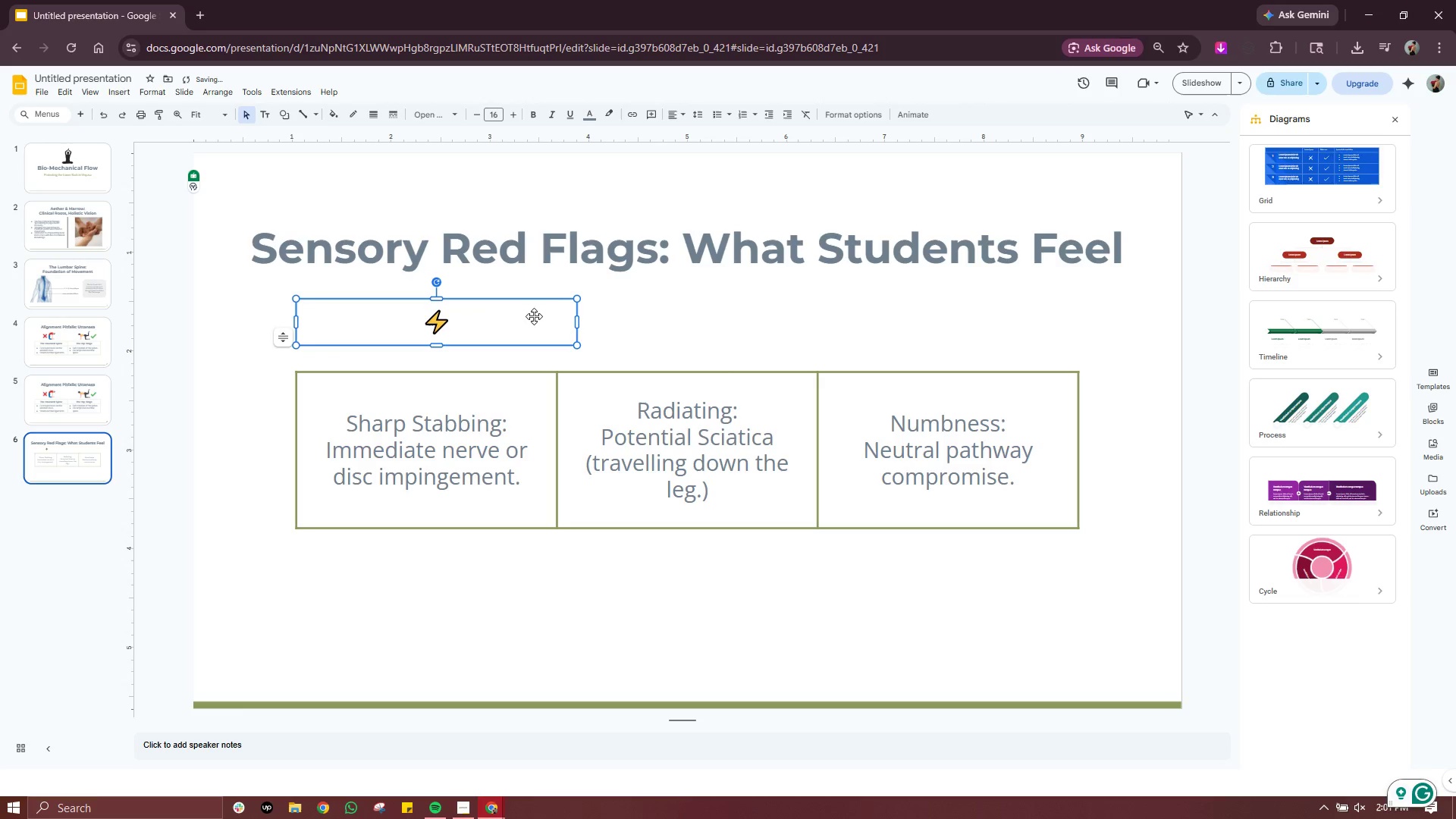 
double_click([534, 316])
 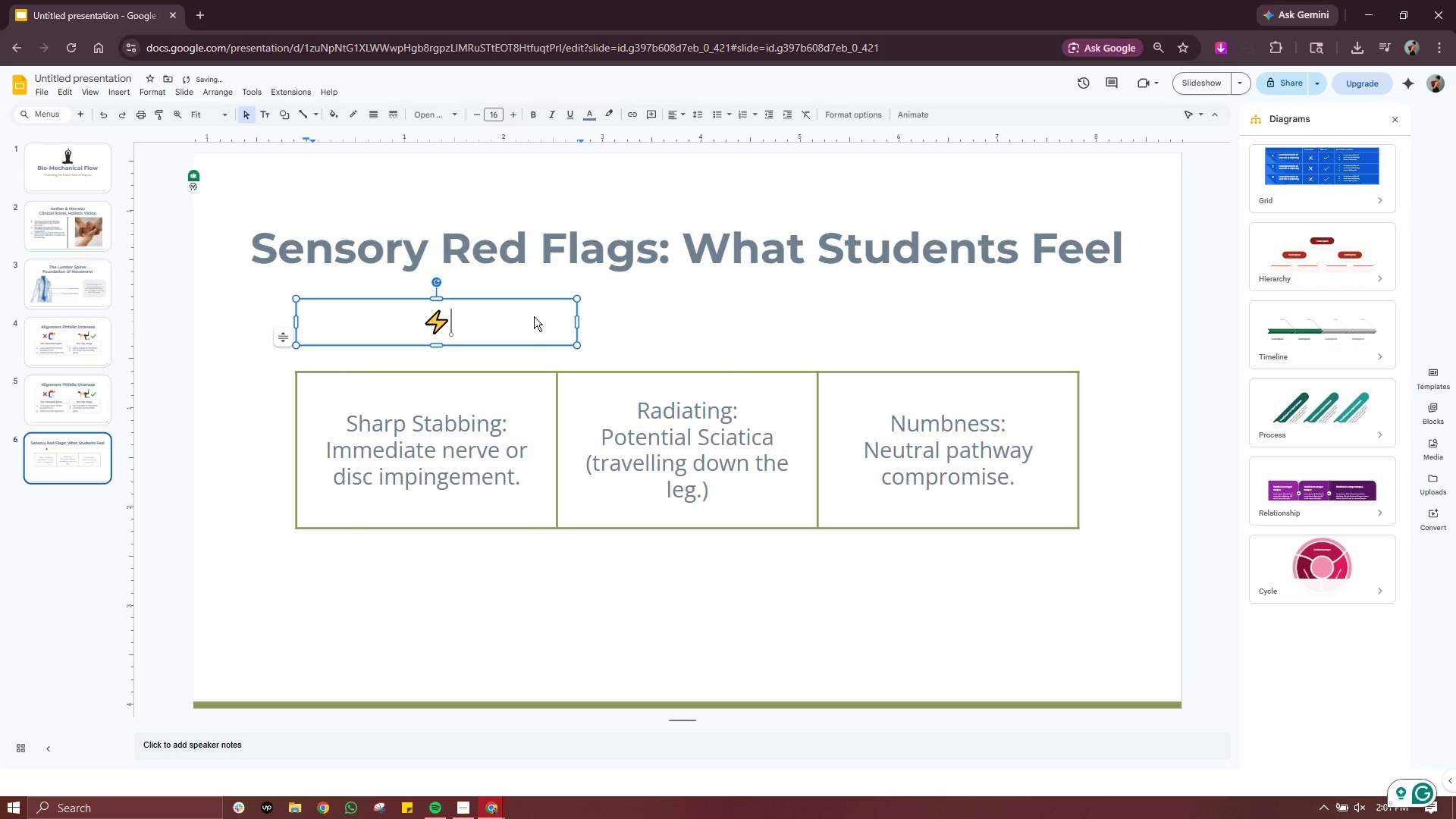 
triple_click([534, 316])
 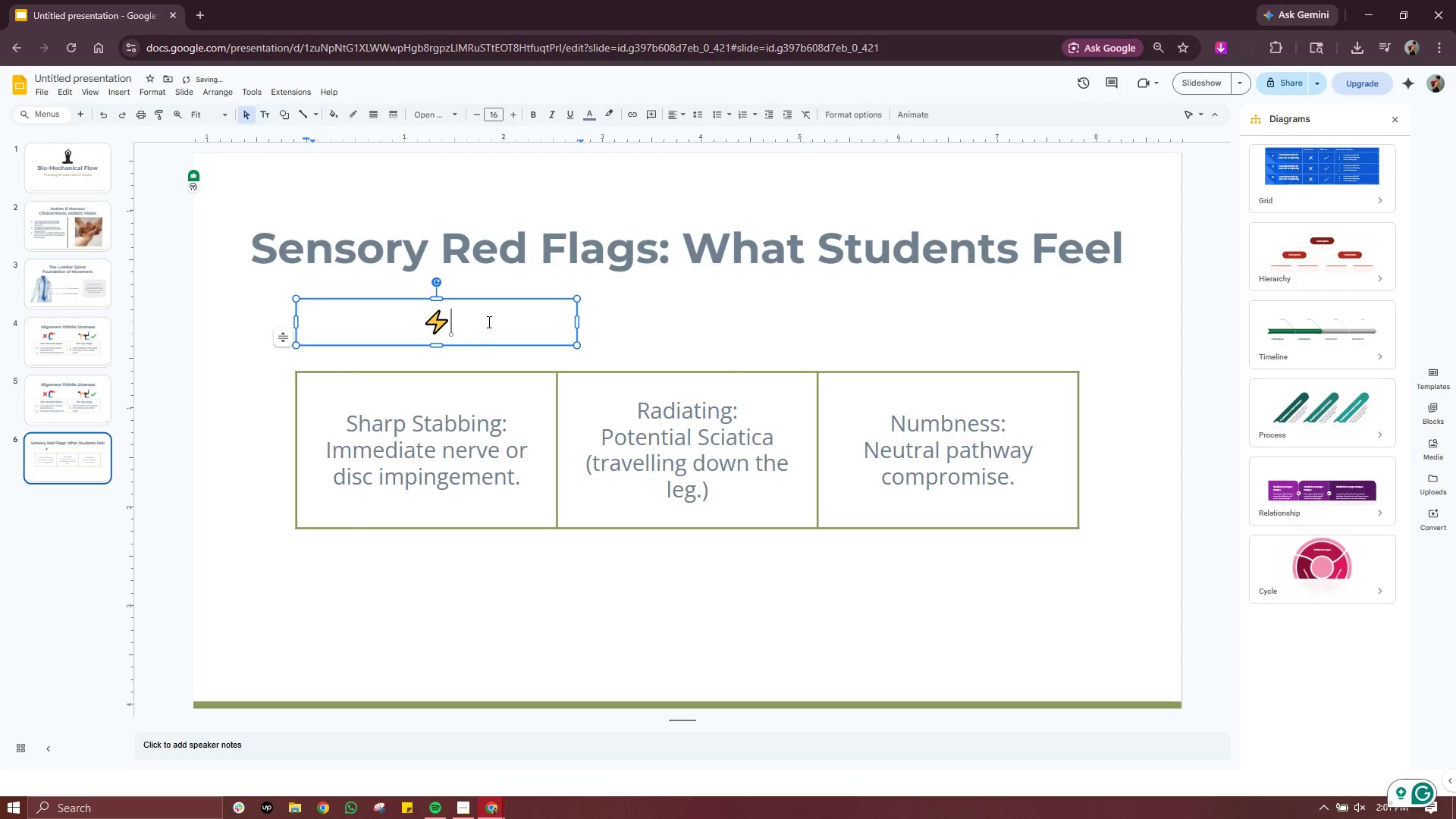 
left_click_drag(start_coordinate=[488, 322], to_coordinate=[435, 324])
 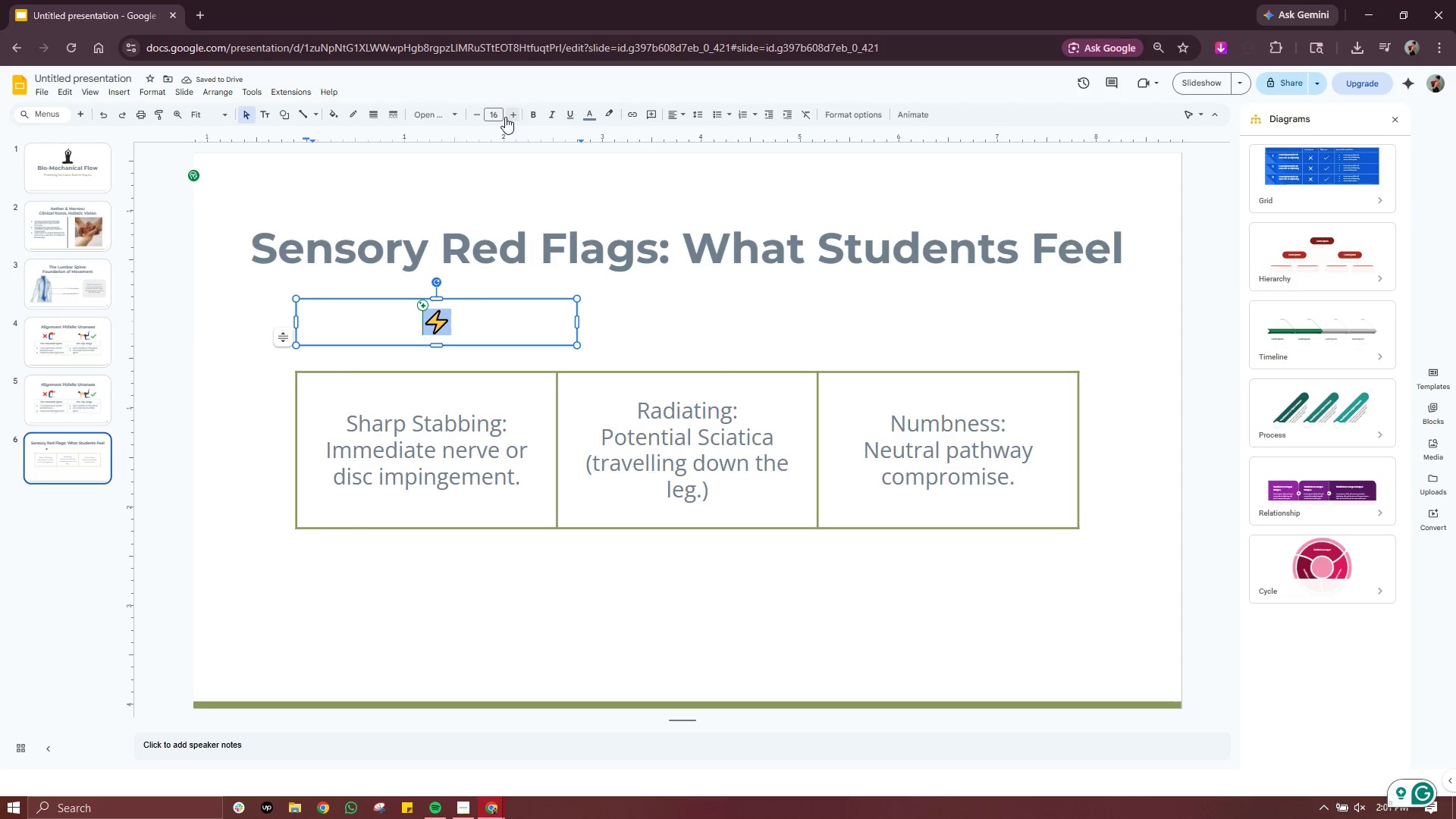 
double_click([505, 117])
 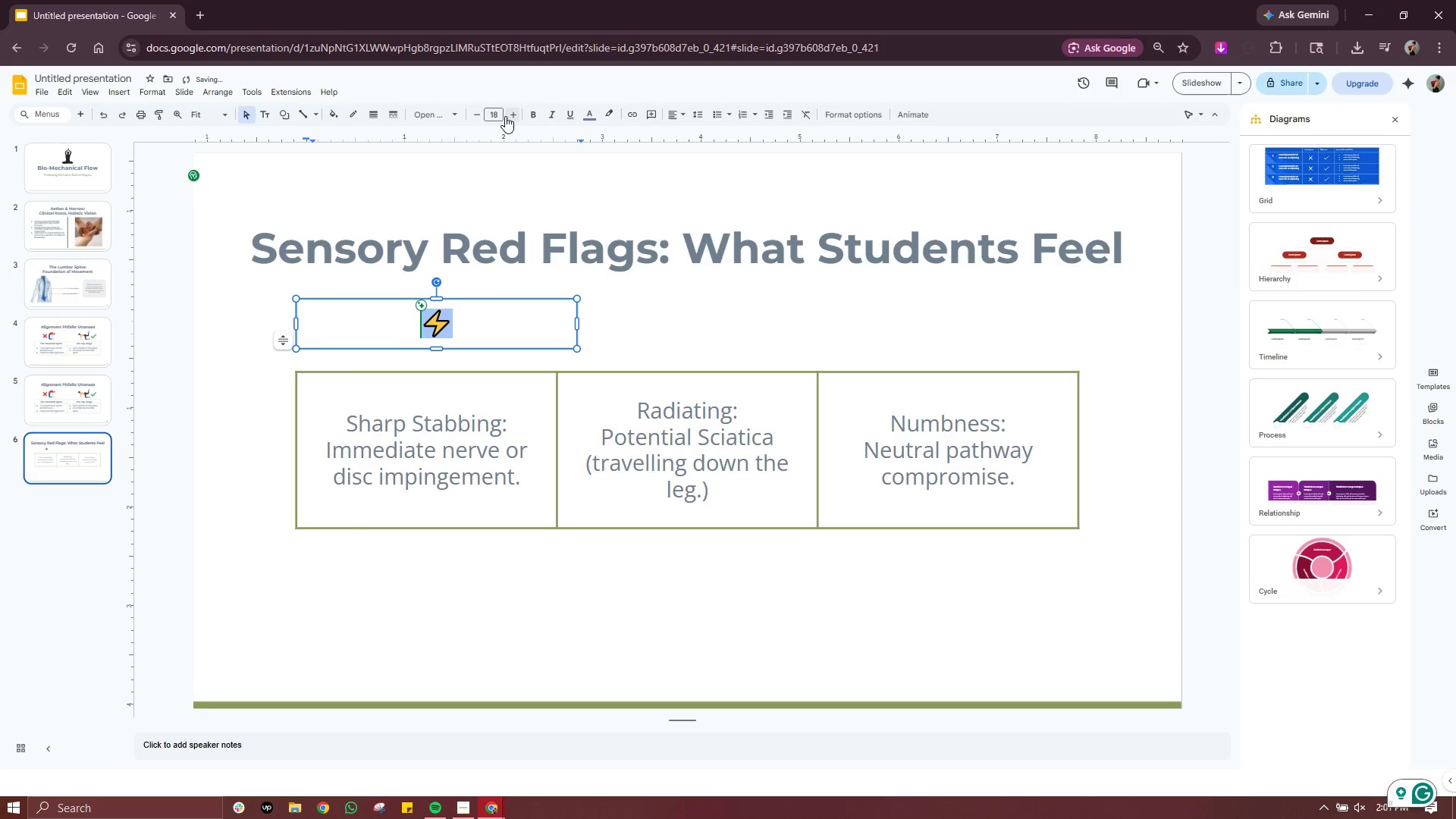 
left_click([664, 401])
 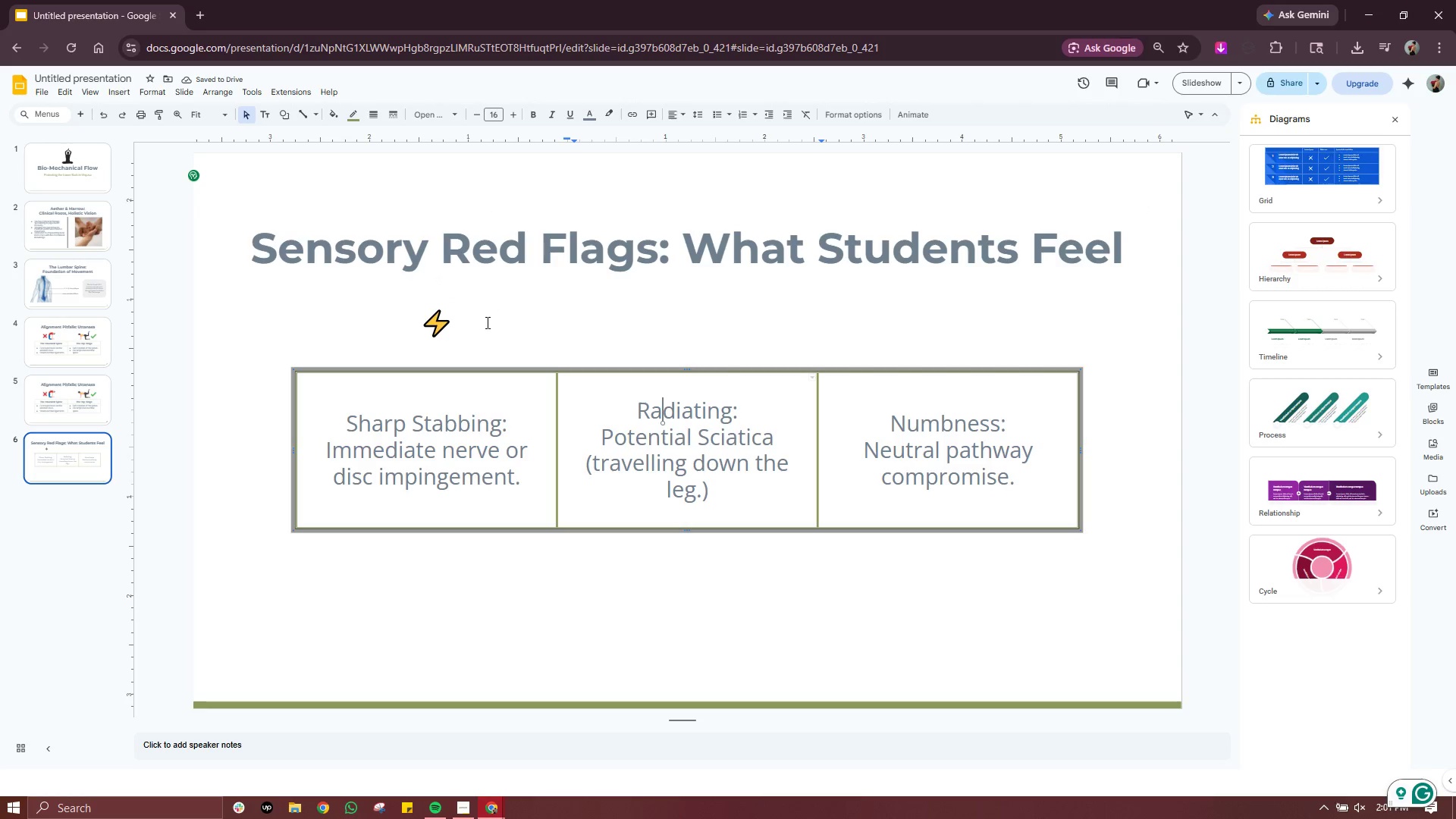 
left_click([479, 331])
 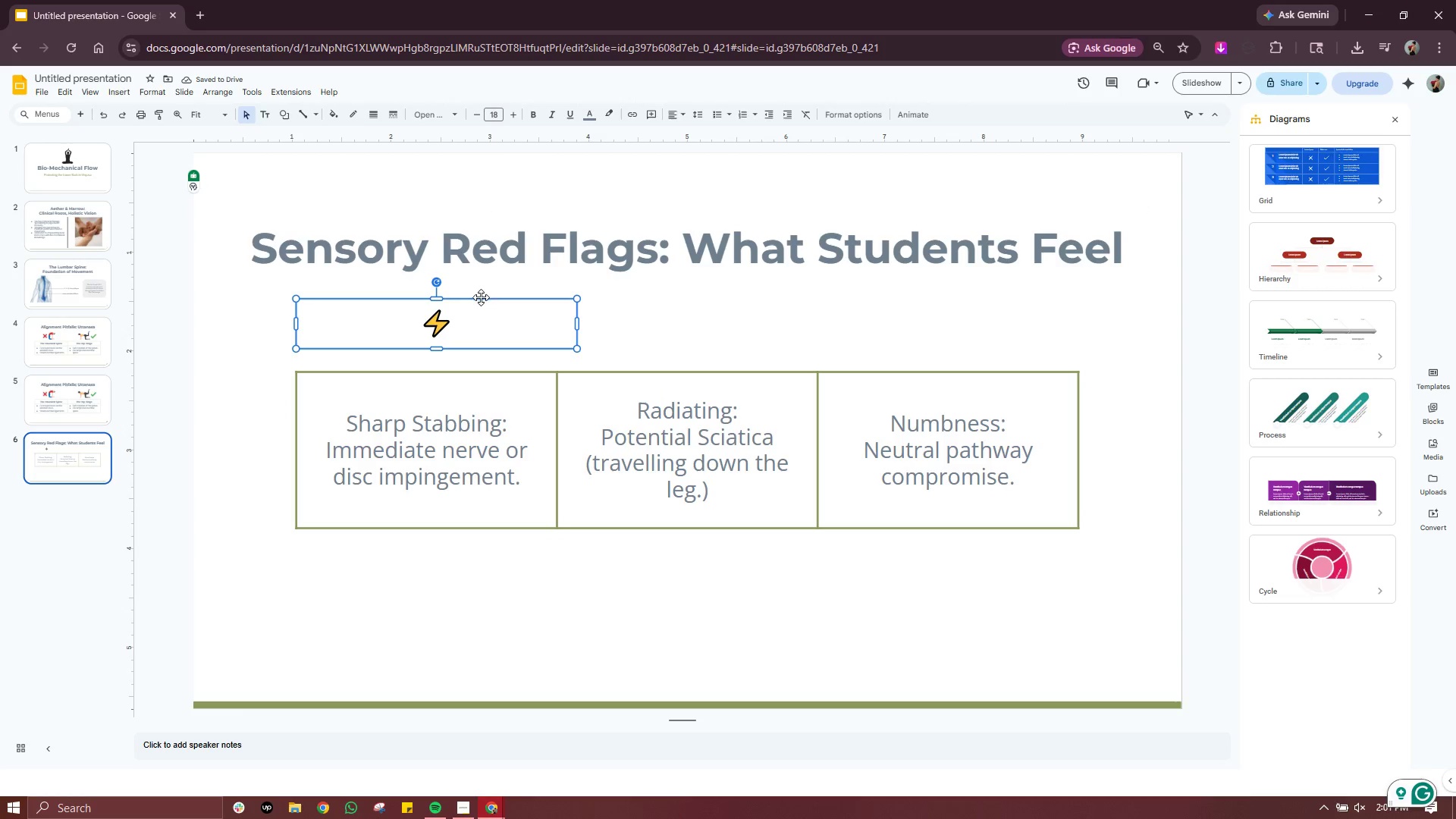 
left_click_drag(start_coordinate=[481, 298], to_coordinate=[481, 322])
 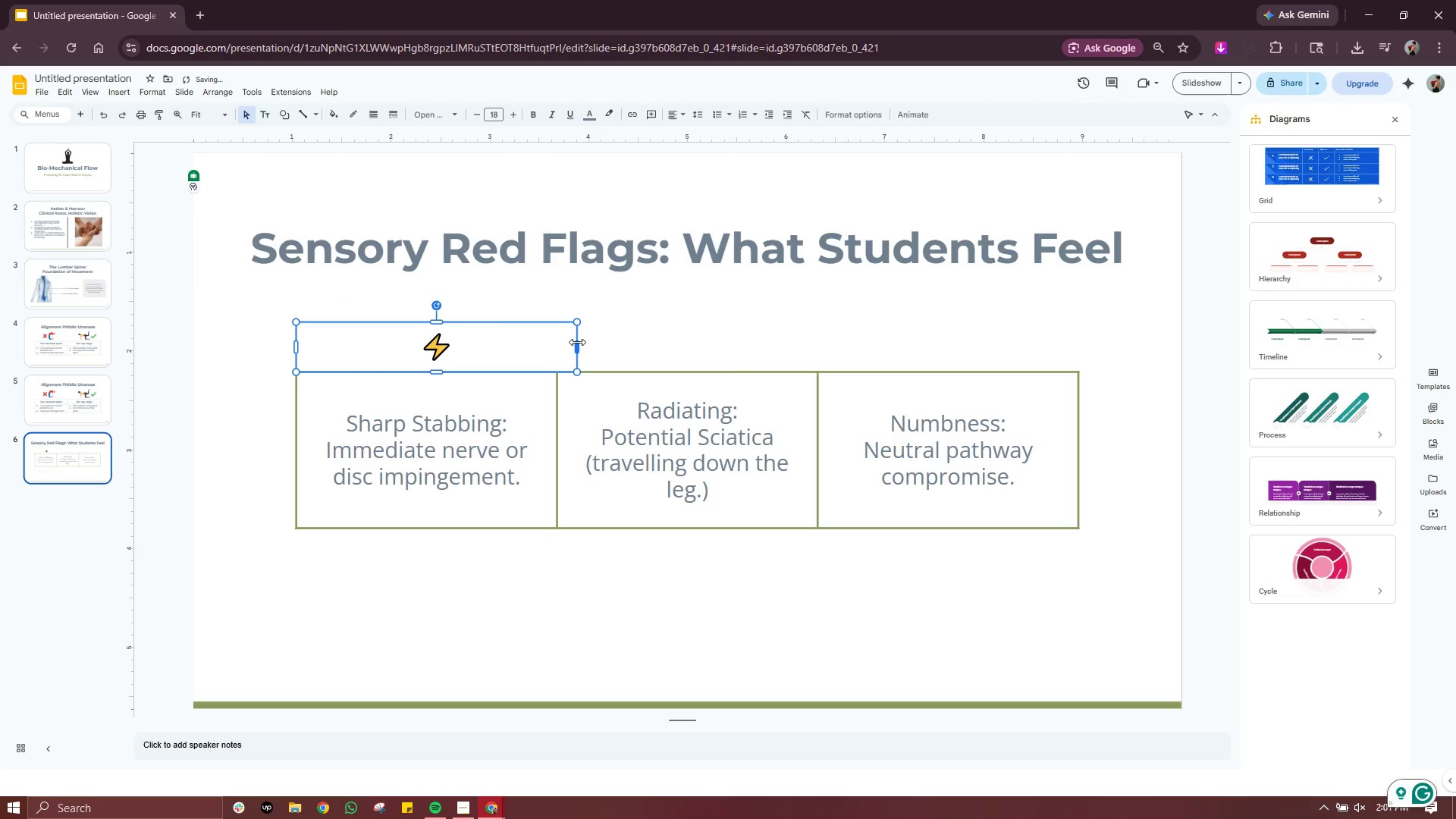 
left_click_drag(start_coordinate=[577, 342], to_coordinate=[557, 344])
 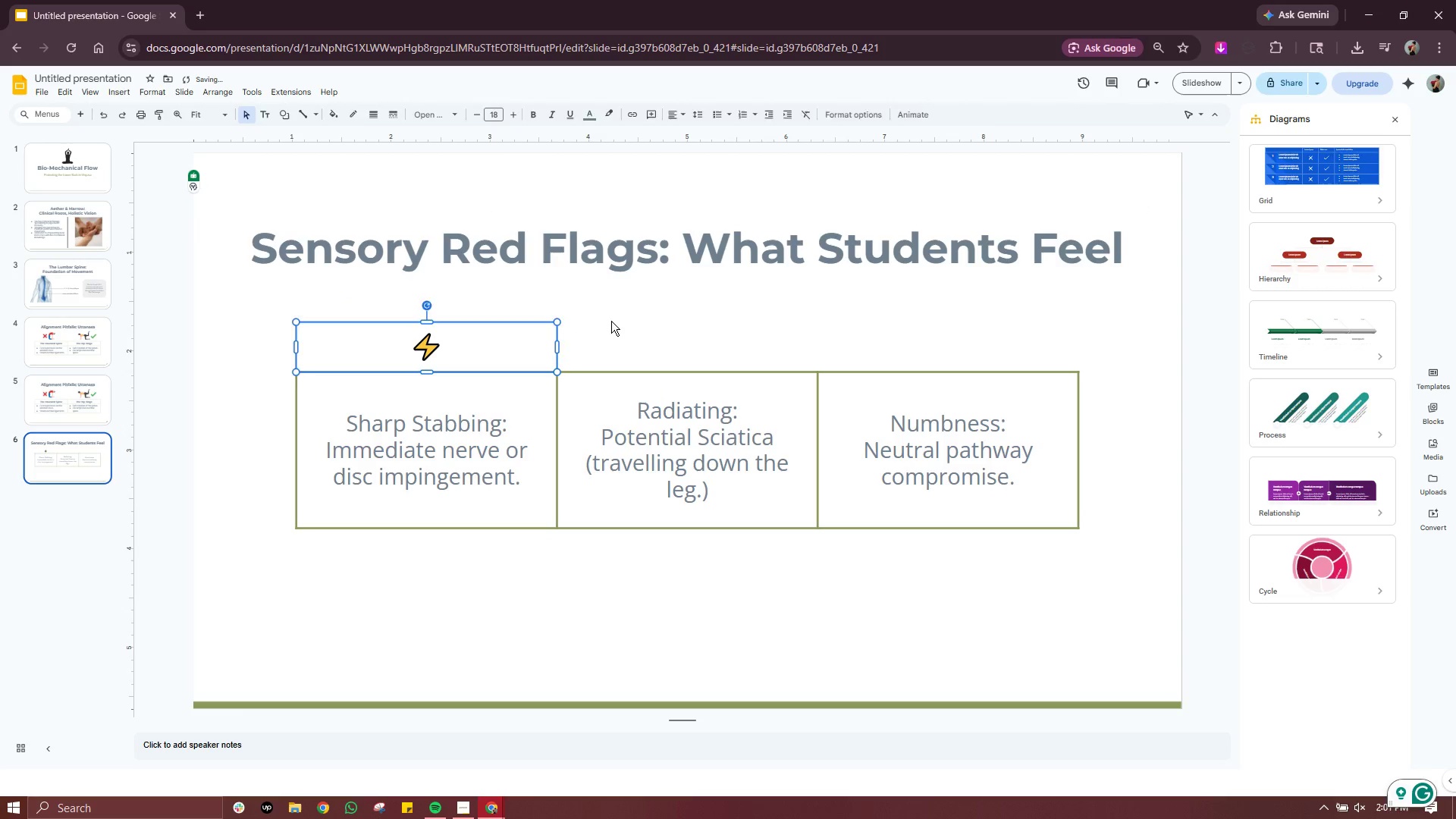 
left_click([611, 321])
 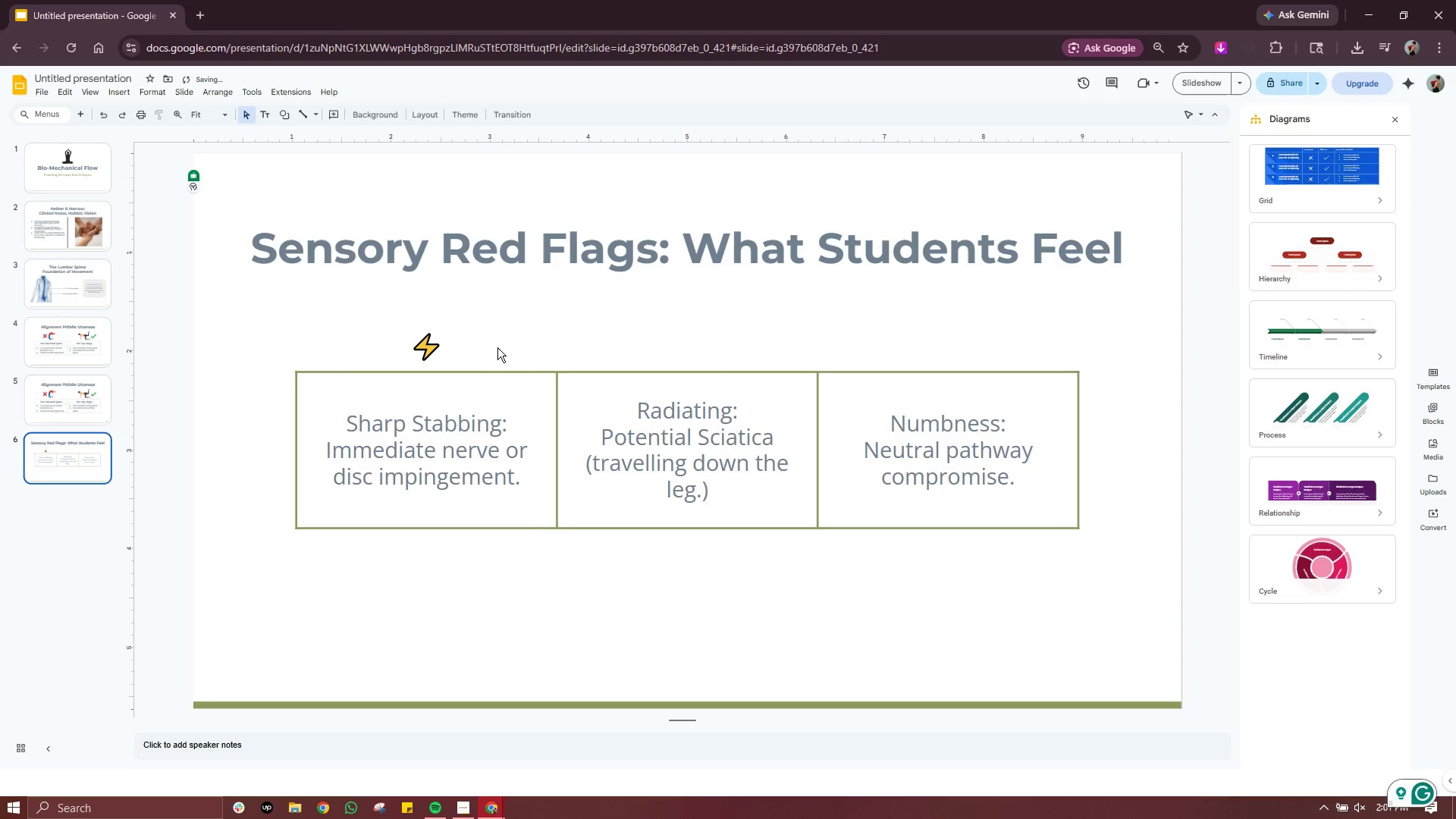 
left_click([497, 347])
 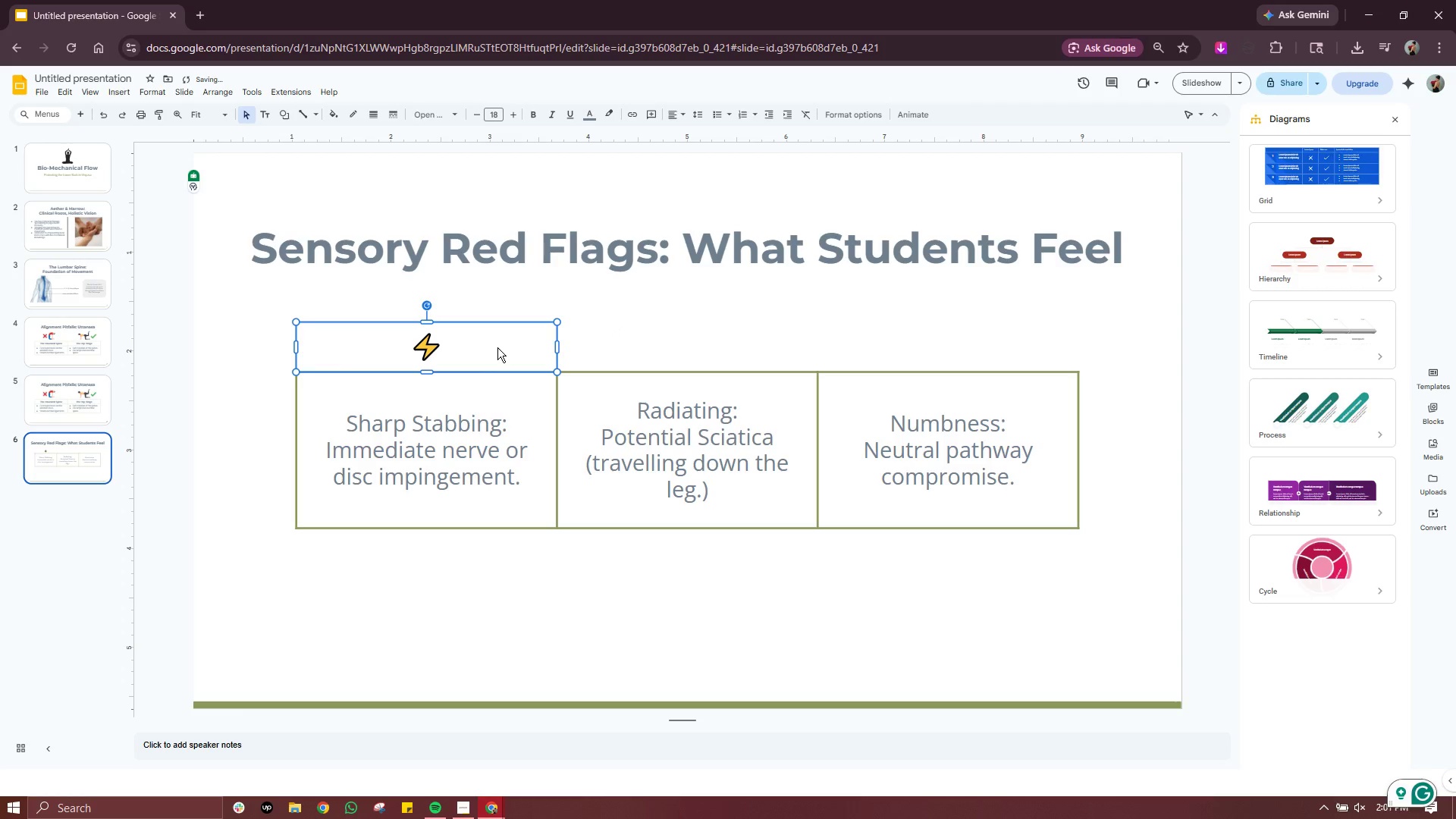 
key(Control+C)
 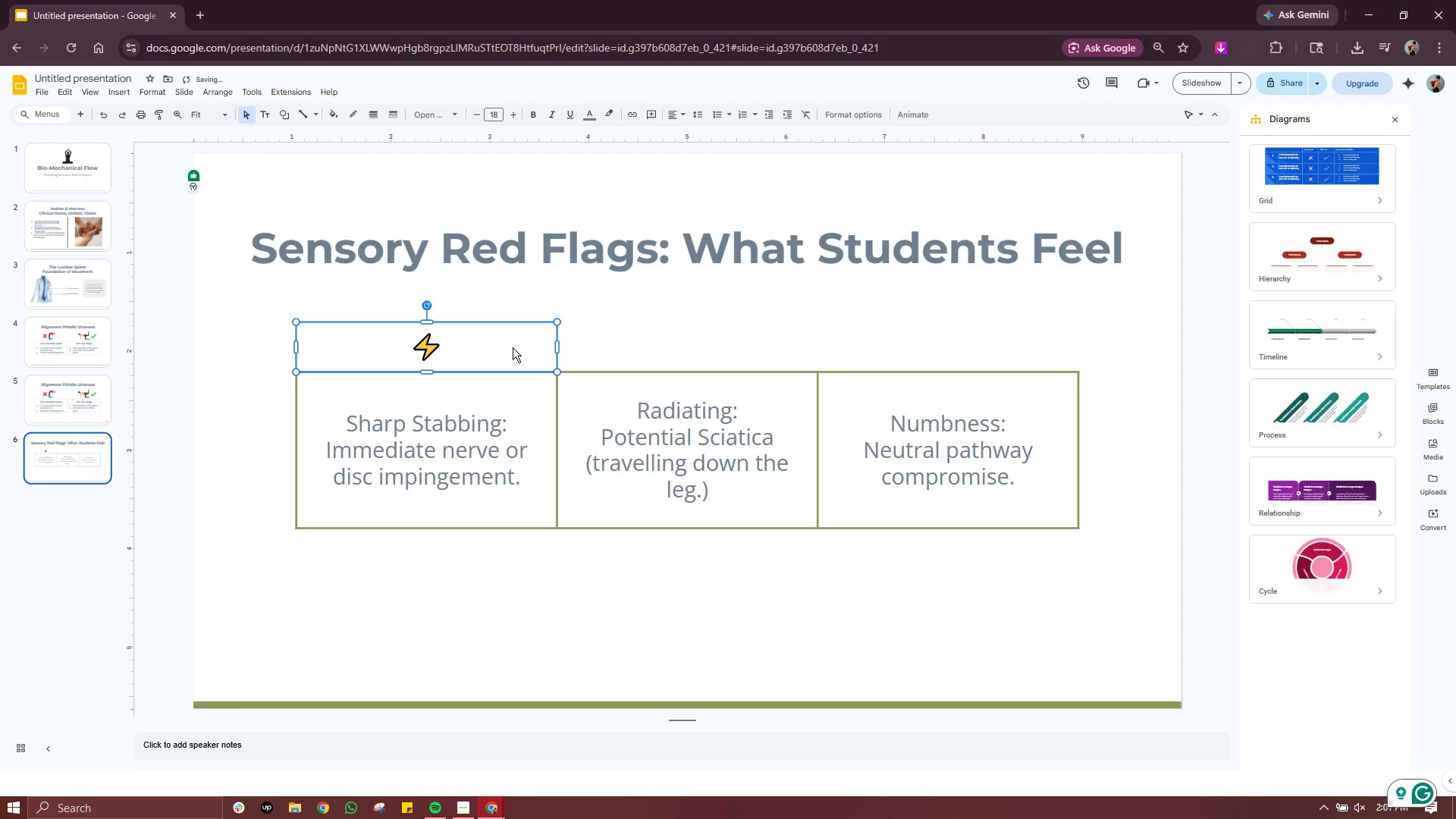 
key(Control+V)
 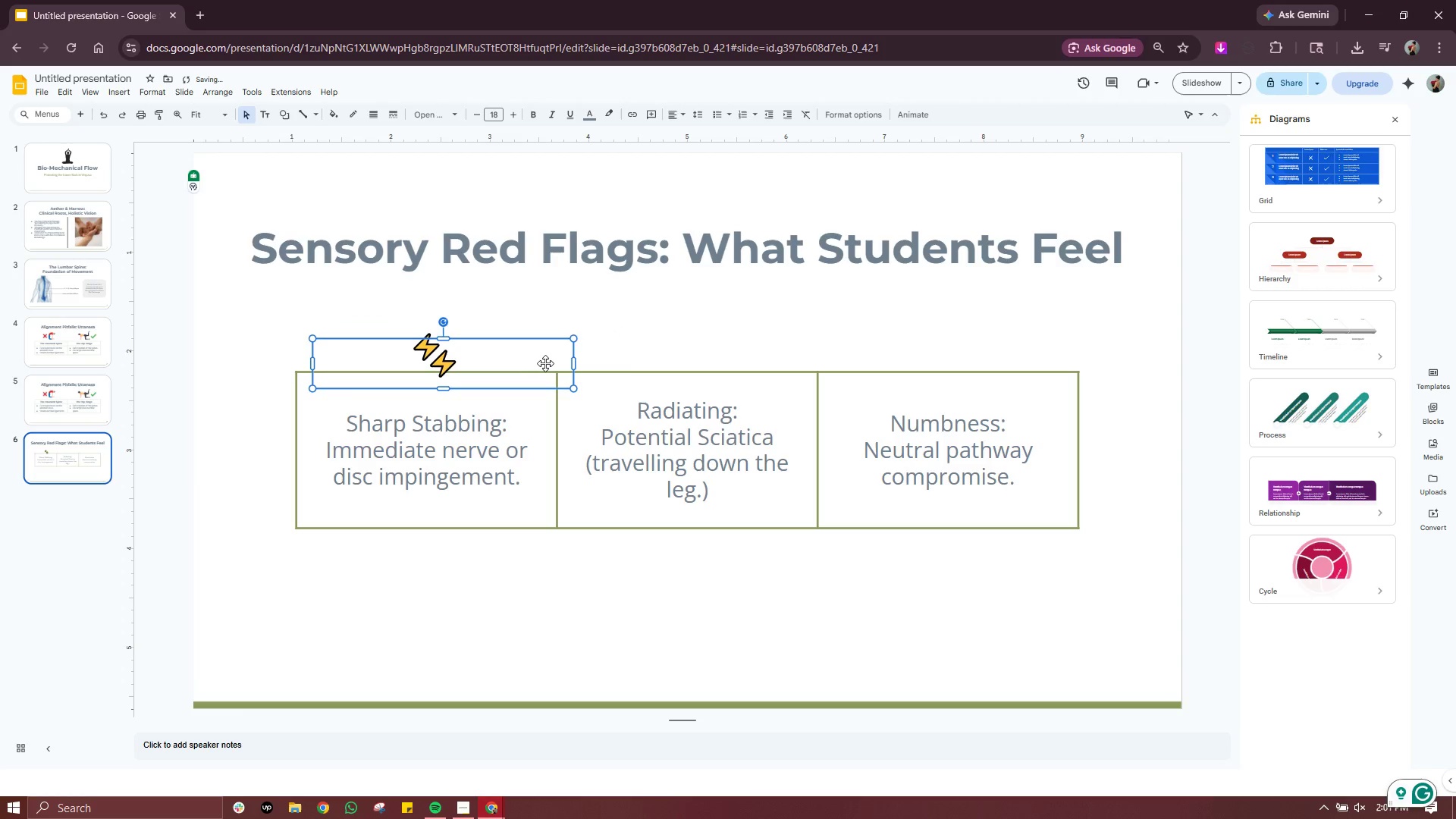 
left_click_drag(start_coordinate=[546, 363], to_coordinate=[789, 349])
 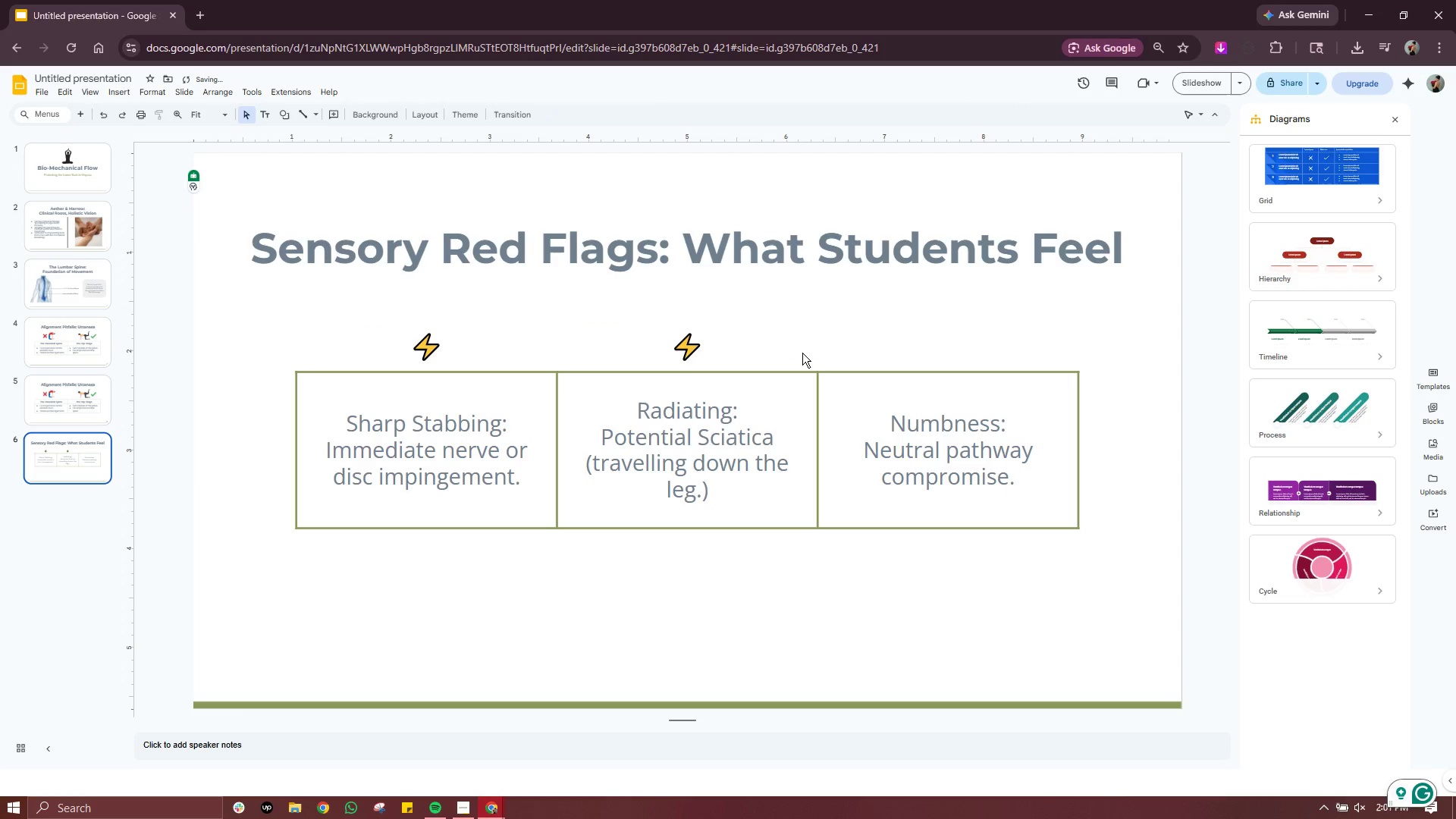 
double_click([801, 353])
 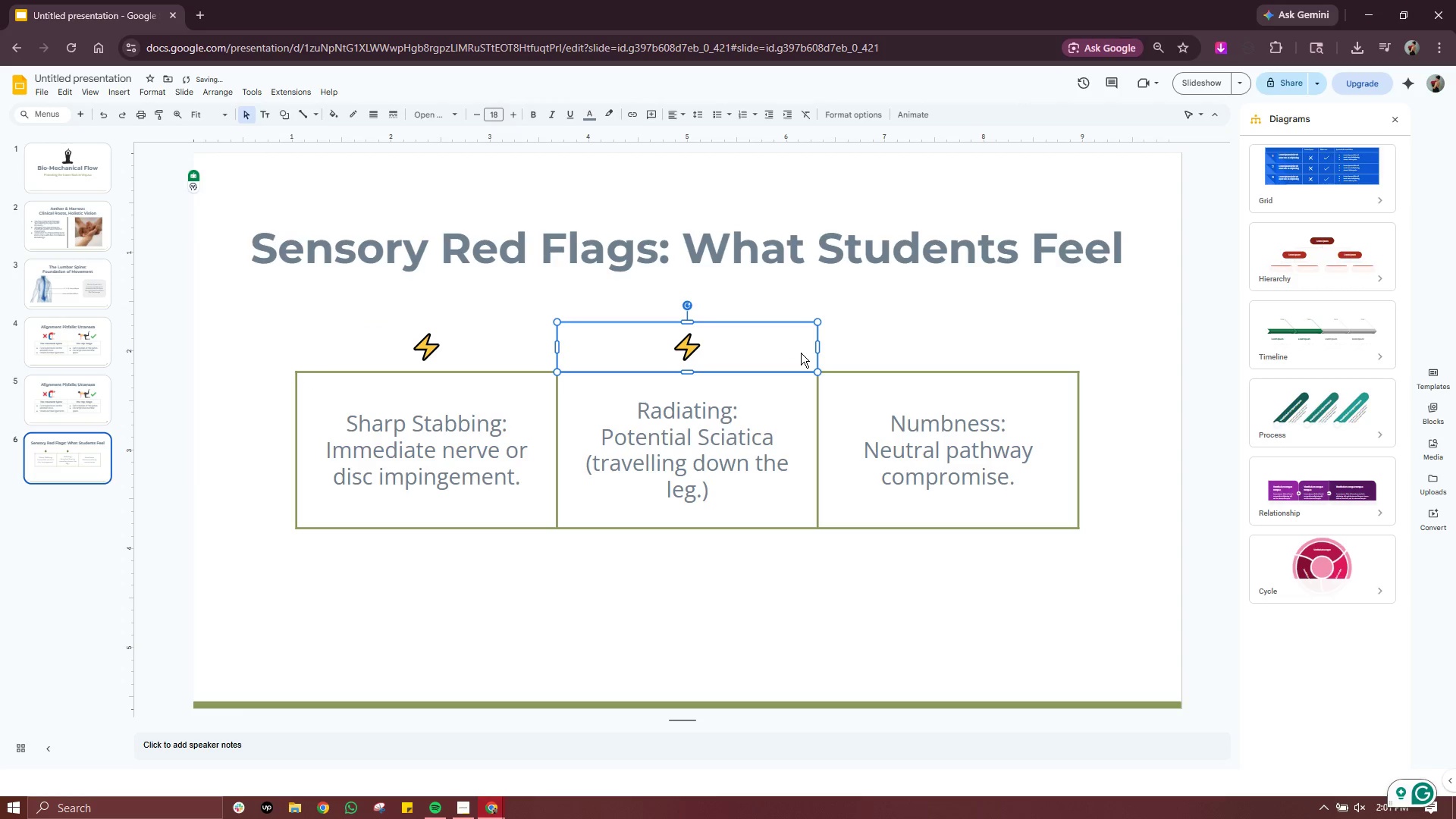 
key(Control+C)
 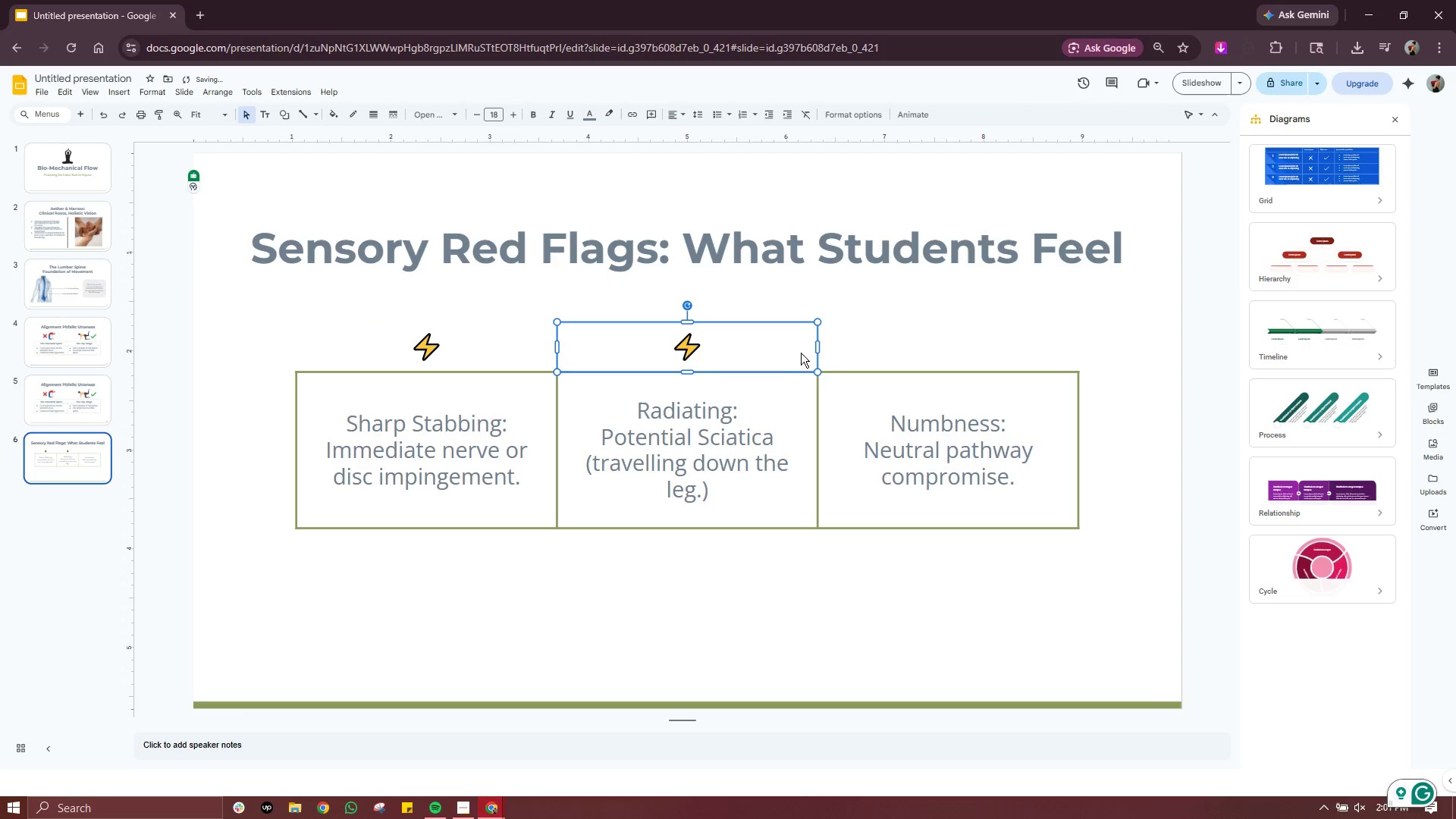 
key(Control+V)
 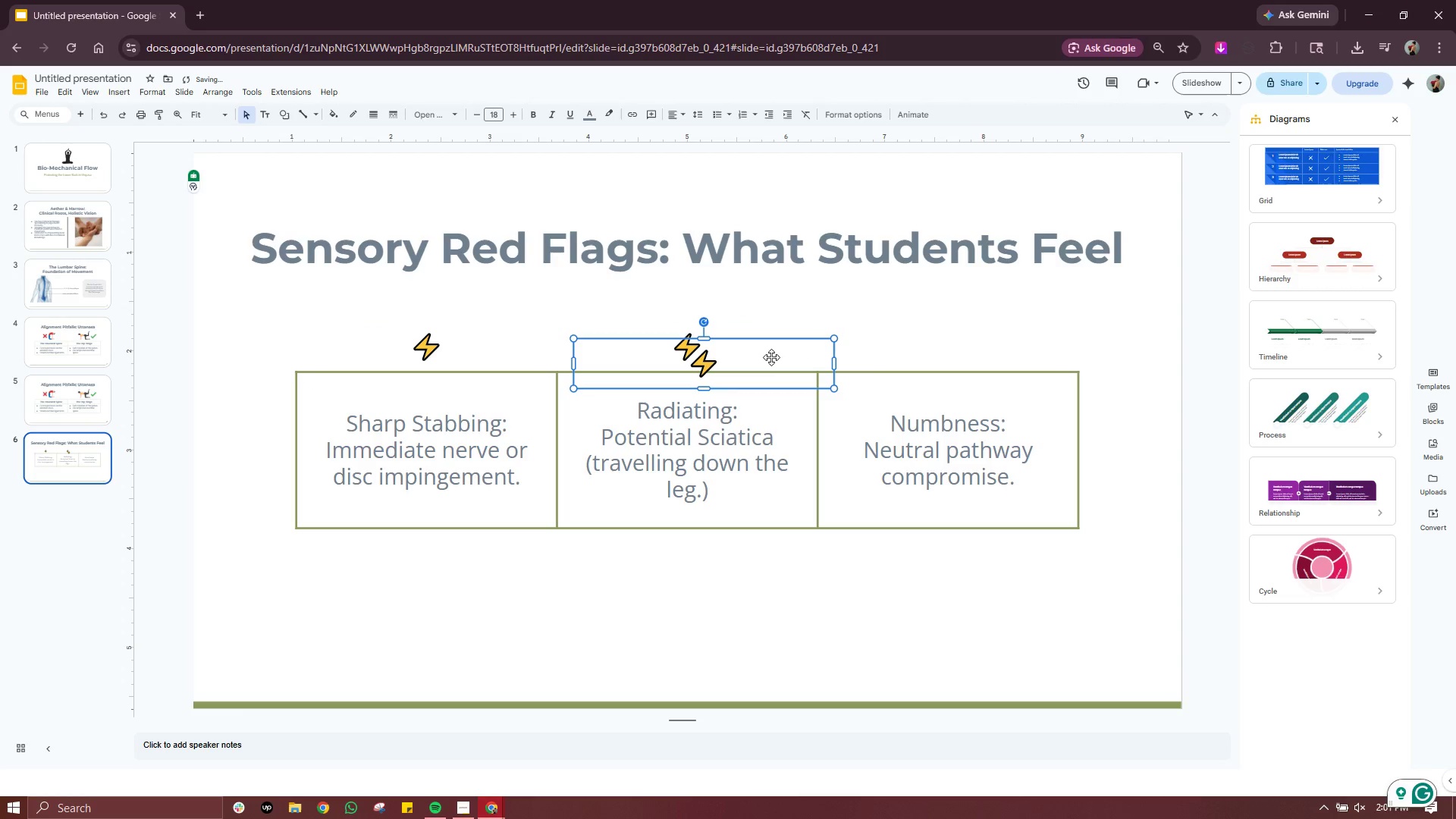 
left_click_drag(start_coordinate=[771, 357], to_coordinate=[1015, 343])
 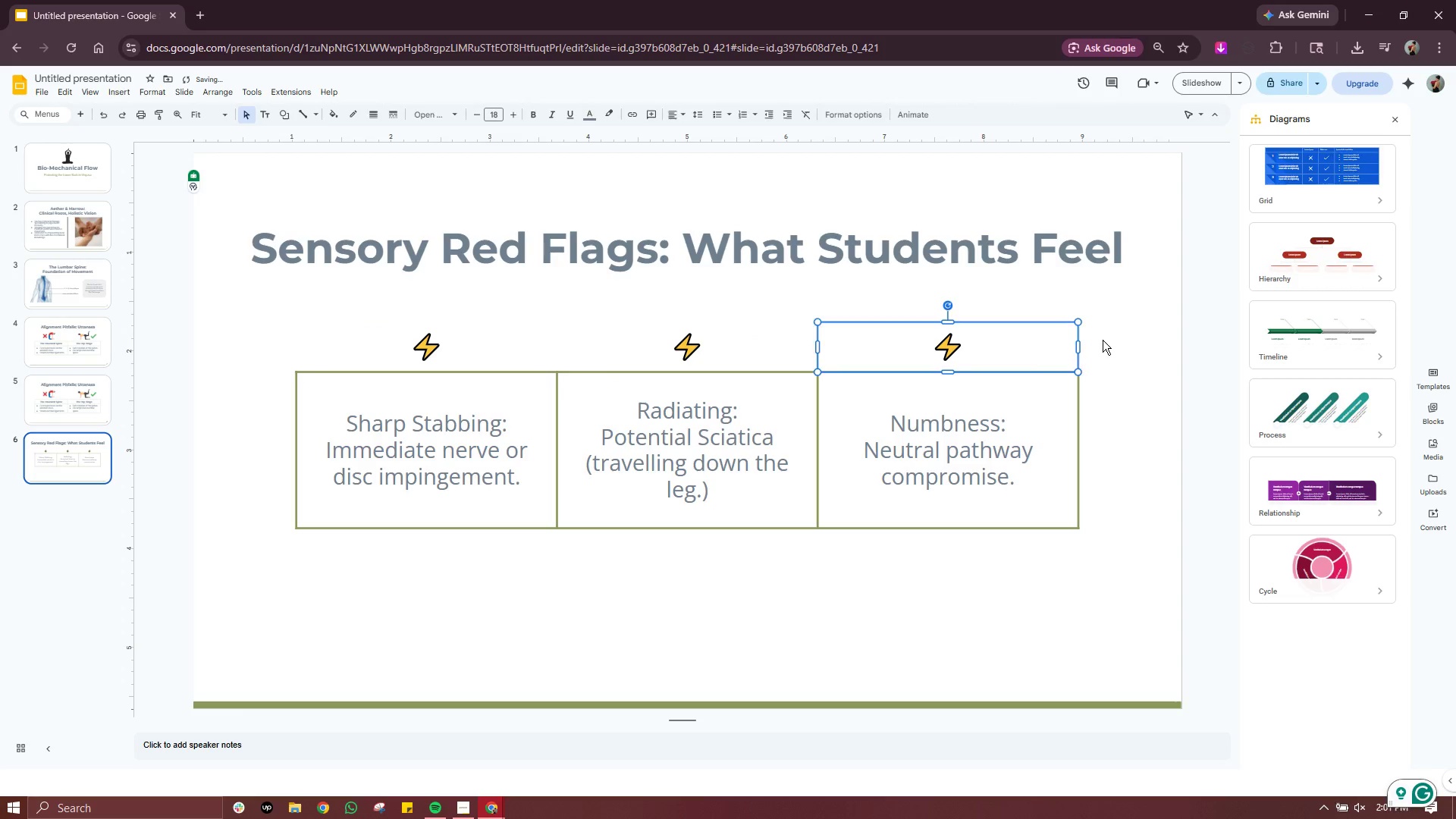 
left_click([1103, 340])
 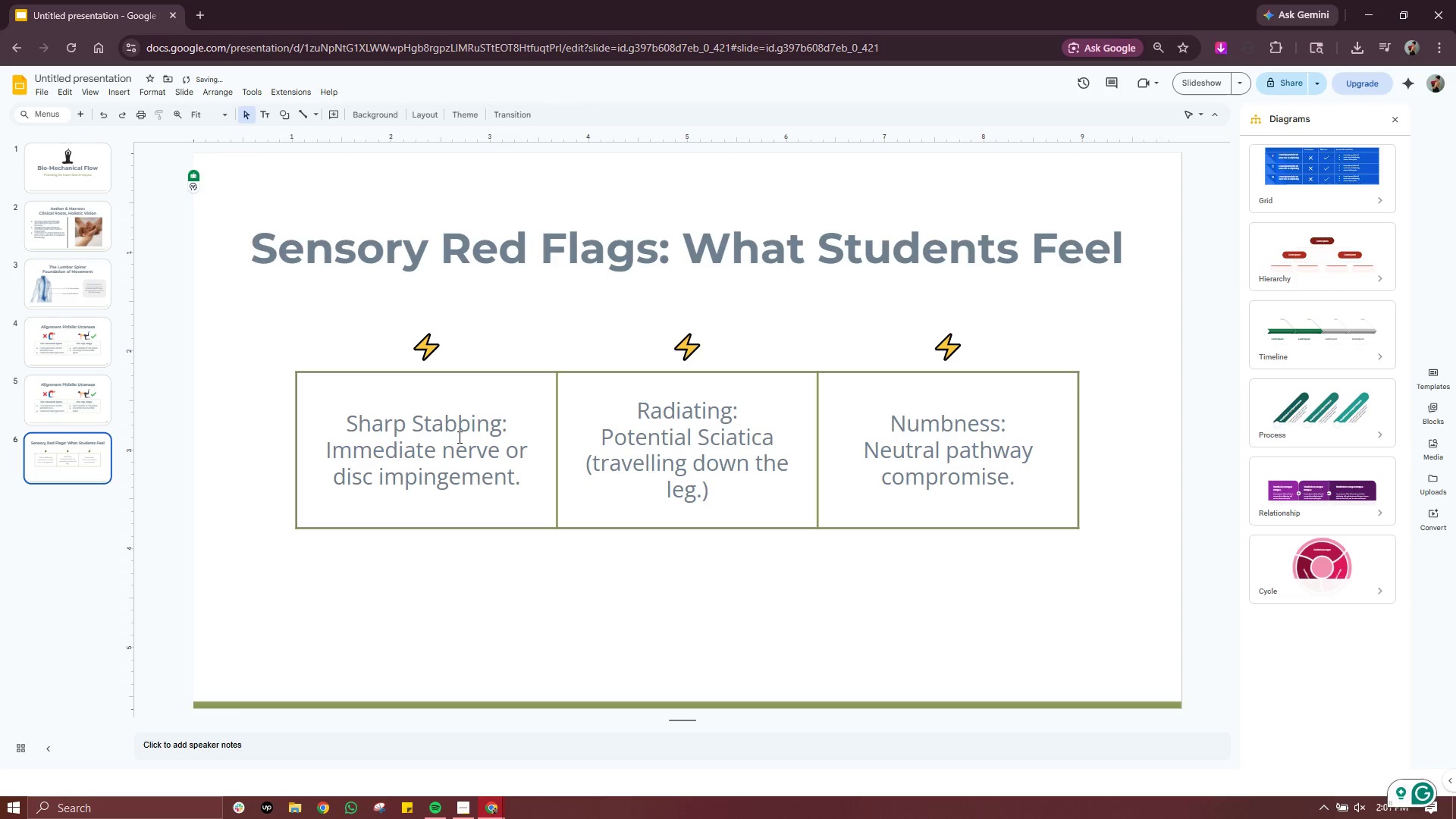 
double_click([457, 437])
 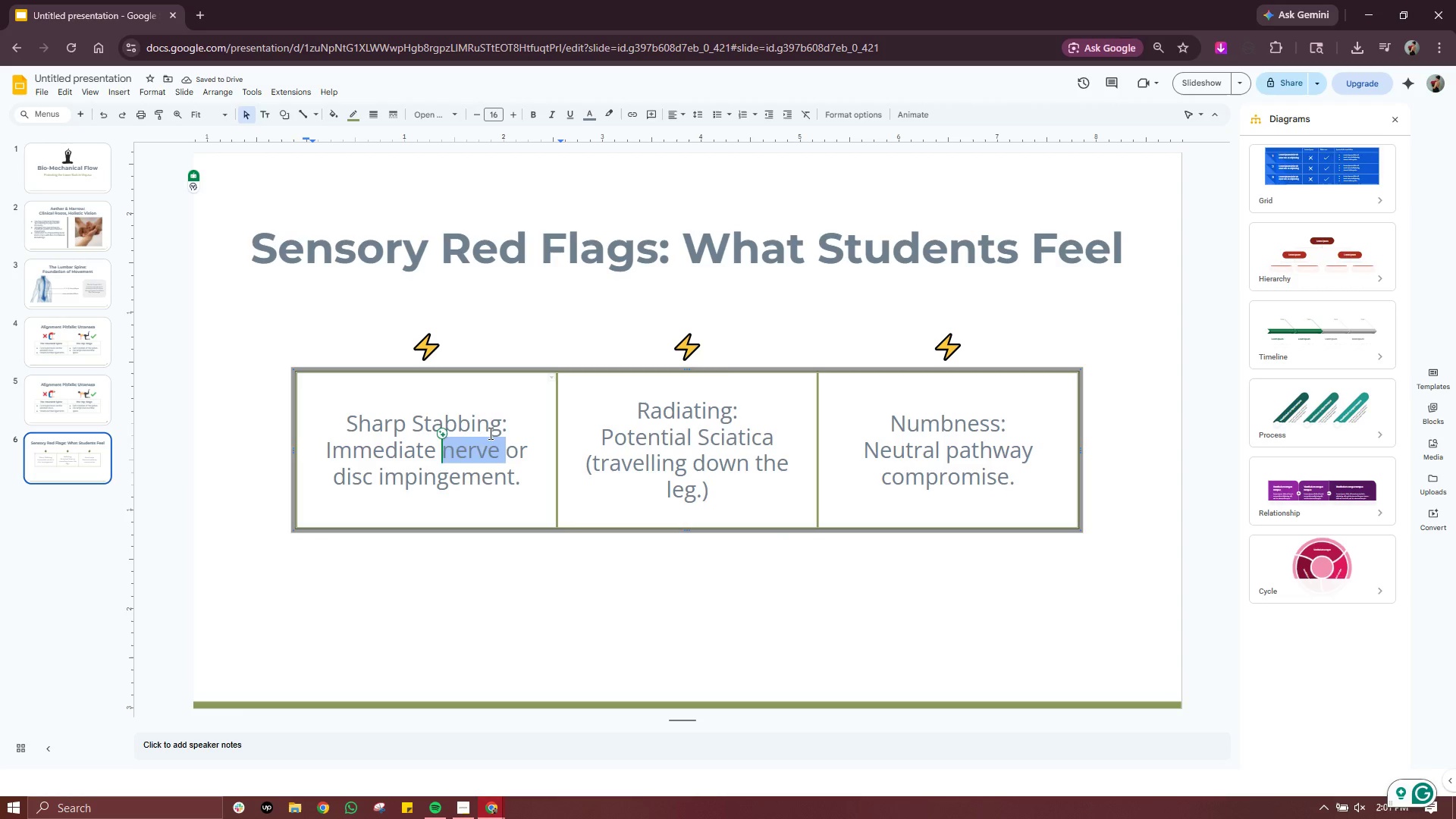 
triple_click([489, 433])
 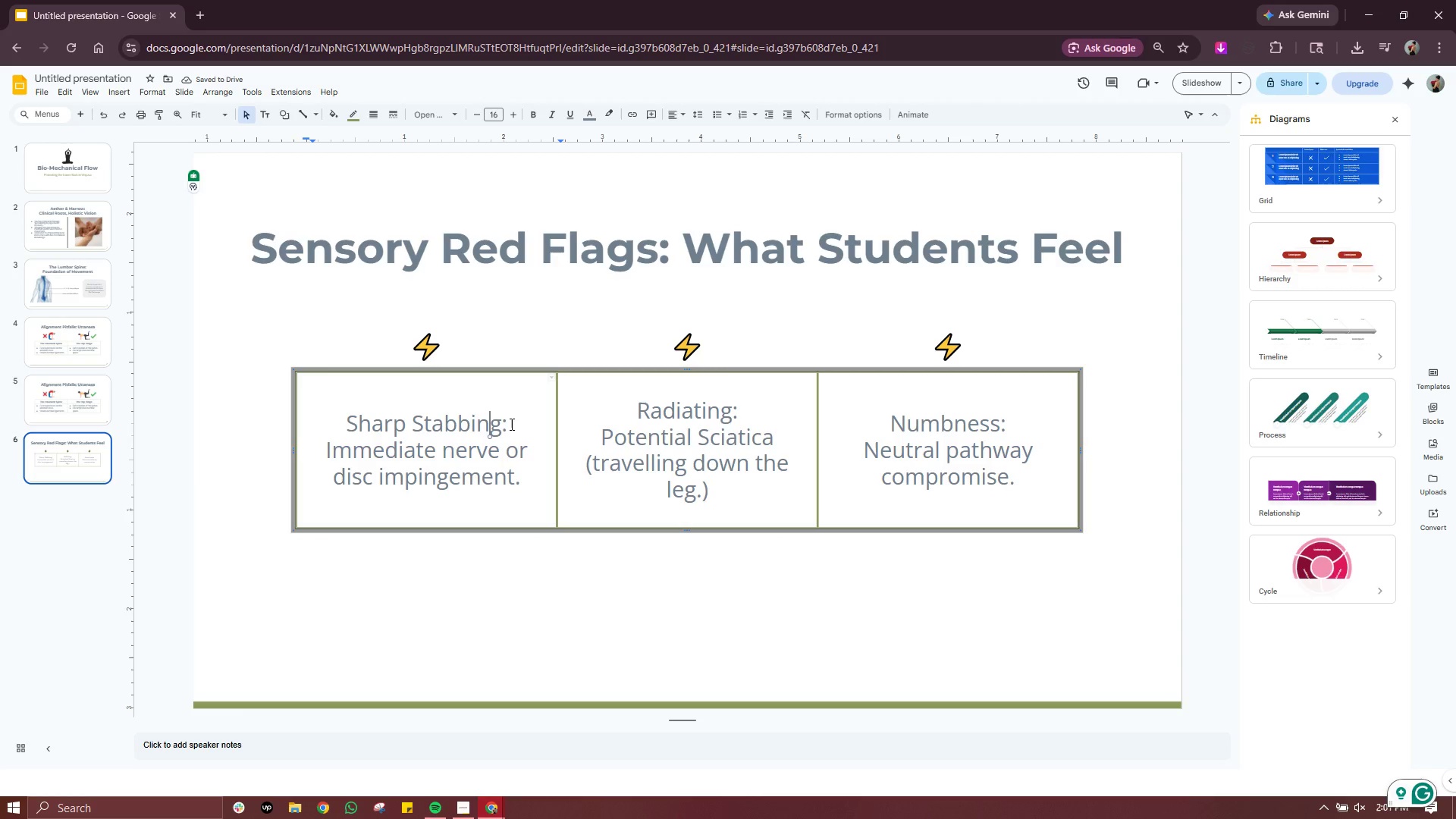 
left_click_drag(start_coordinate=[510, 424], to_coordinate=[346, 429])
 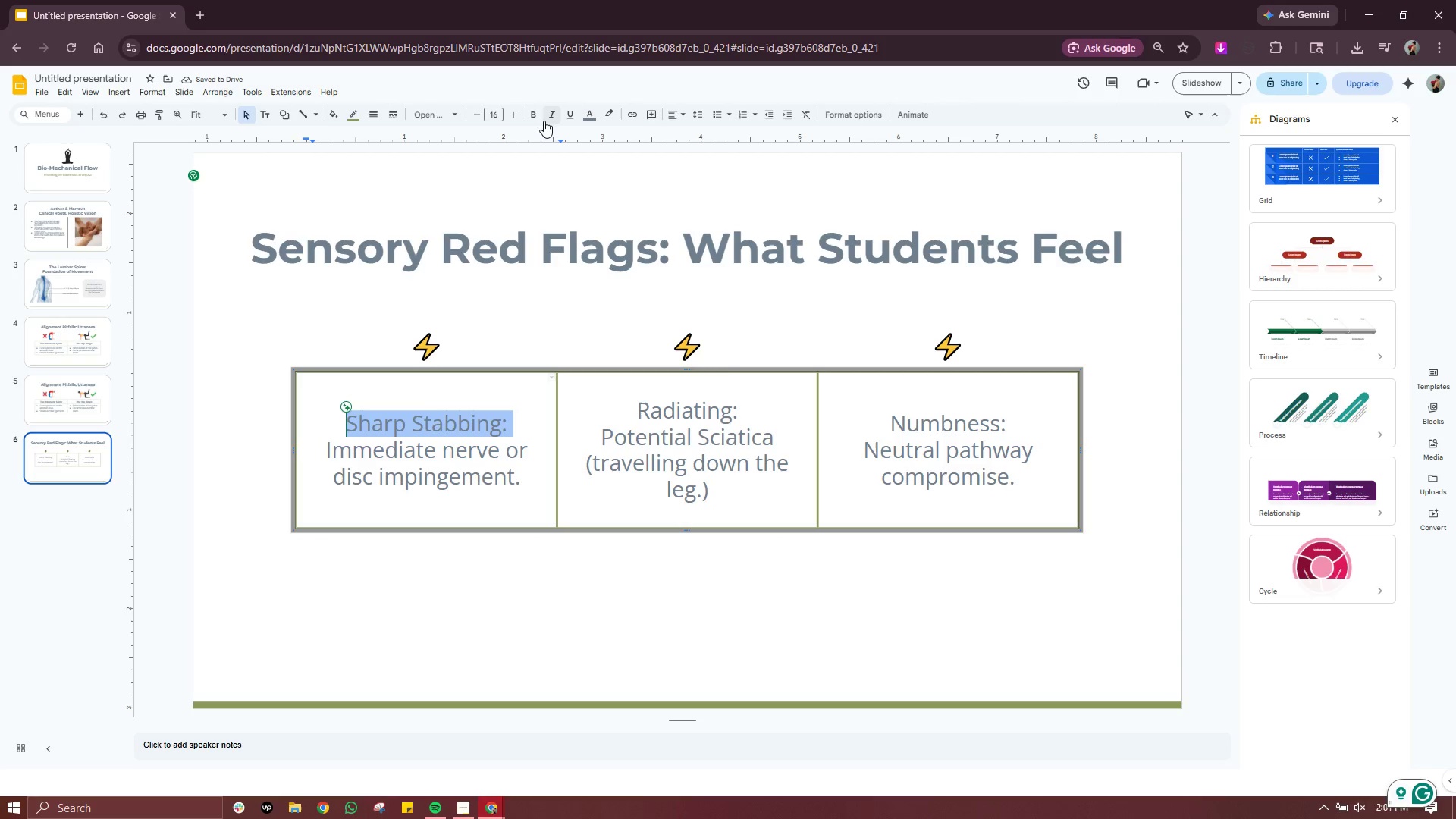 
left_click([538, 115])
 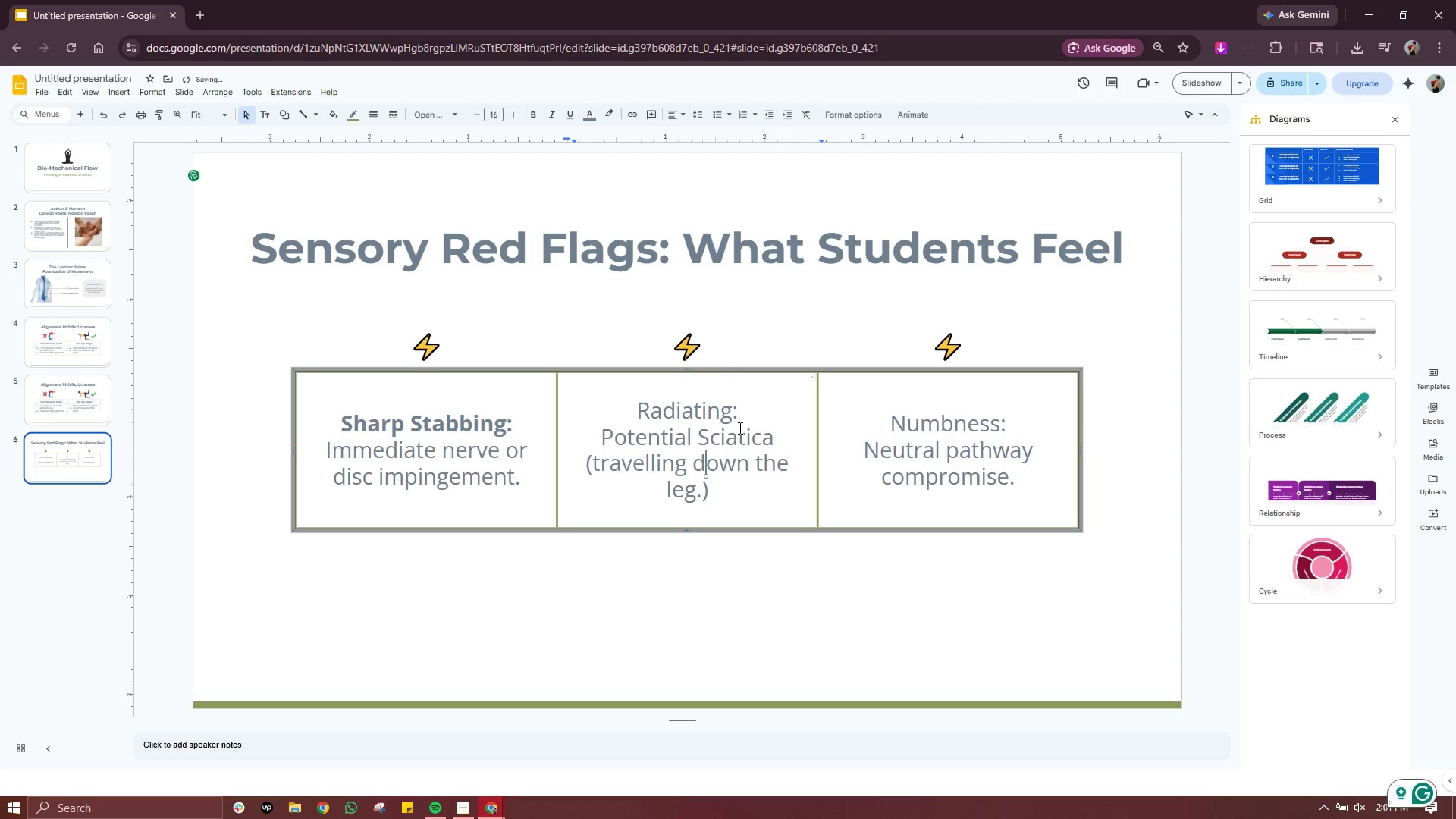 
left_click_drag(start_coordinate=[738, 408], to_coordinate=[630, 410])
 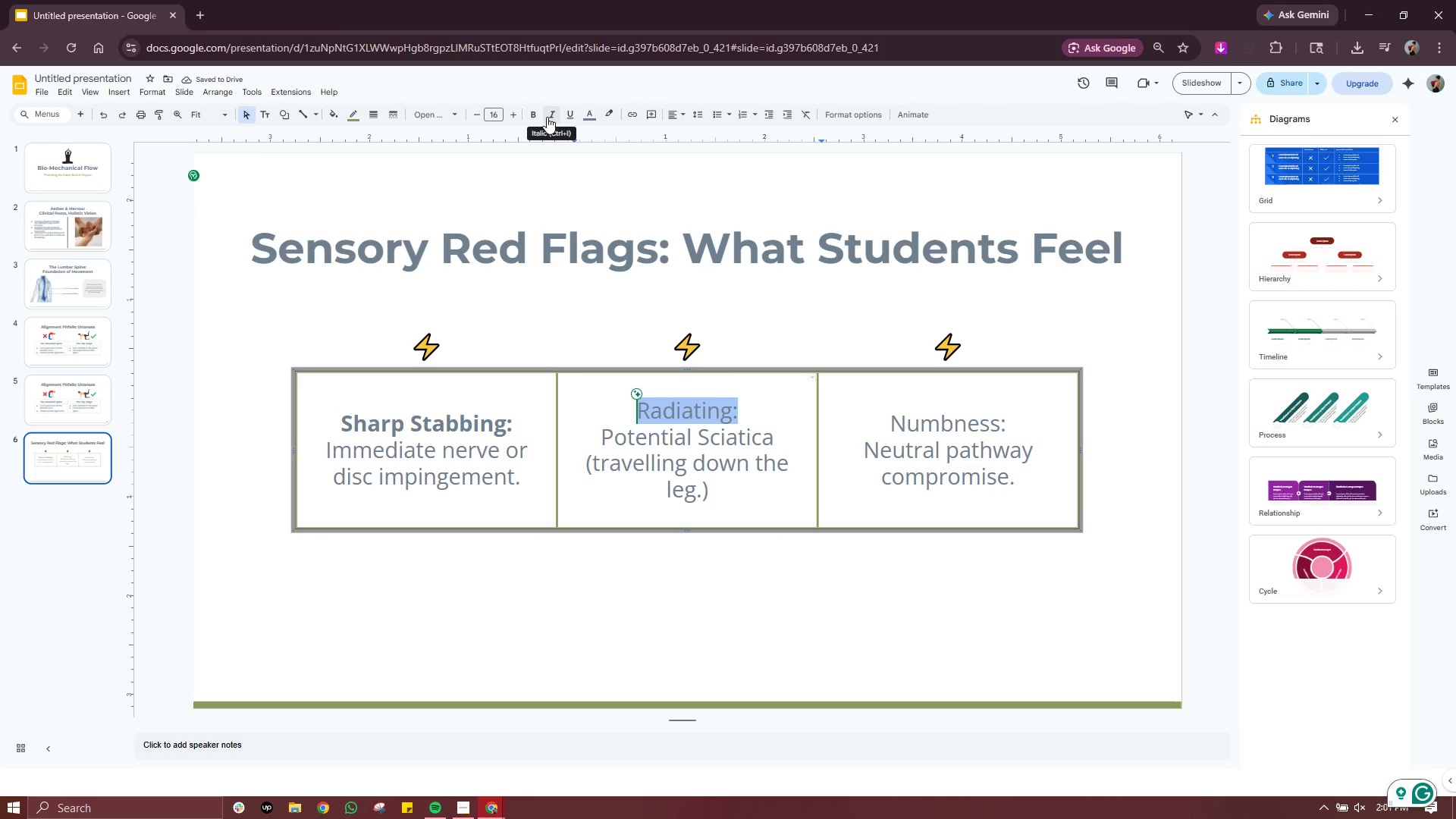 
left_click([532, 120])
 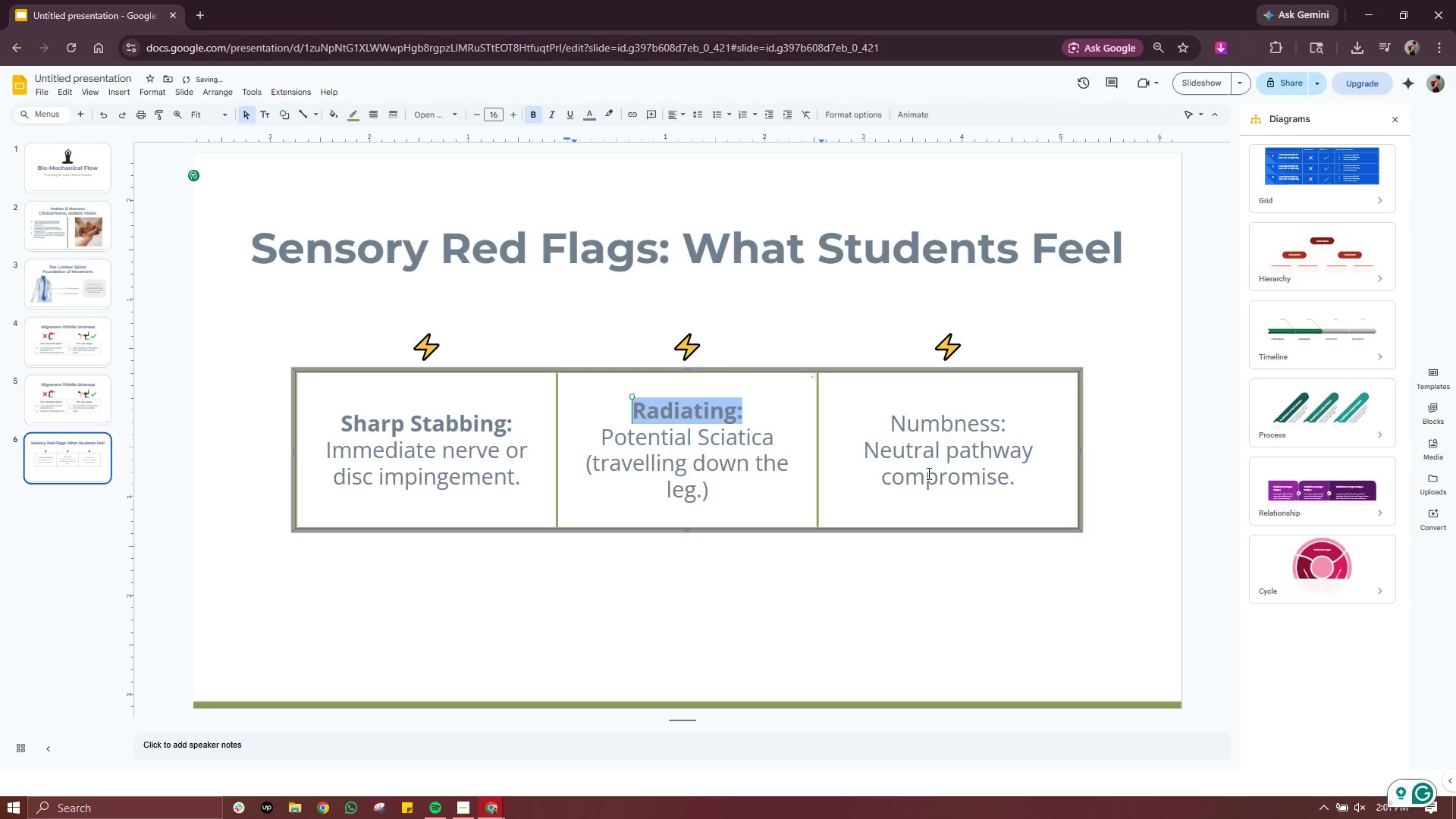 
left_click([978, 423])
 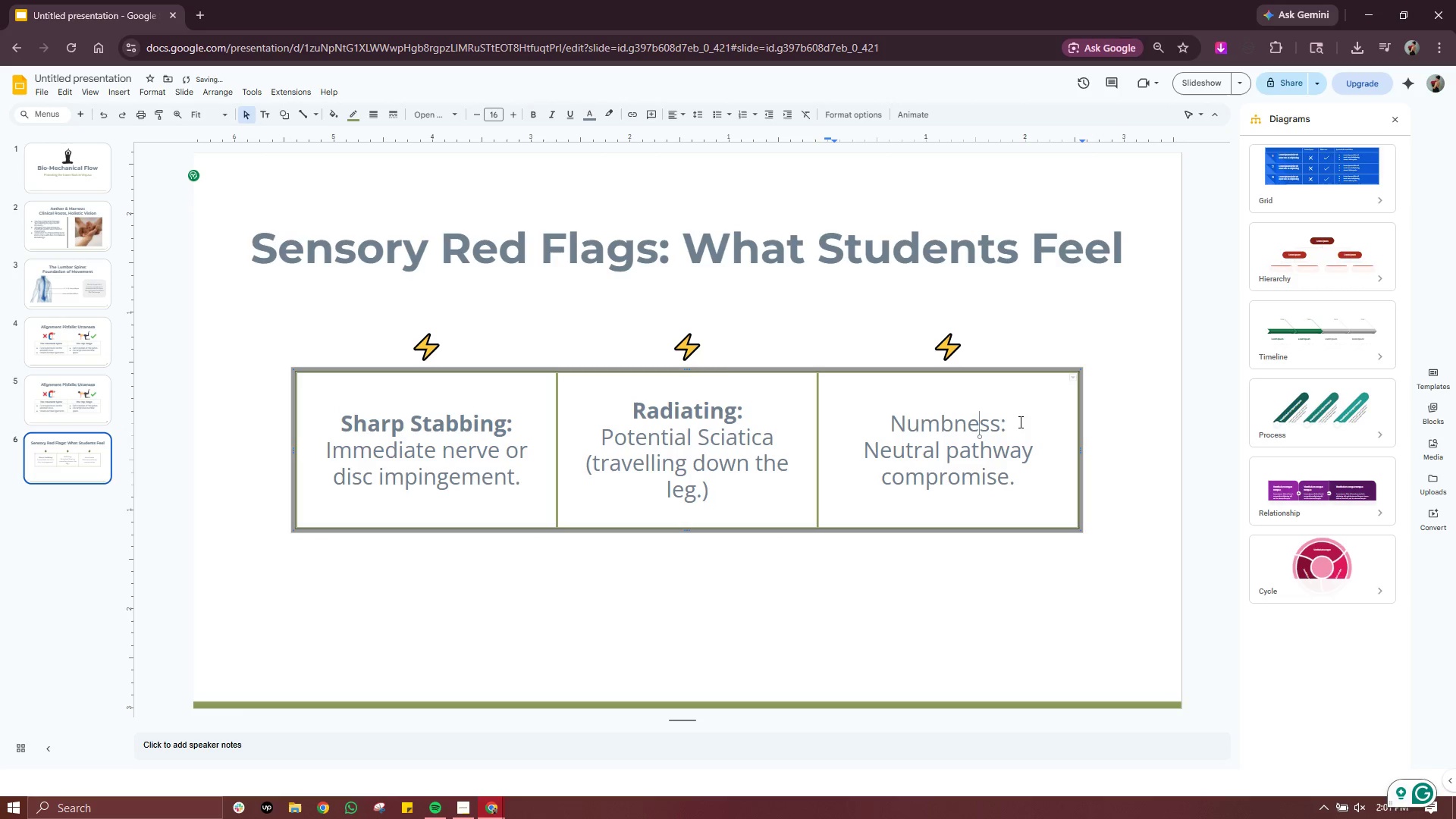 
left_click_drag(start_coordinate=[1022, 422], to_coordinate=[873, 422])
 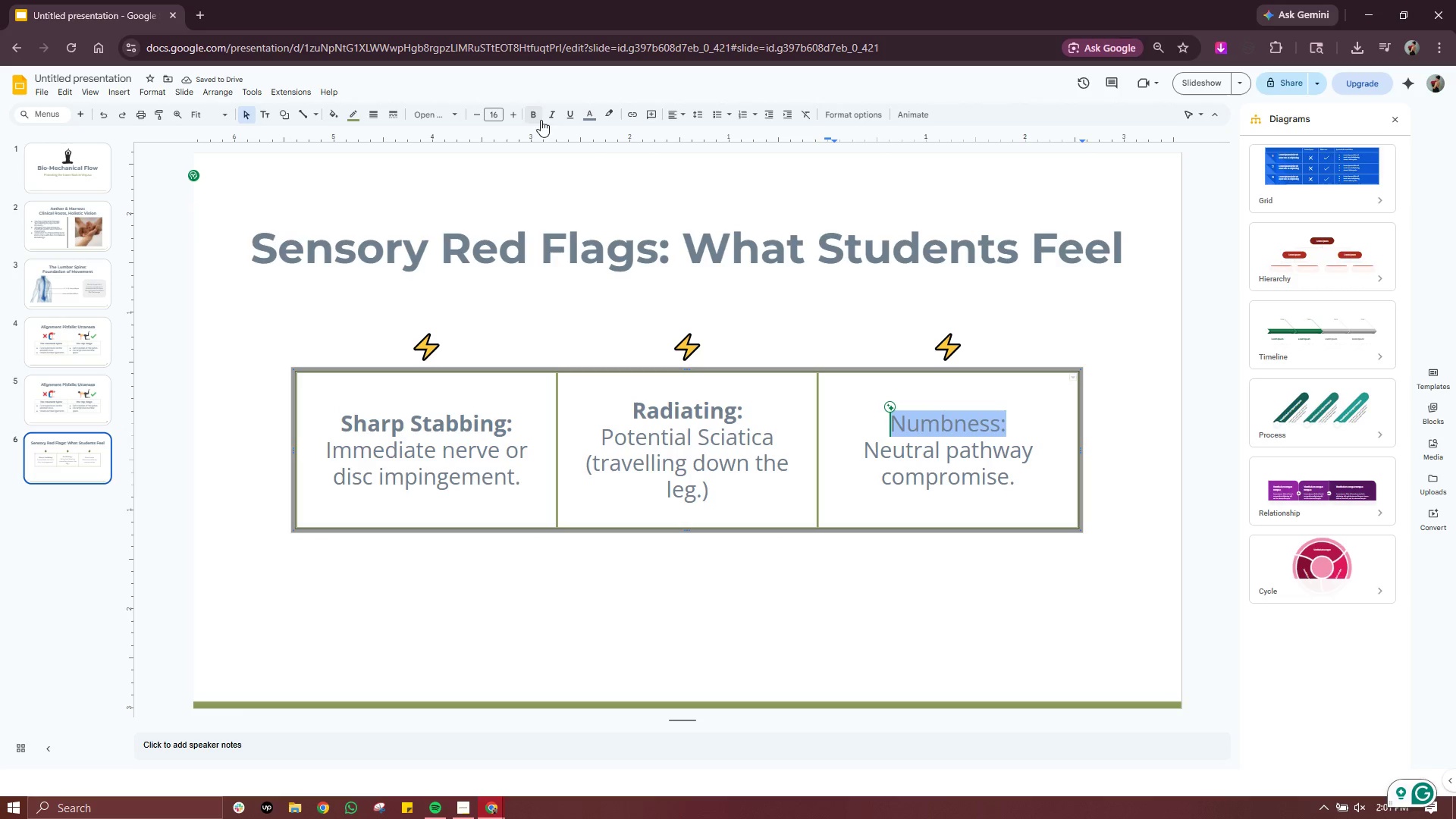 
left_click([531, 110])
 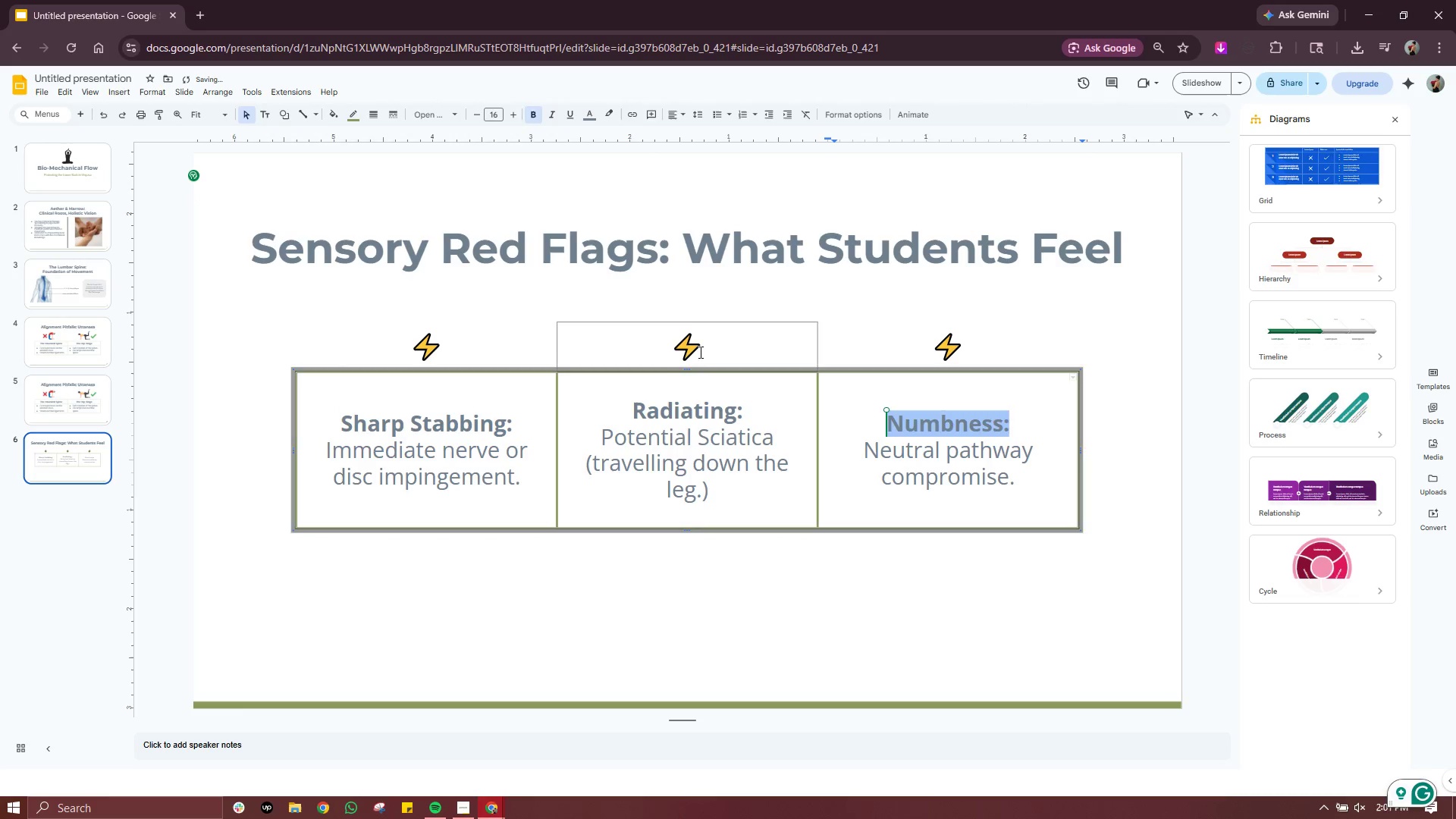 
double_click([699, 352])
 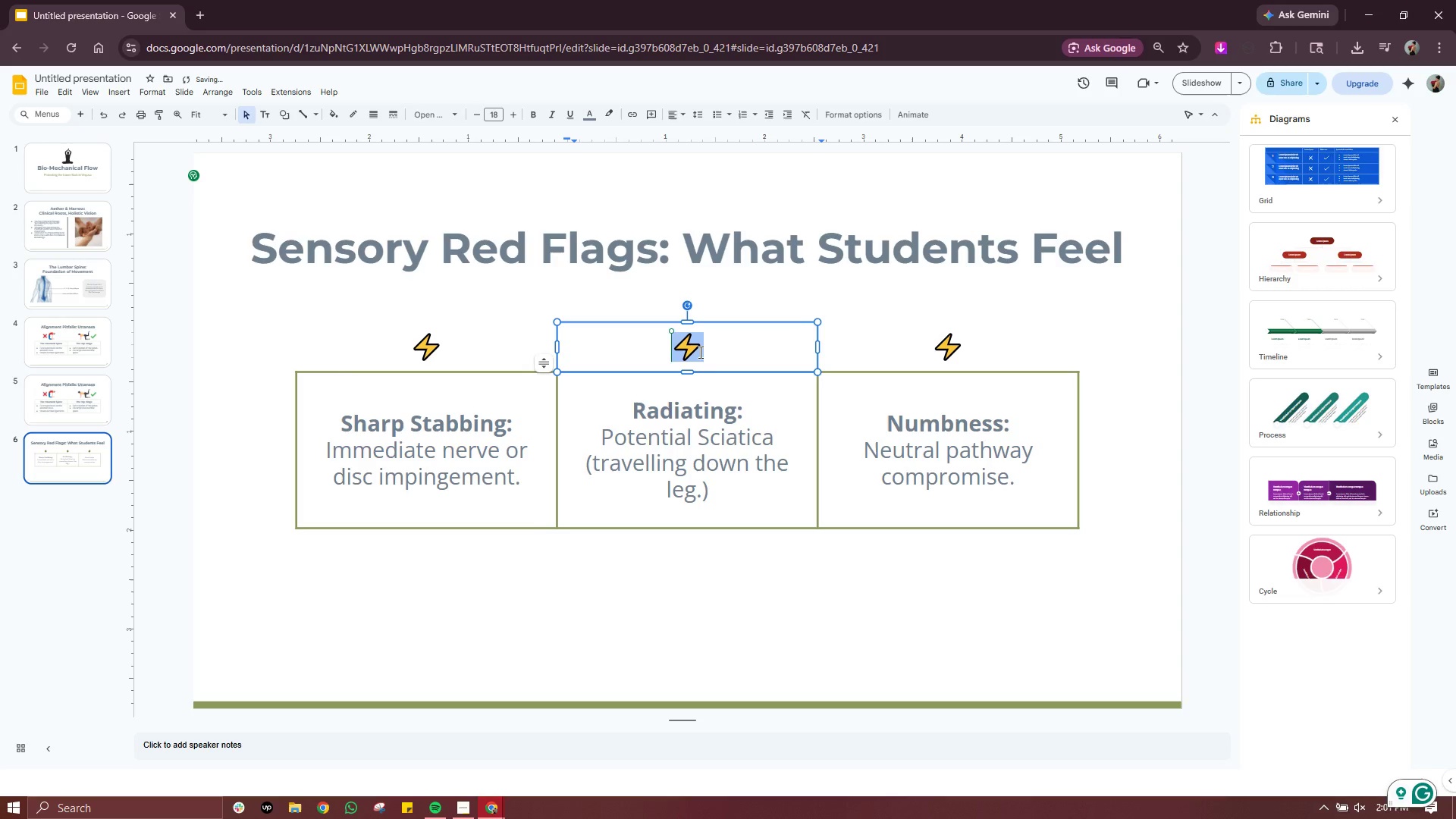 
triple_click([699, 352])
 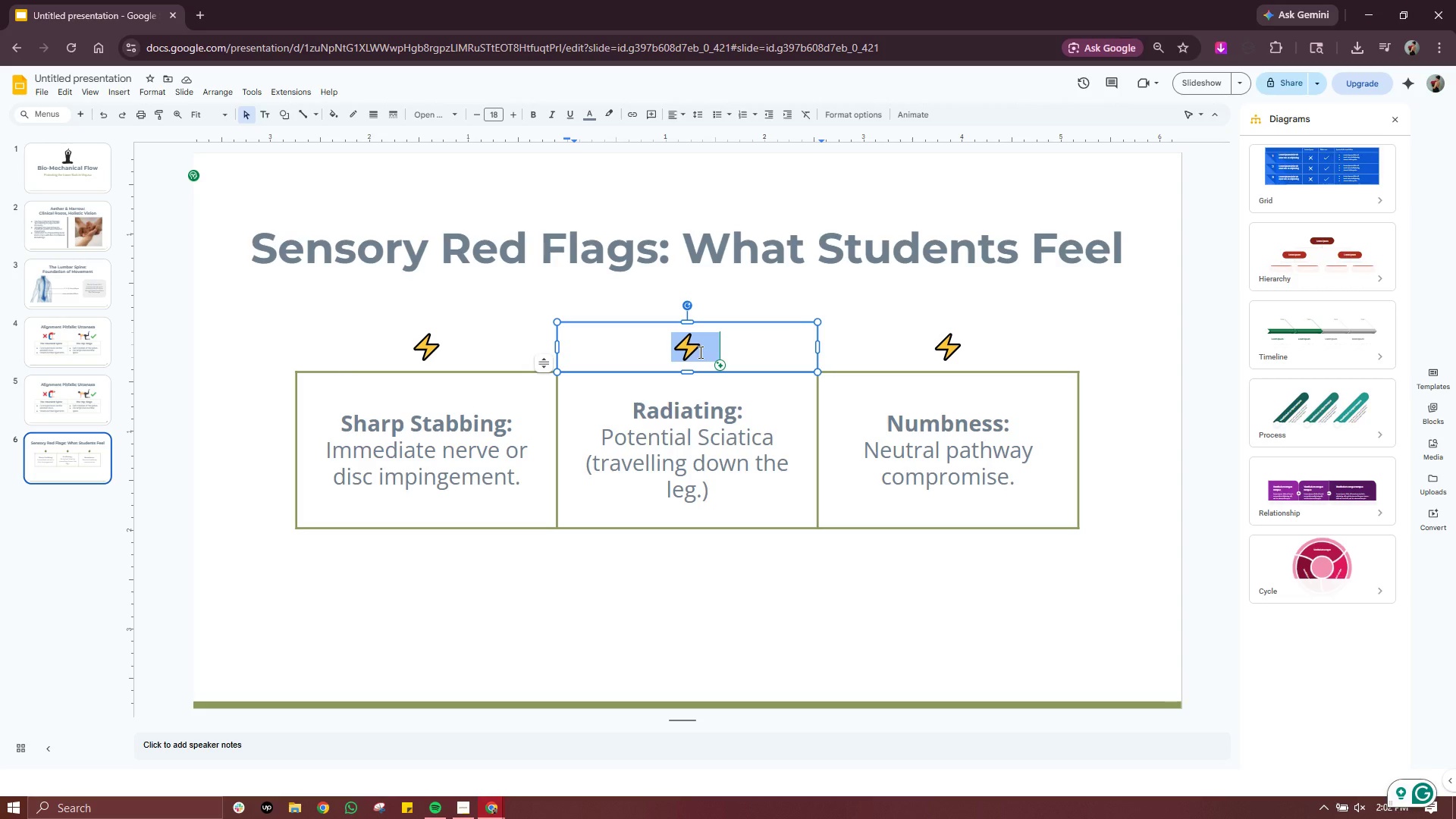 
wait(11.59)
 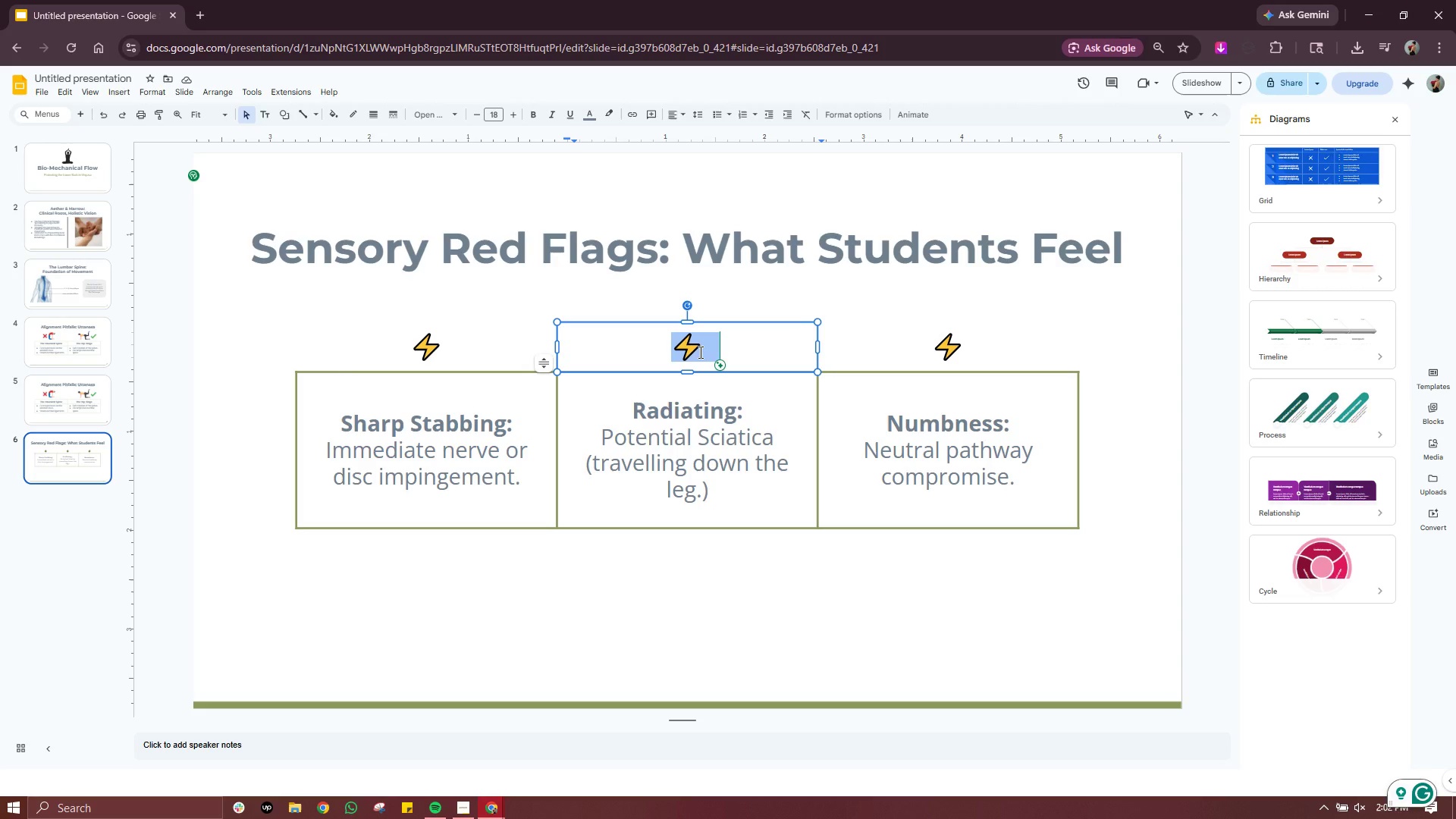 
key(Meta+Period)
 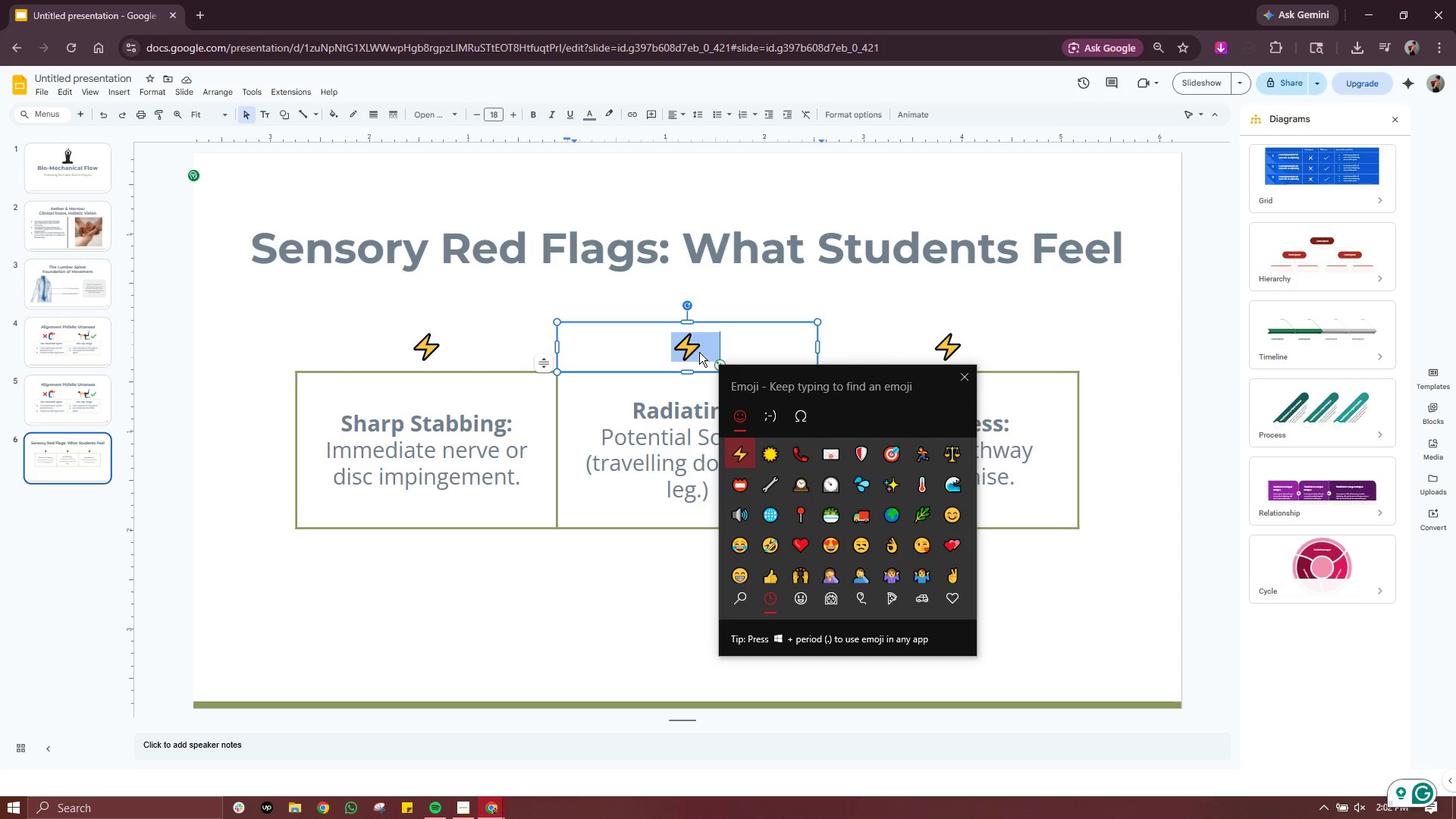 
type(signal wave)
 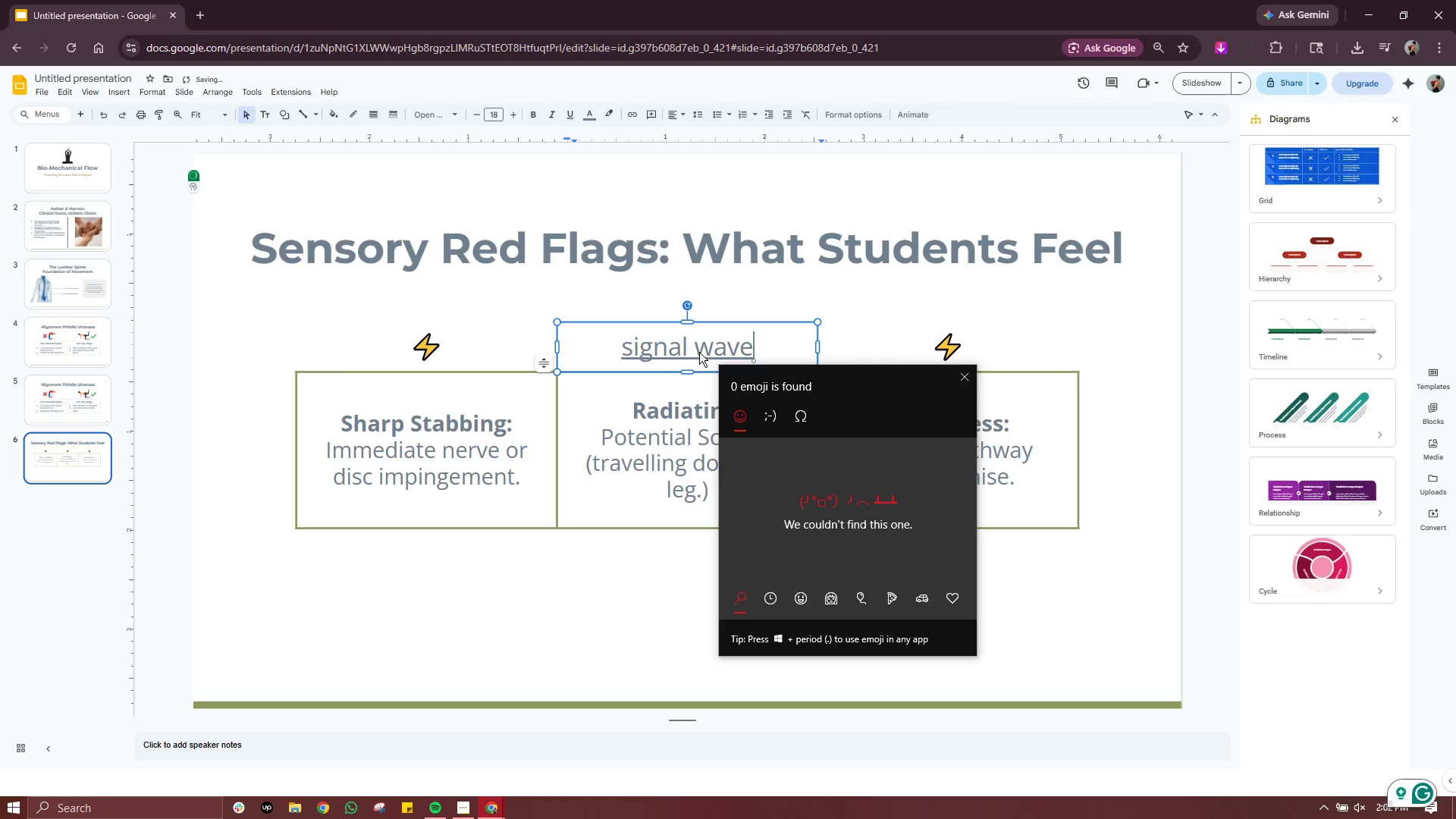 
double_click([699, 352])
 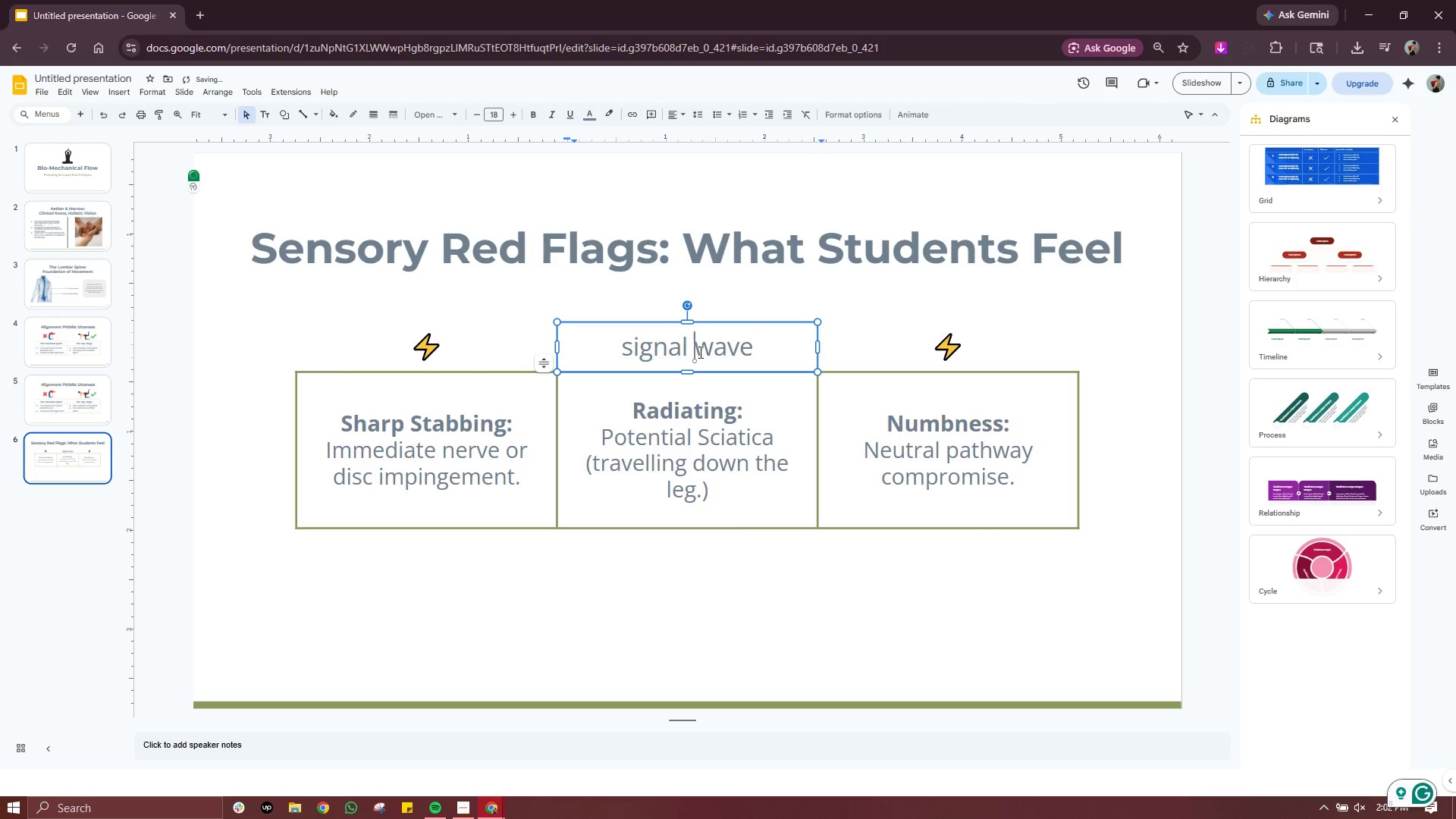 
triple_click([699, 352])
 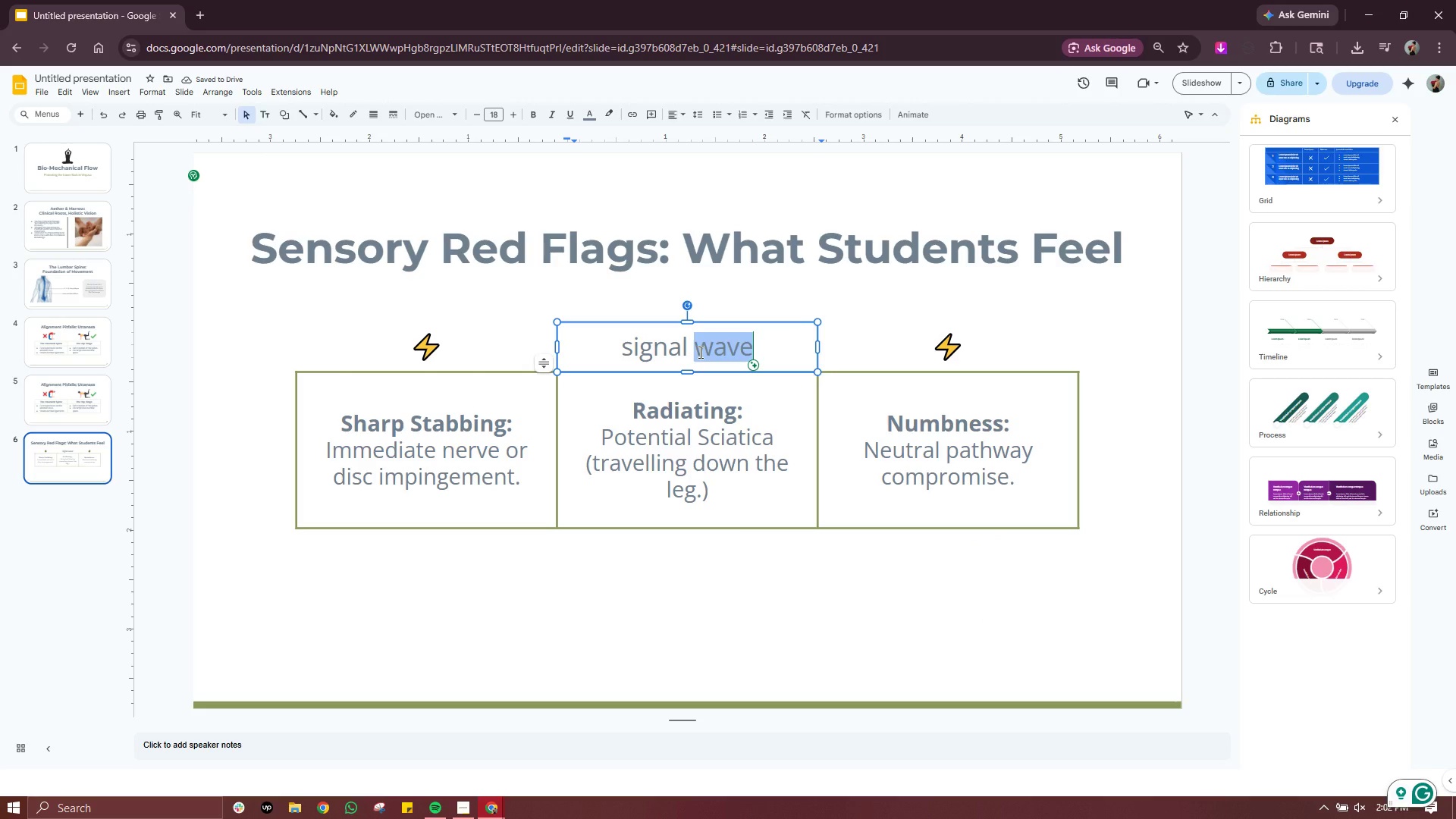 
double_click([699, 352])
 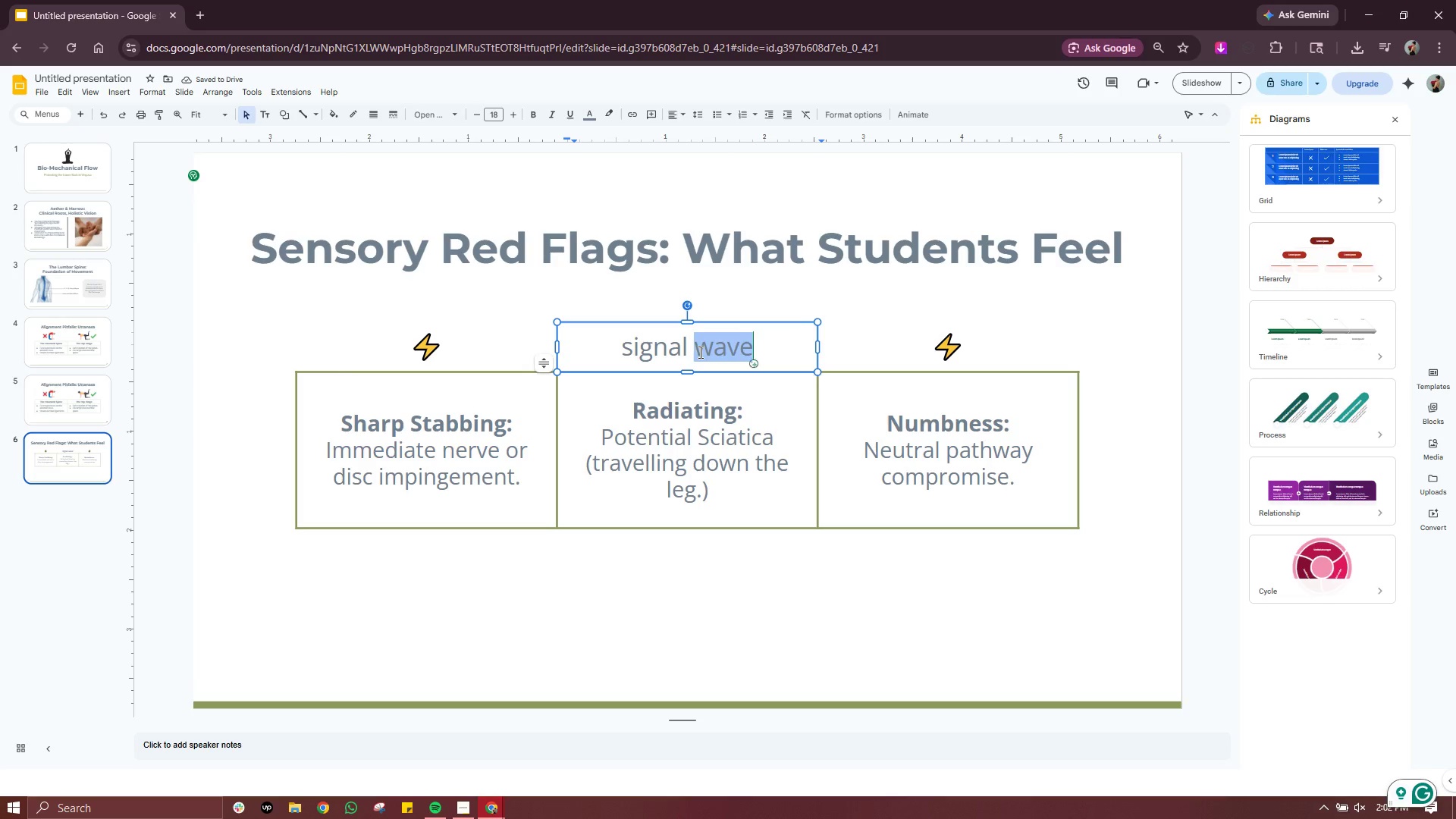 
triple_click([699, 352])
 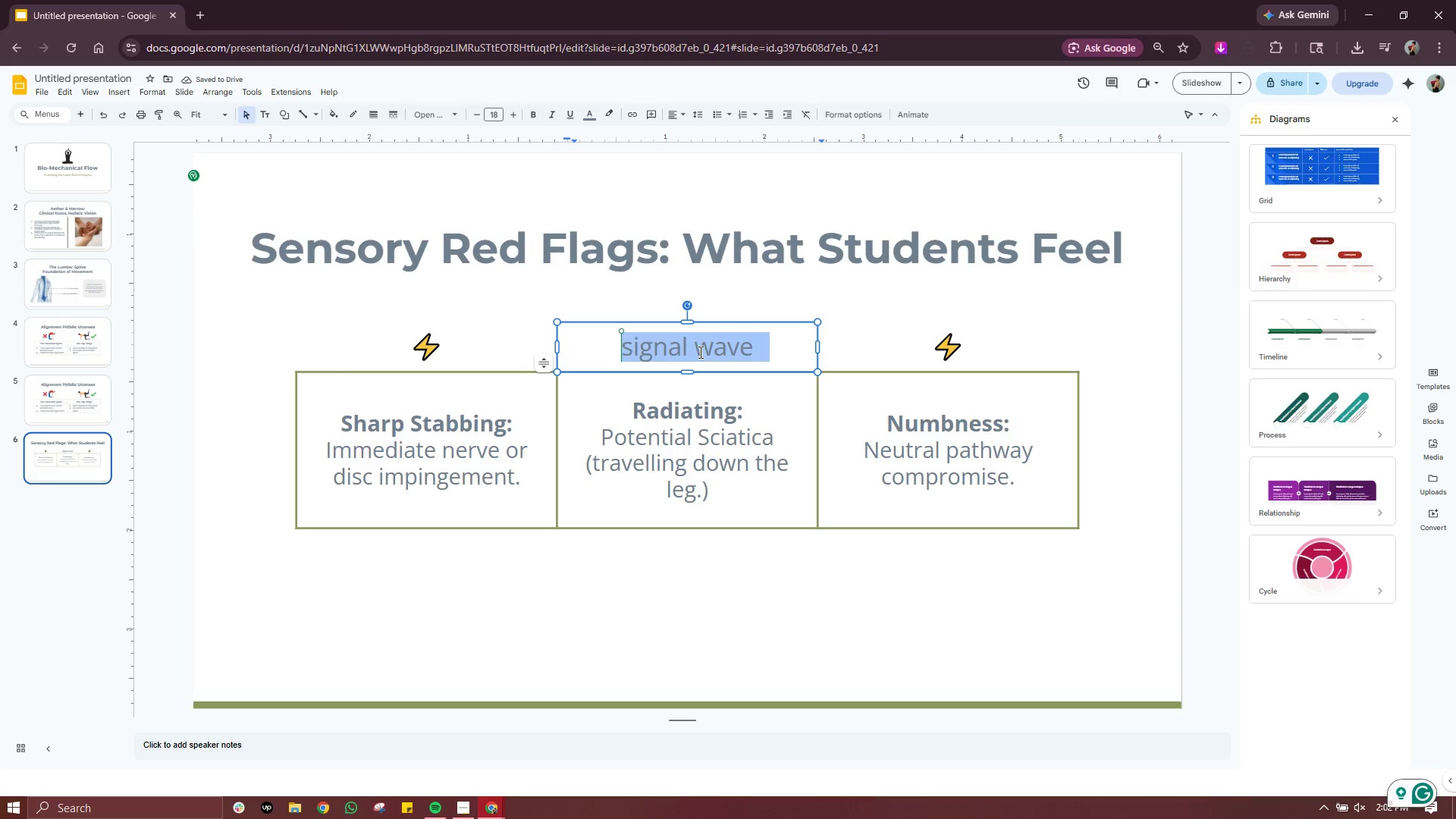 
triple_click([699, 352])
 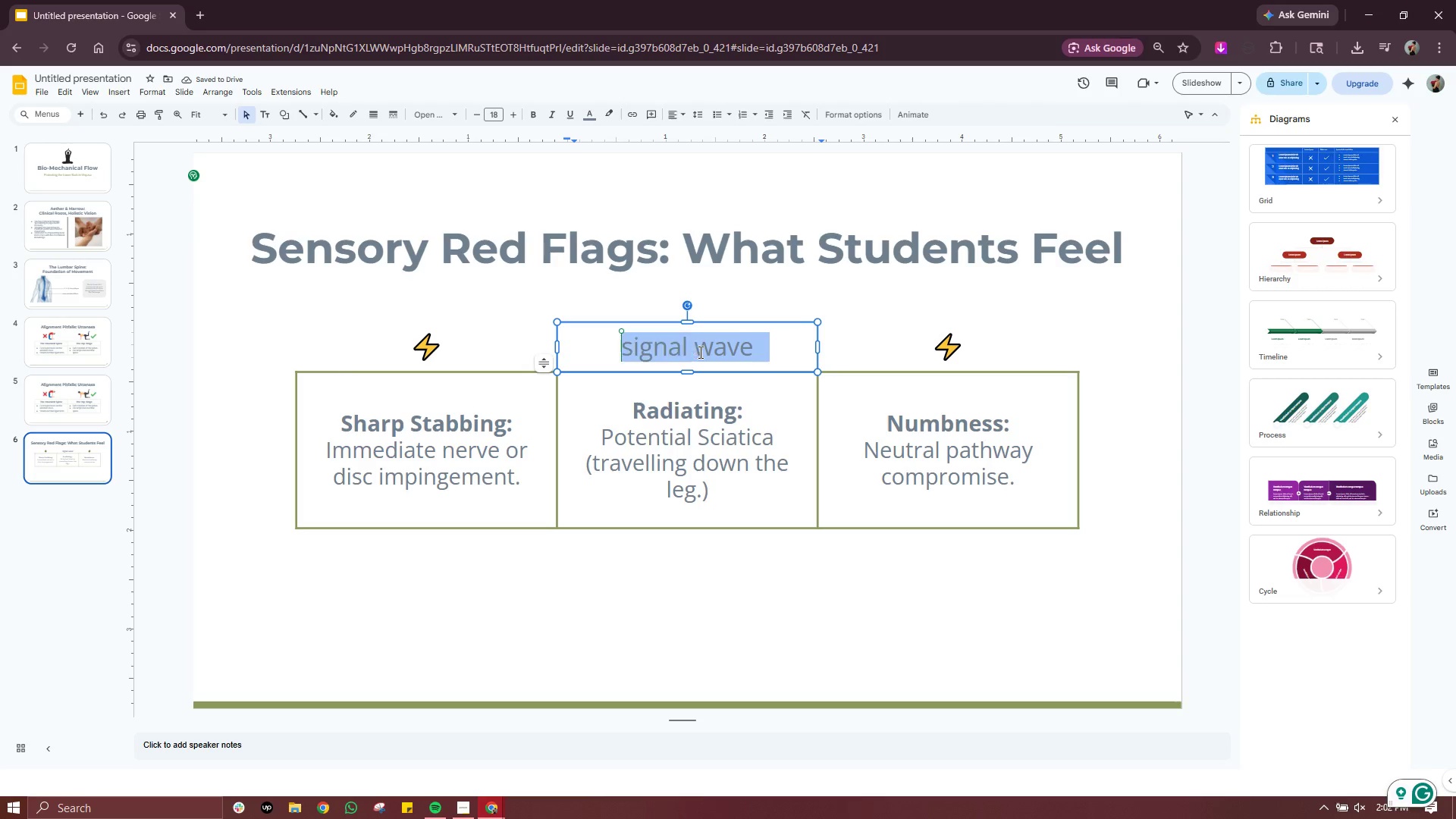 
triple_click([699, 352])
 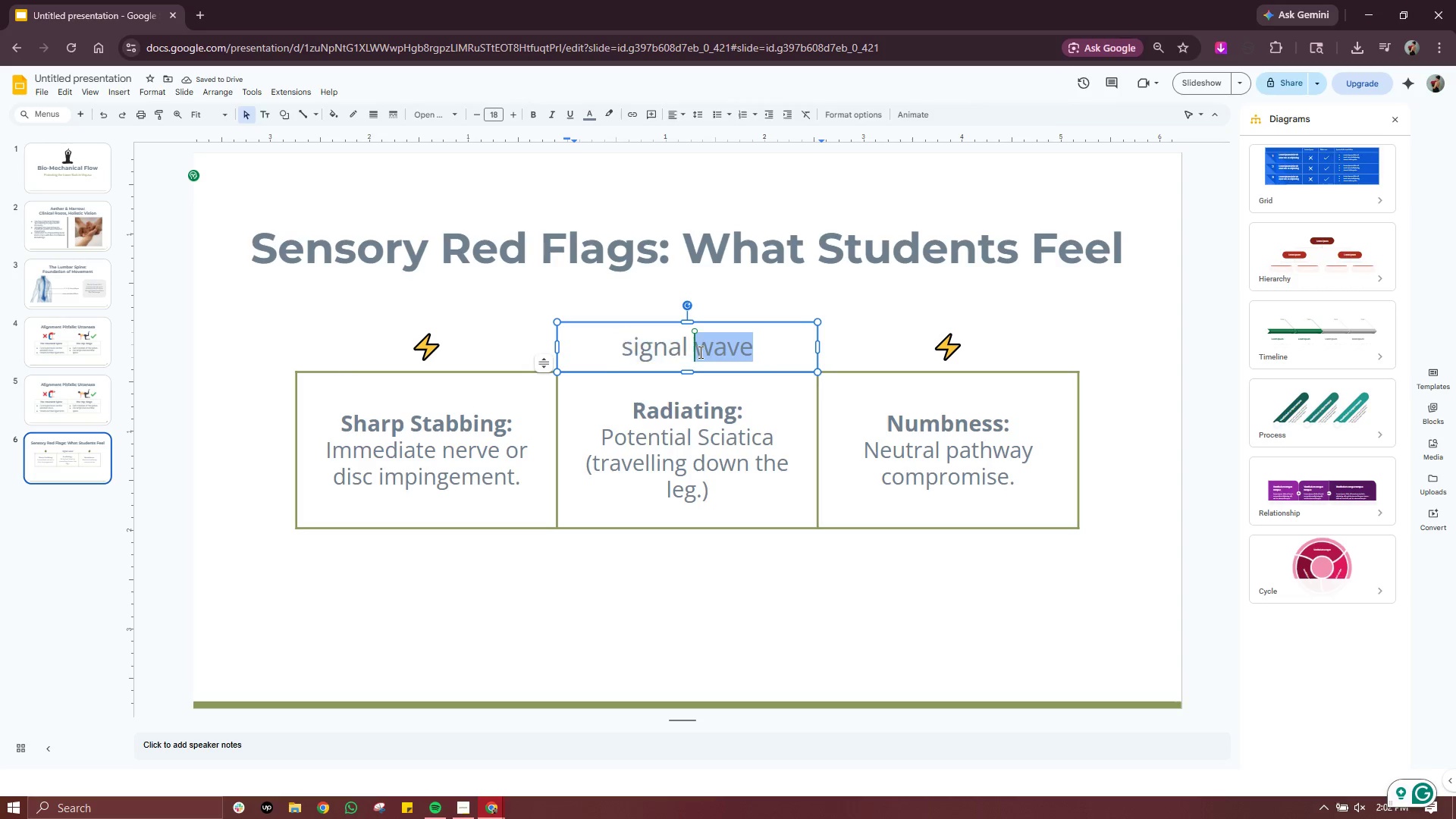 
triple_click([699, 352])
 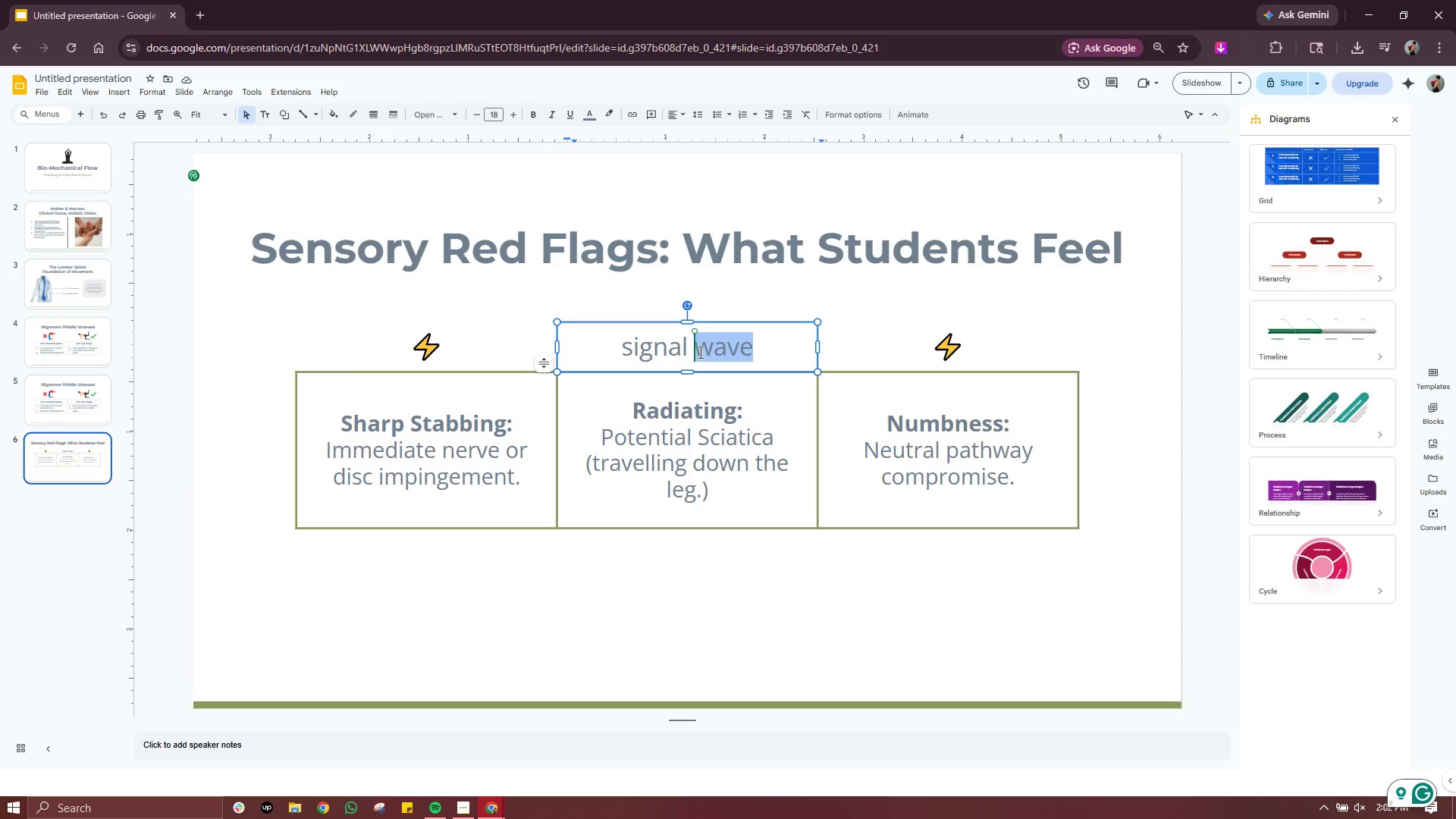 
left_click([699, 352])
 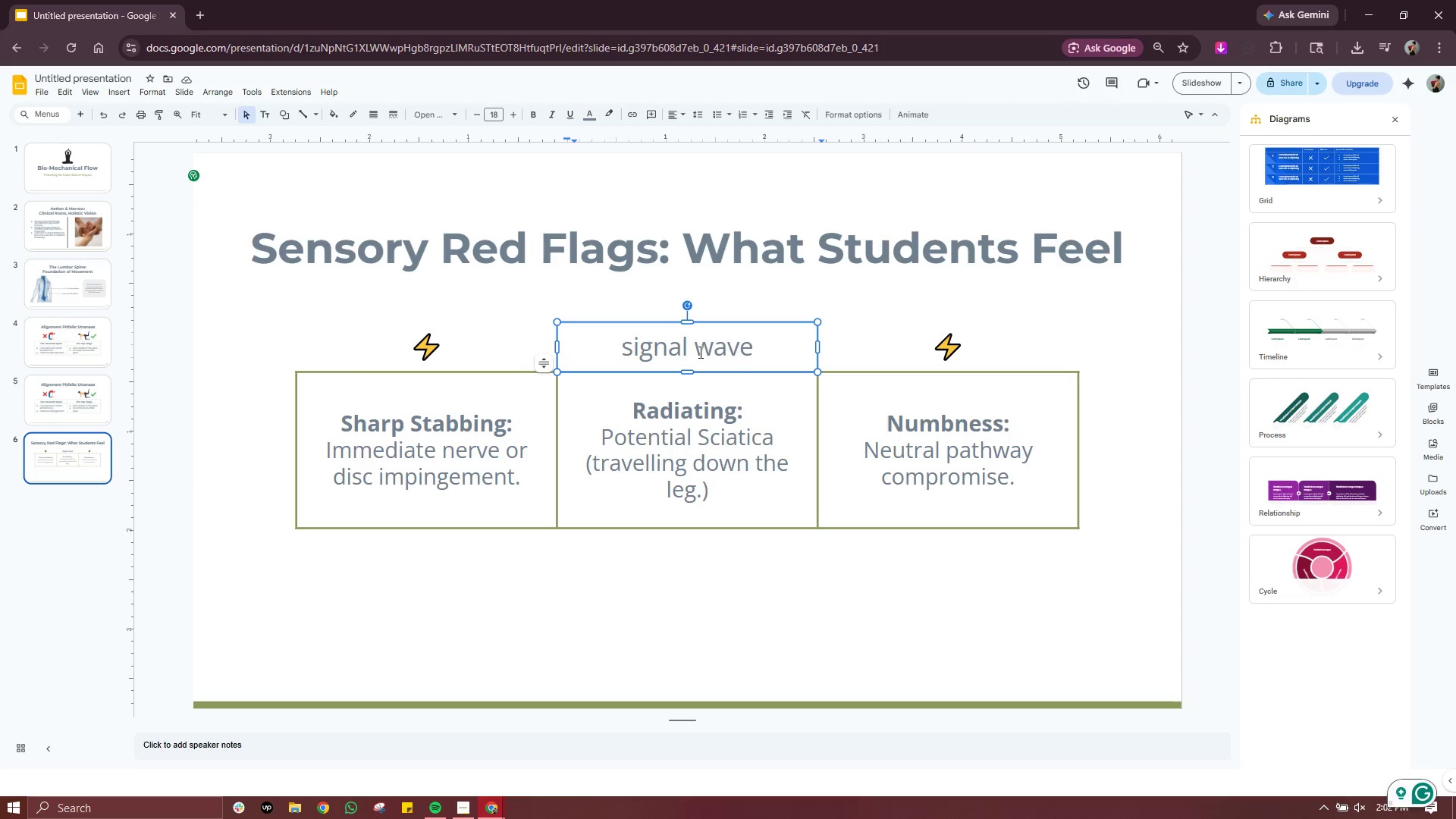 
key(Control+A)
 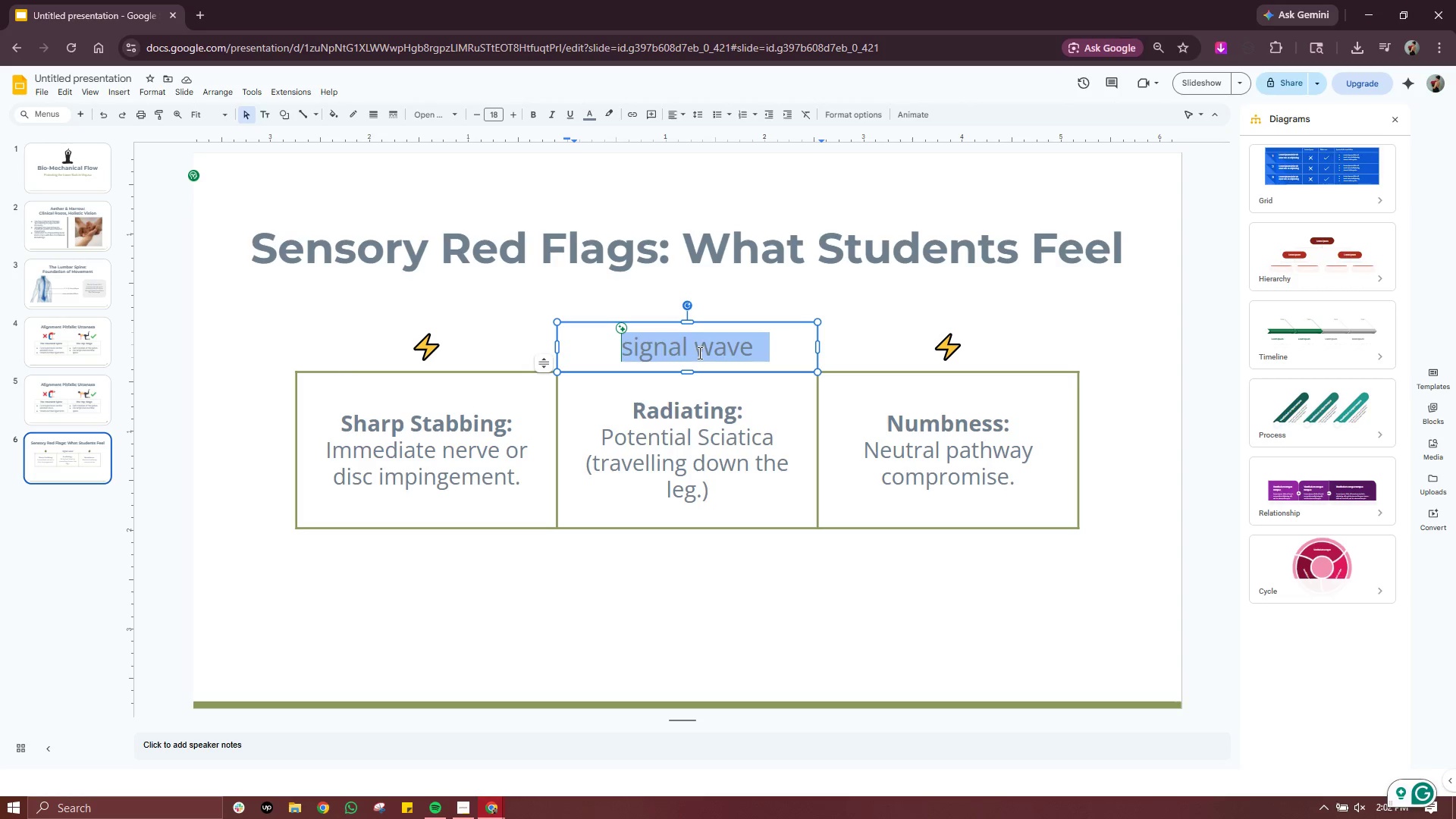 
key(Meta+Period)
 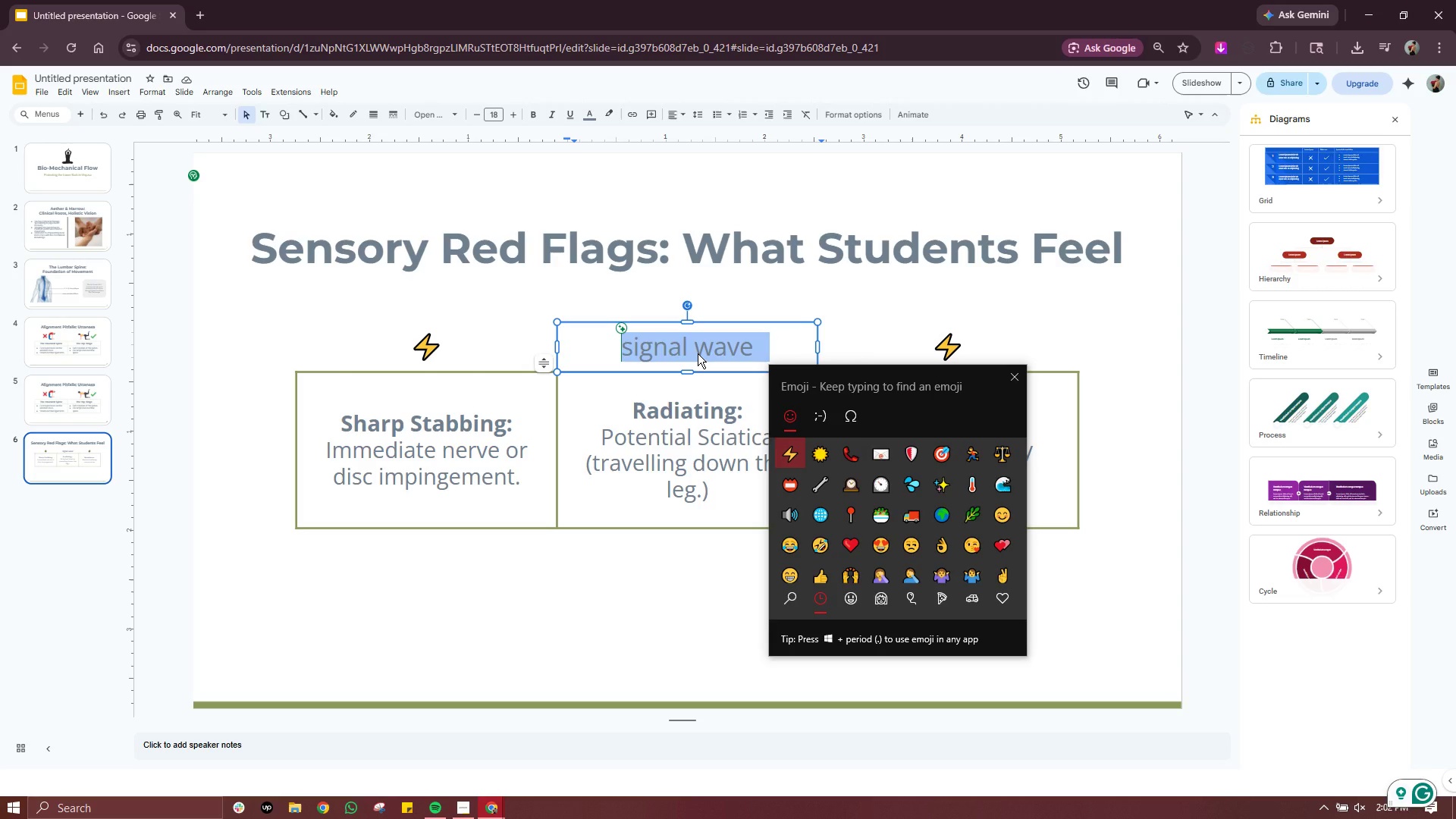 
type(concentric)
 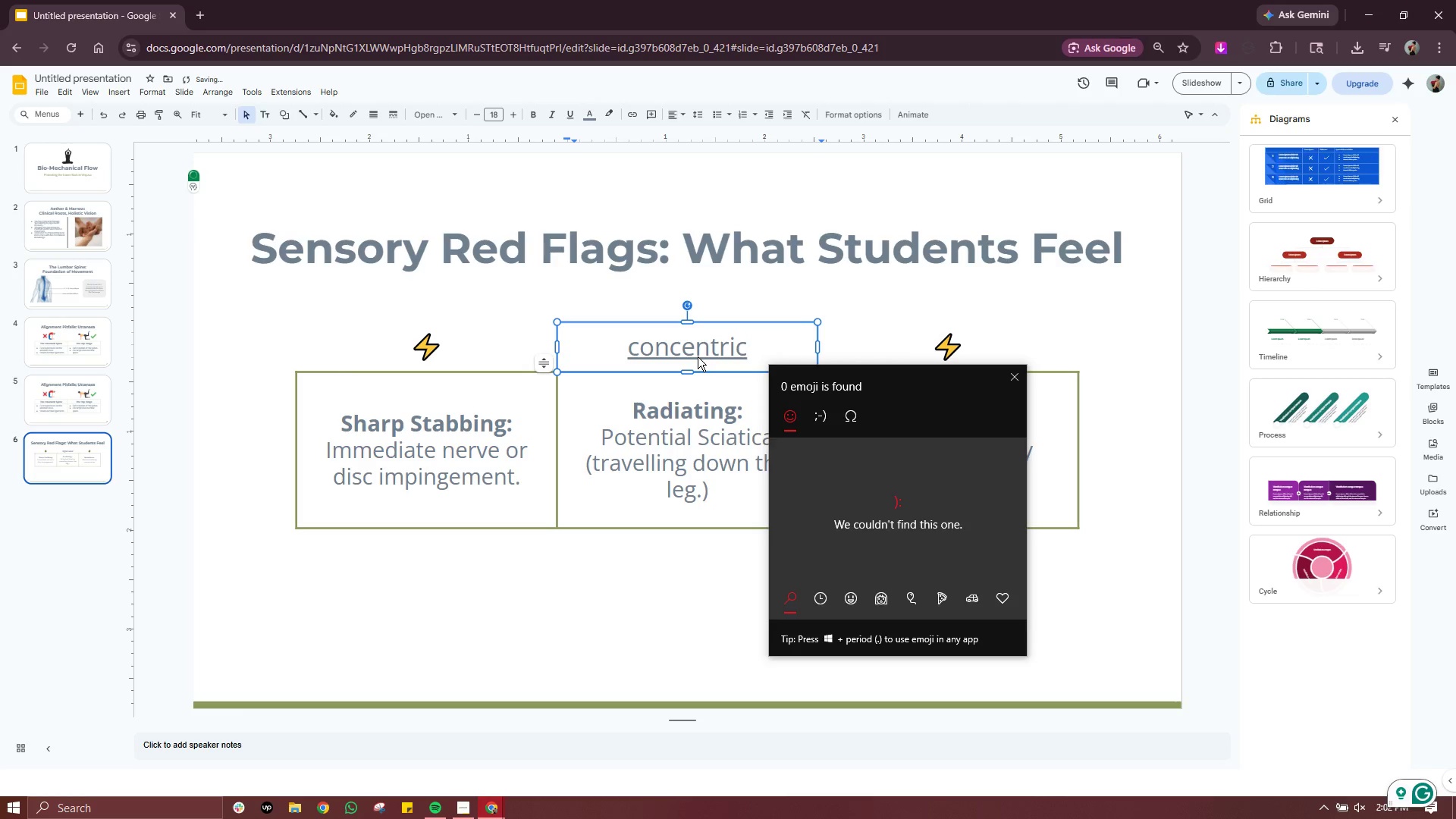 
double_click([698, 356])
 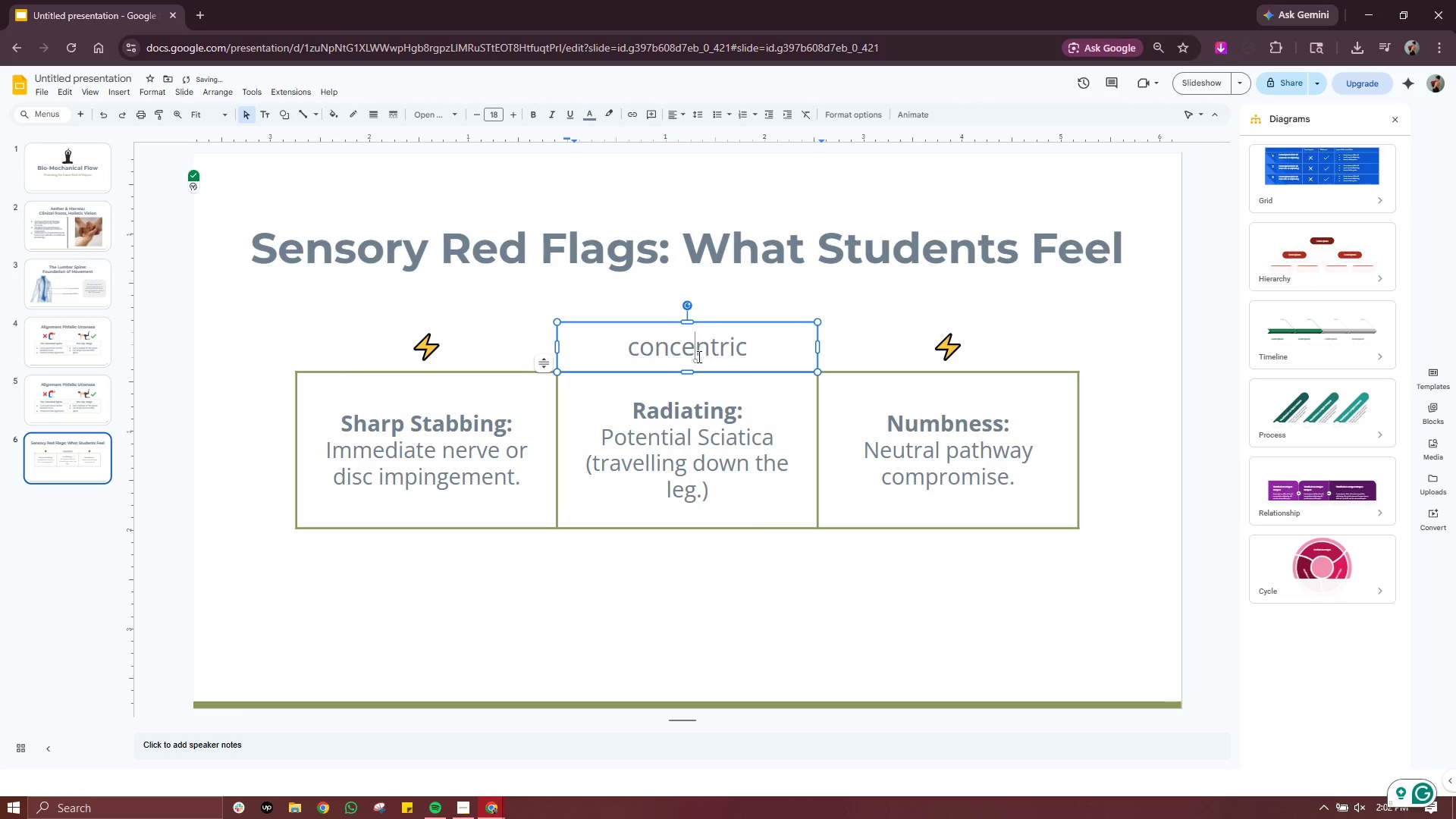 
triple_click([698, 356])
 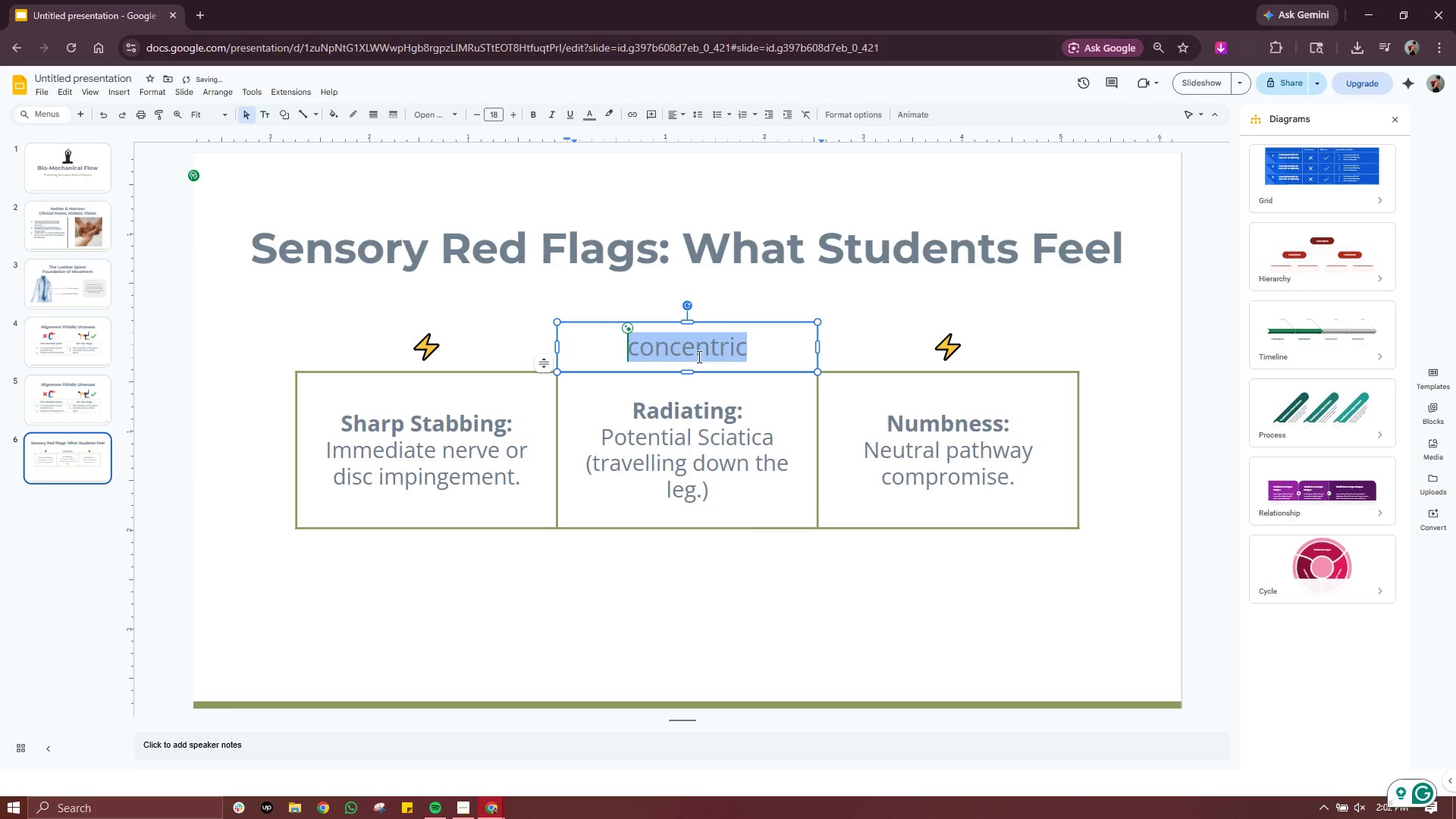 
key(Backspace)
 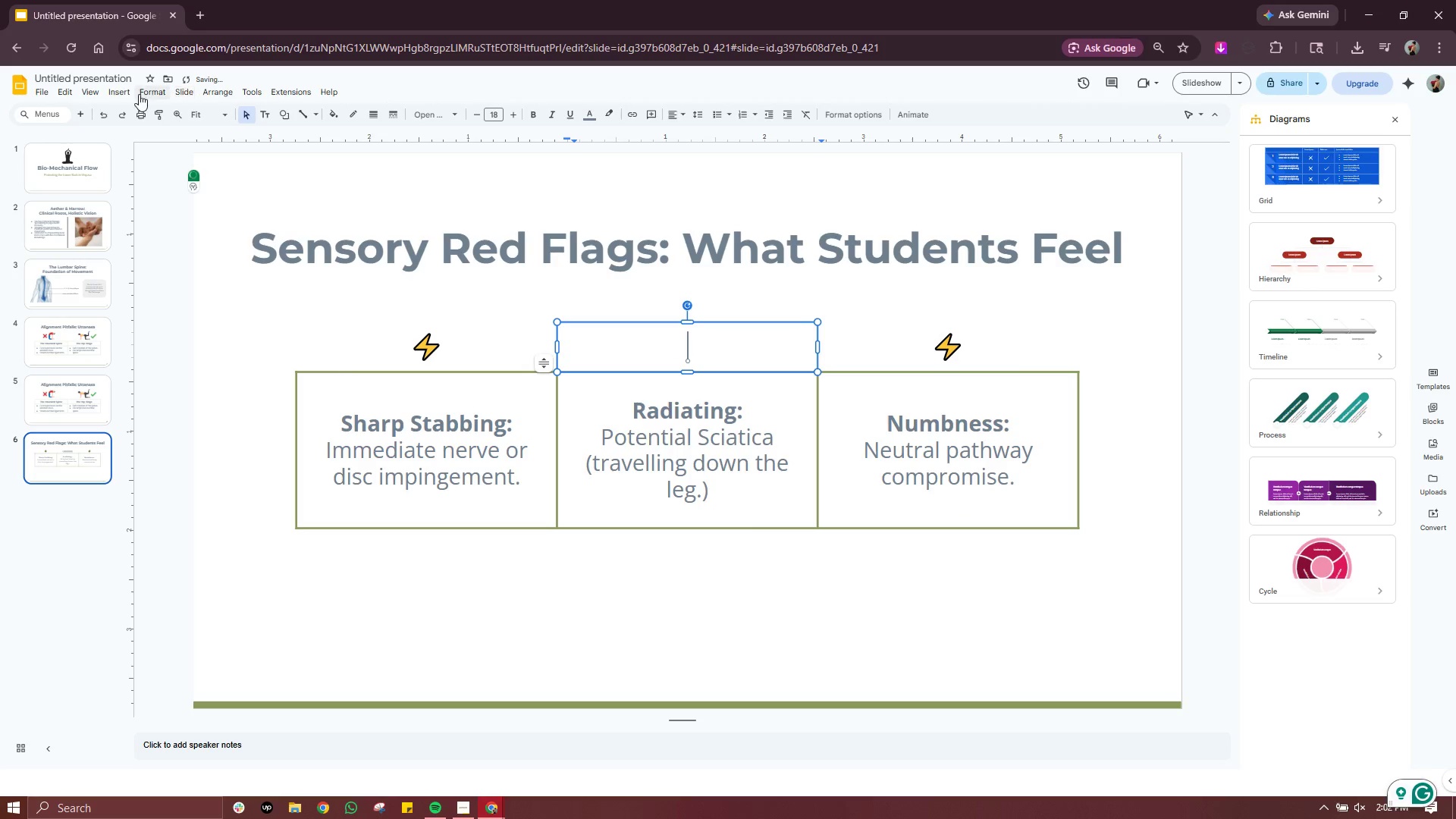 
left_click([125, 94])
 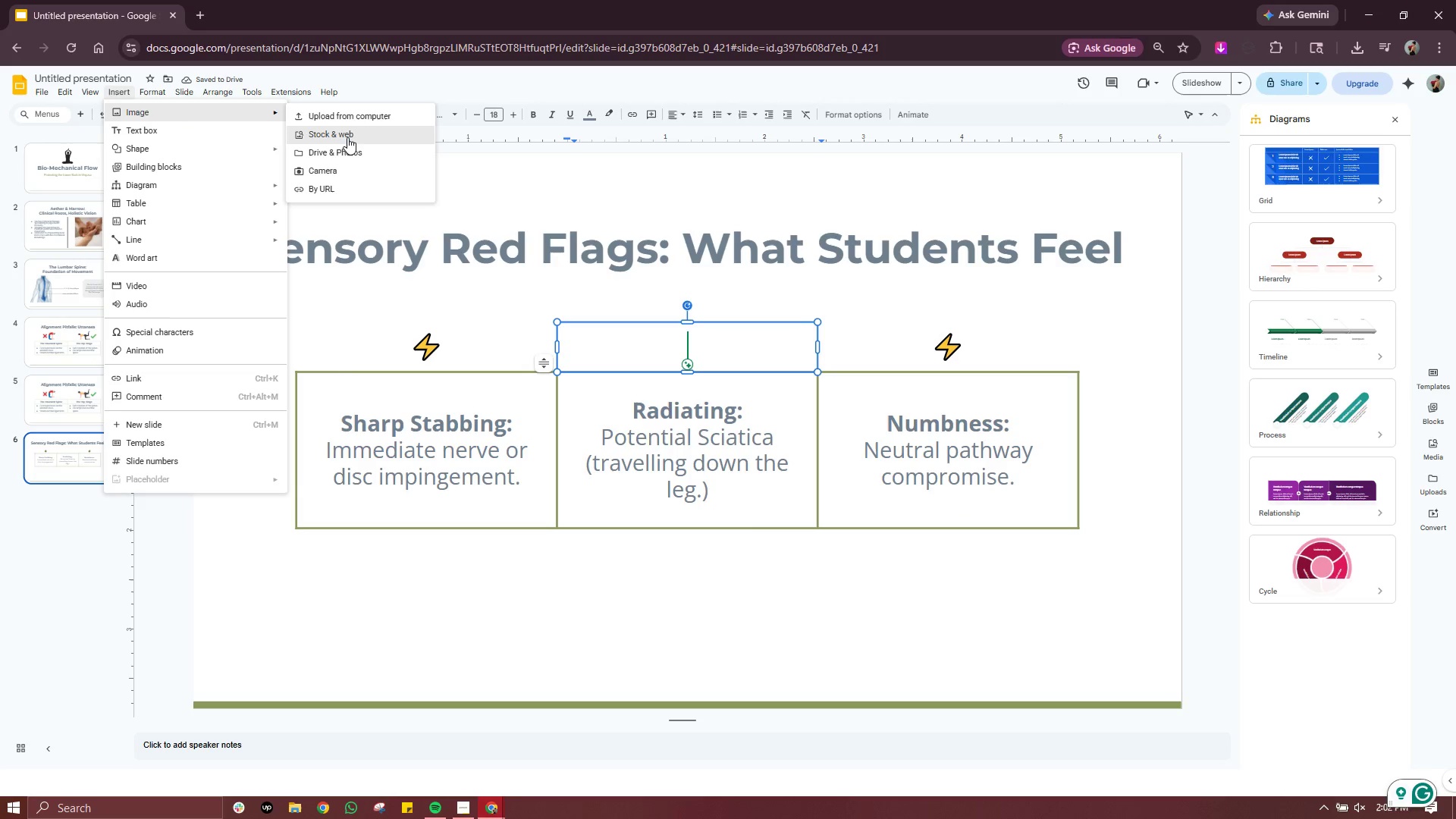 
left_click([347, 137])
 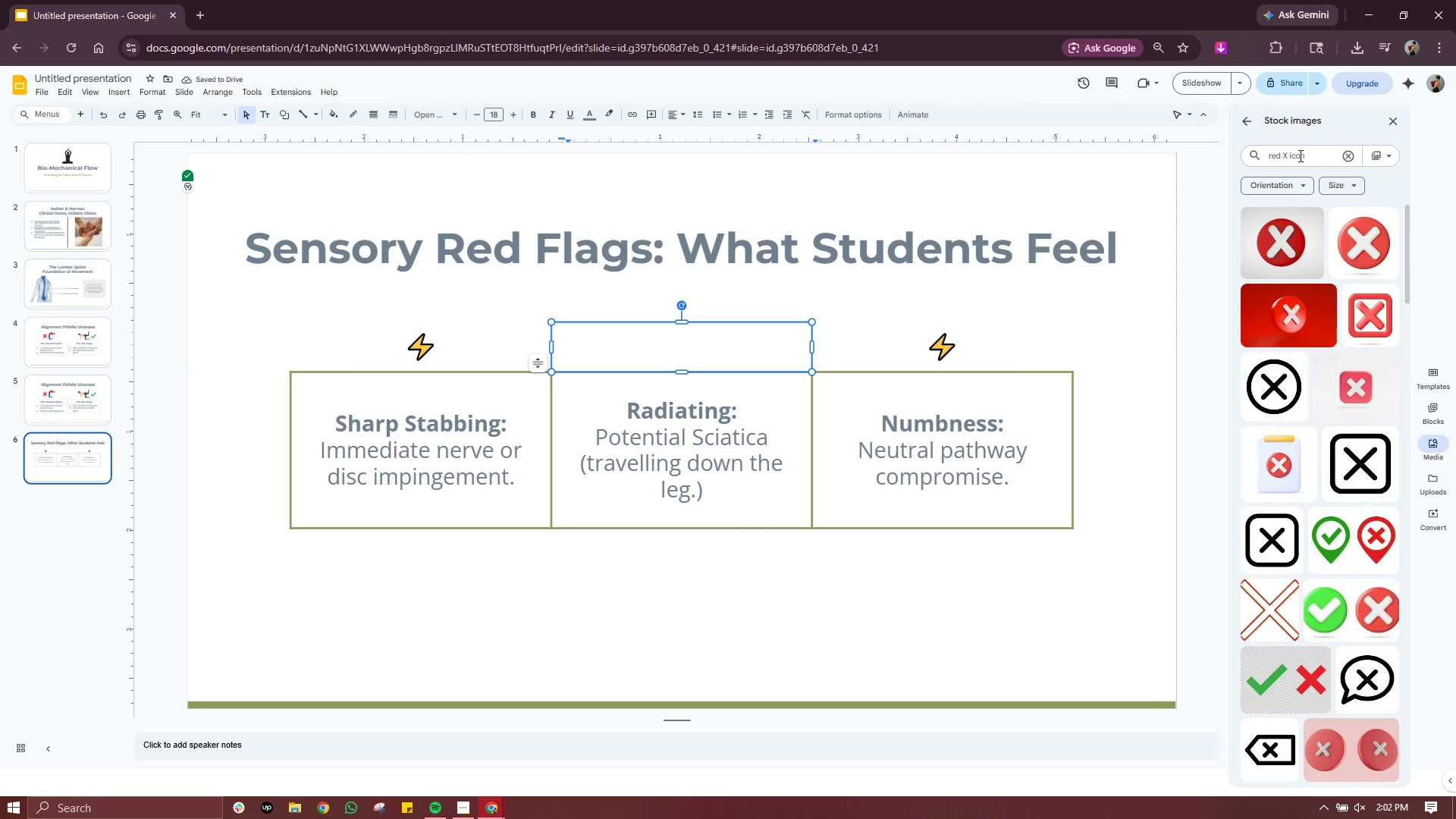 
double_click([1299, 155])
 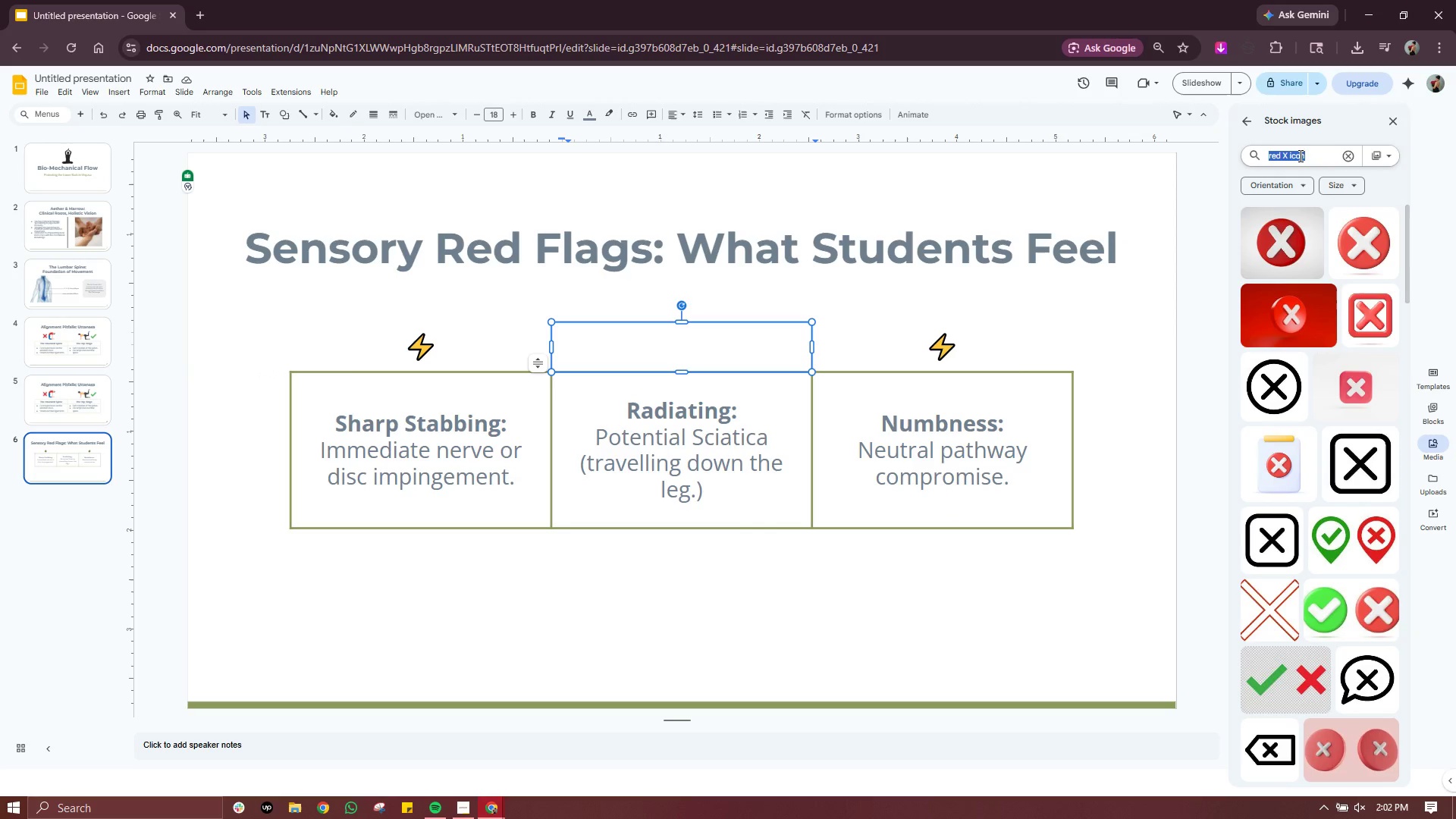 
triple_click([1299, 155])
 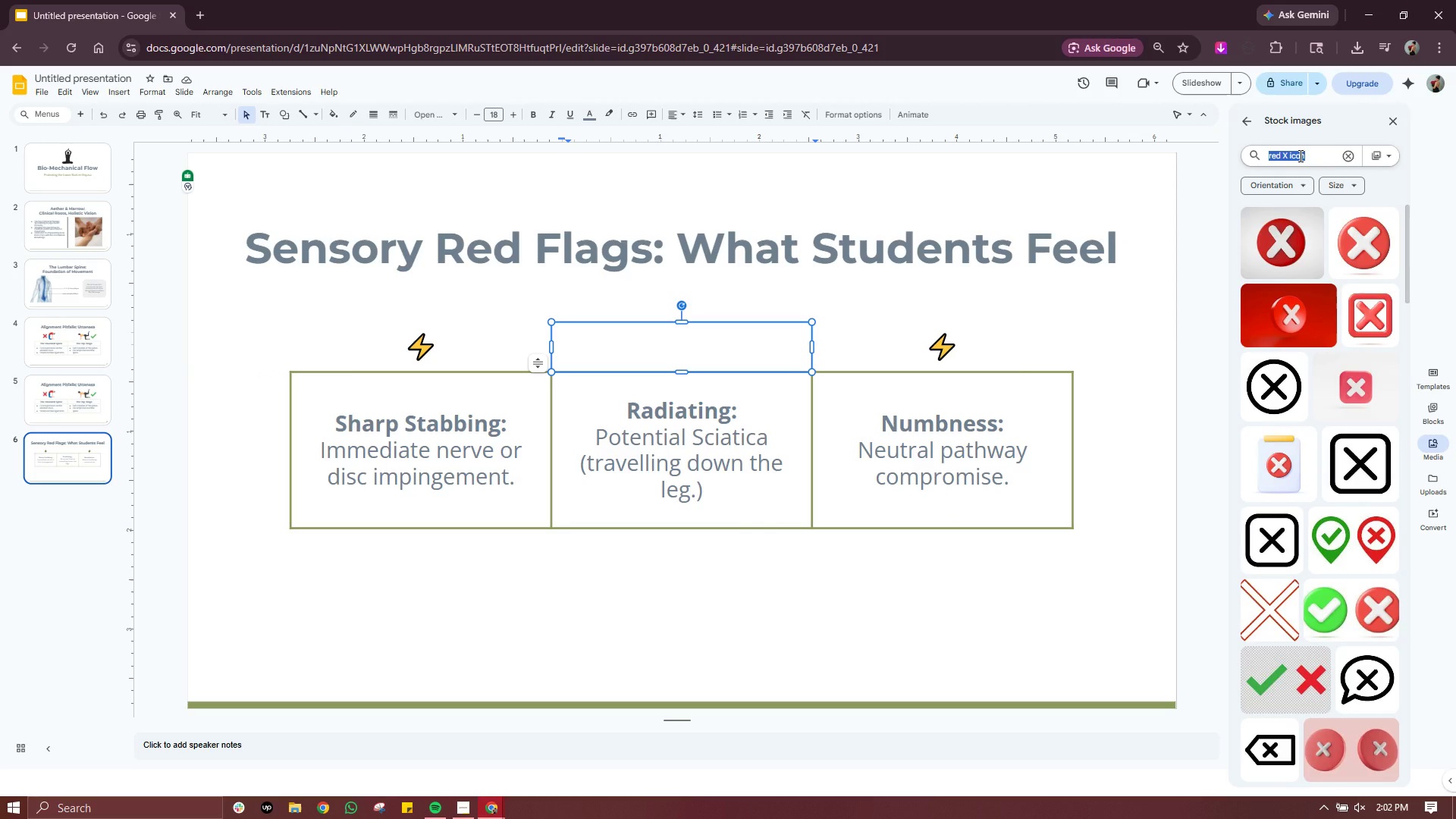 
triple_click([1299, 155])
 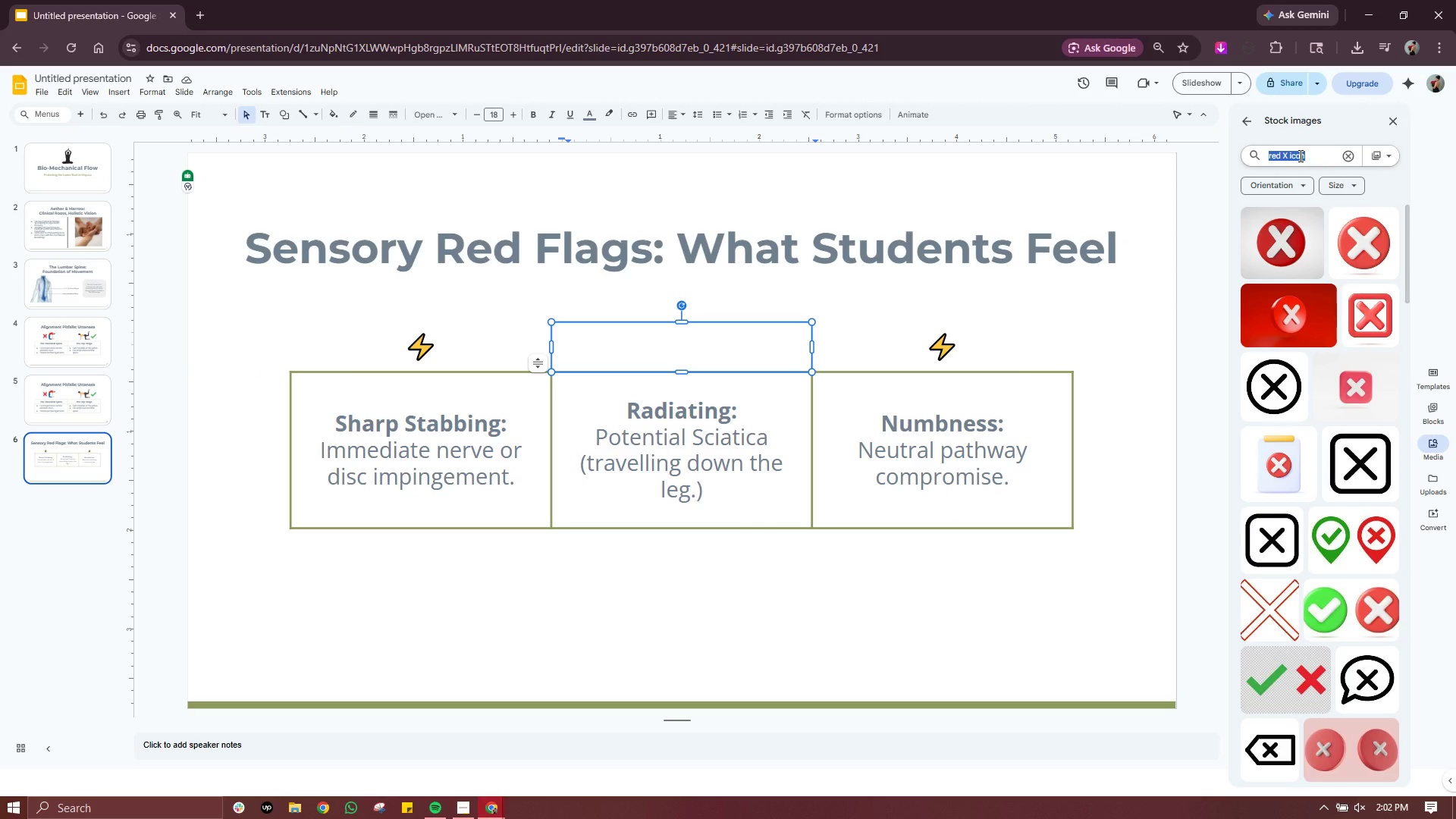 
triple_click([1299, 155])
 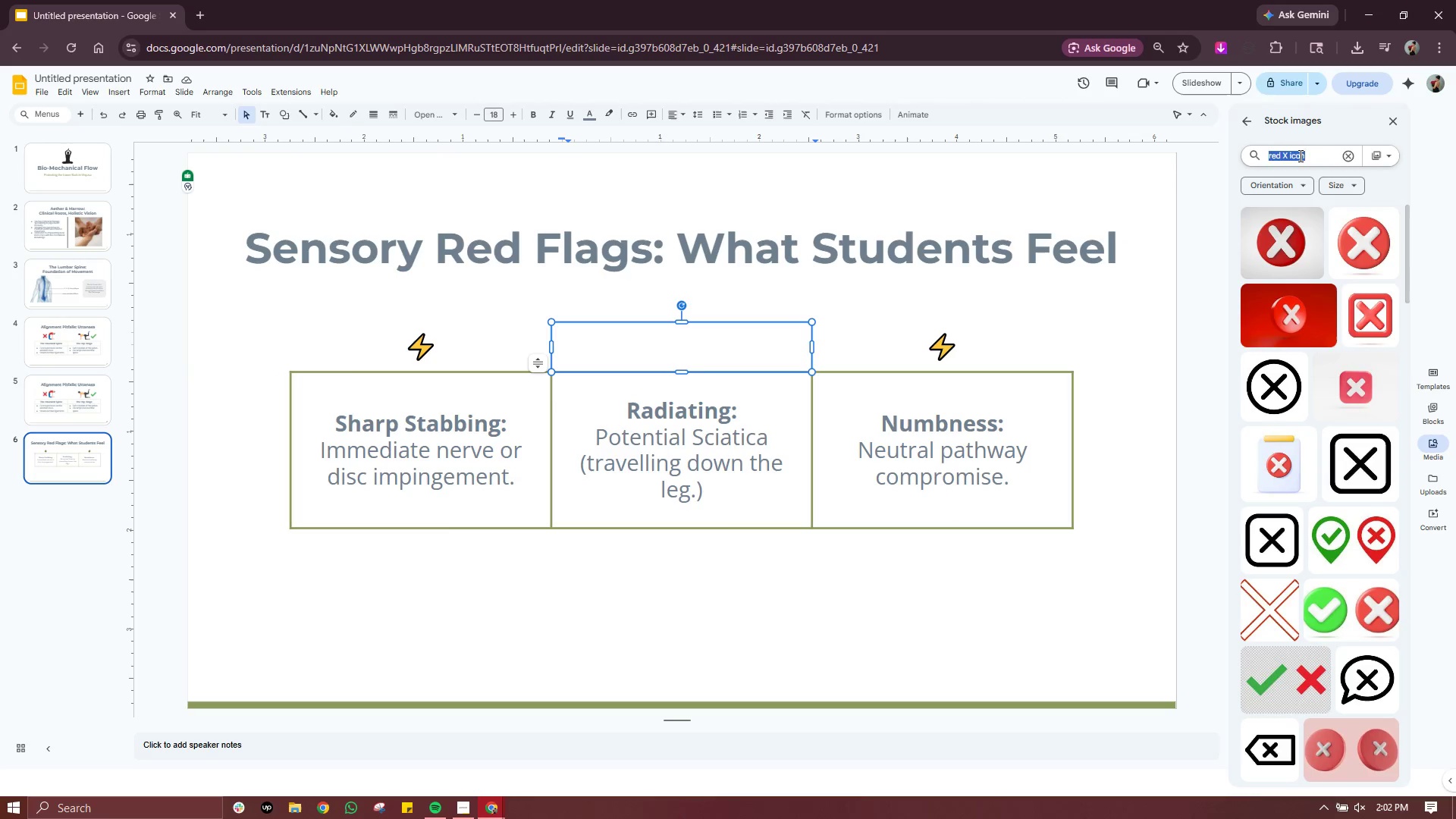 
type(signal wave icon)
 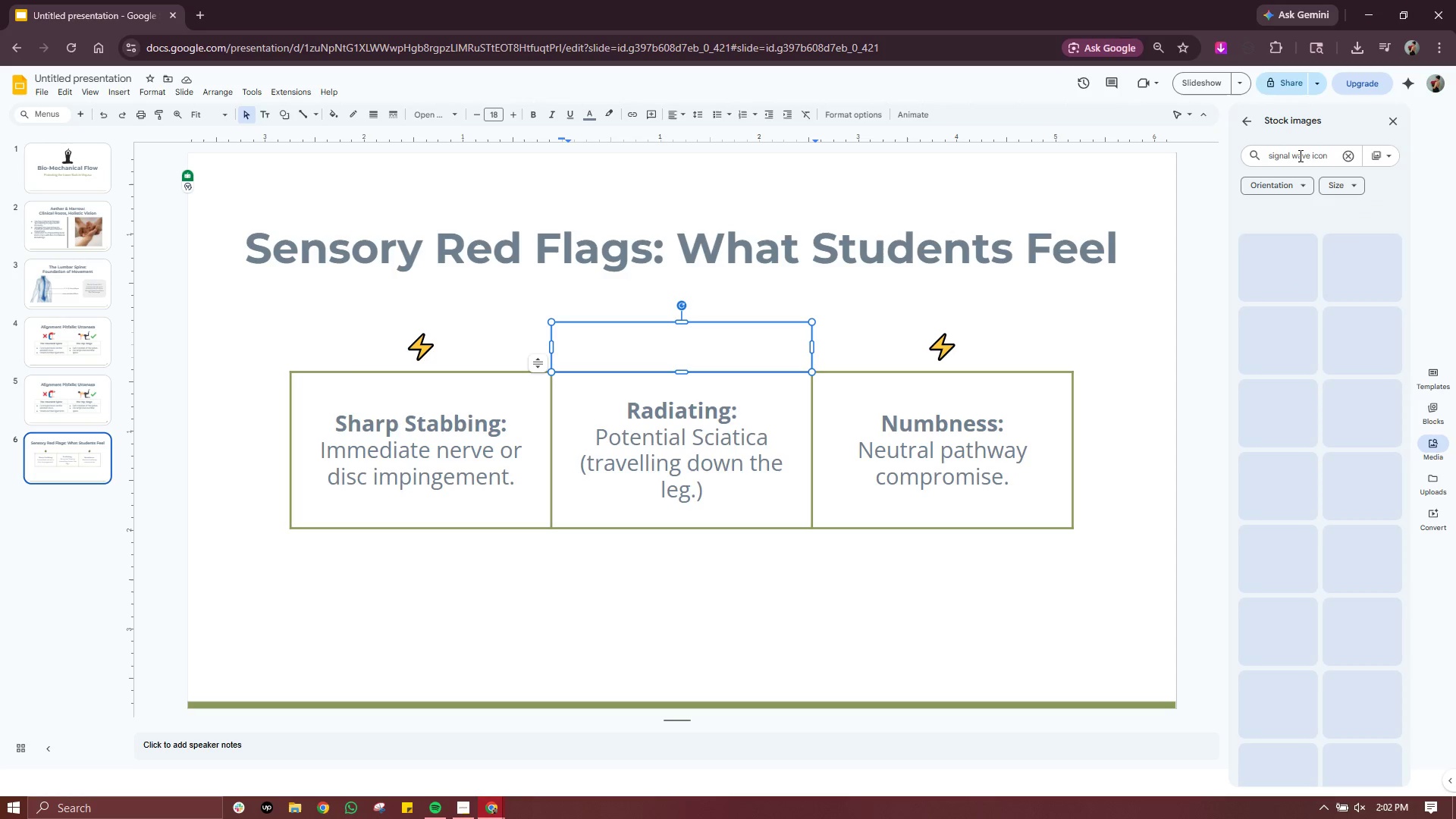 
key(Enter)
 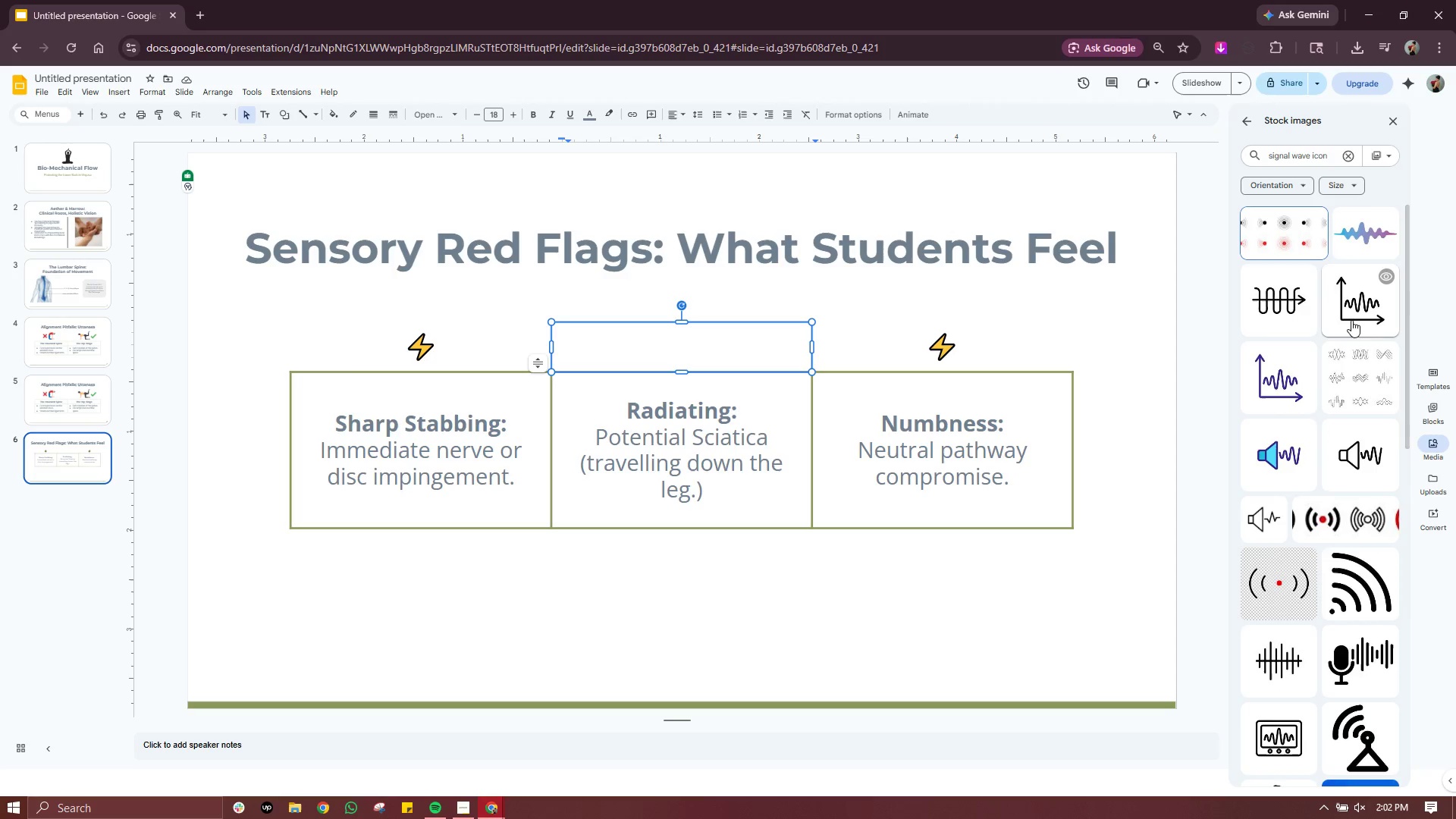 
scroll: coordinate [1348, 400], scroll_direction: down, amount: 1.0
 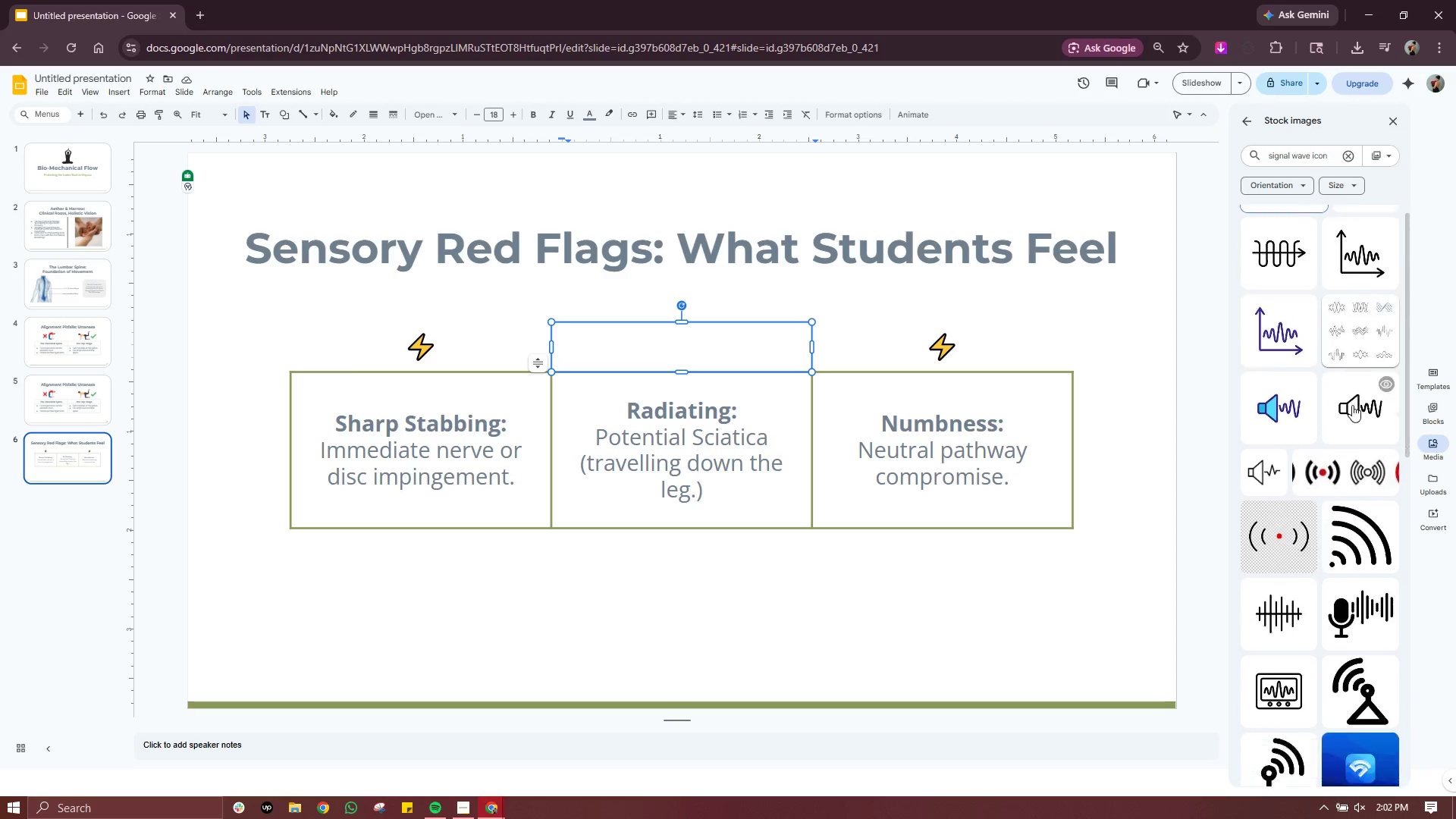 
mouse_move([1349, 422])
 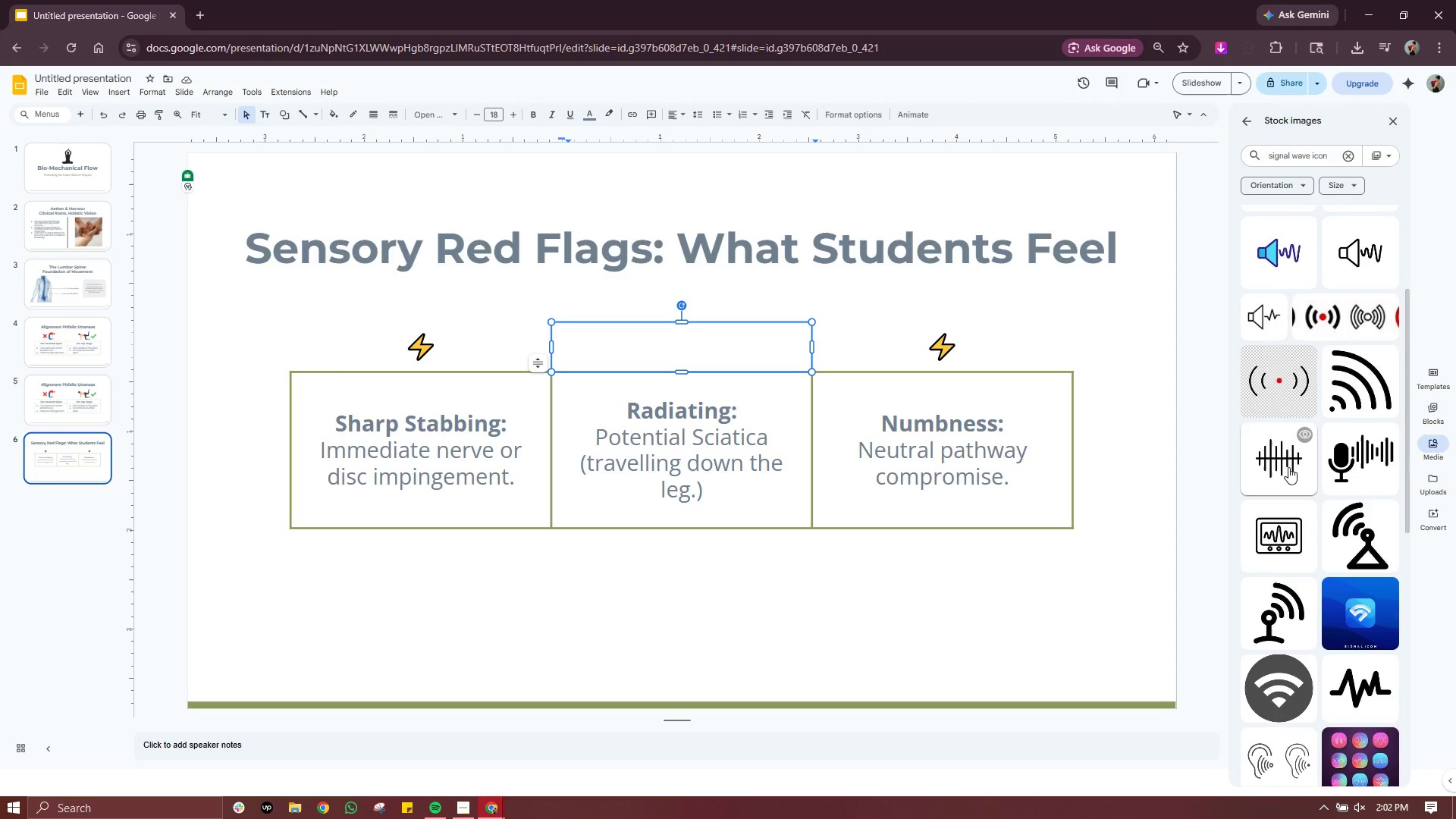 
left_click([1353, 689])
 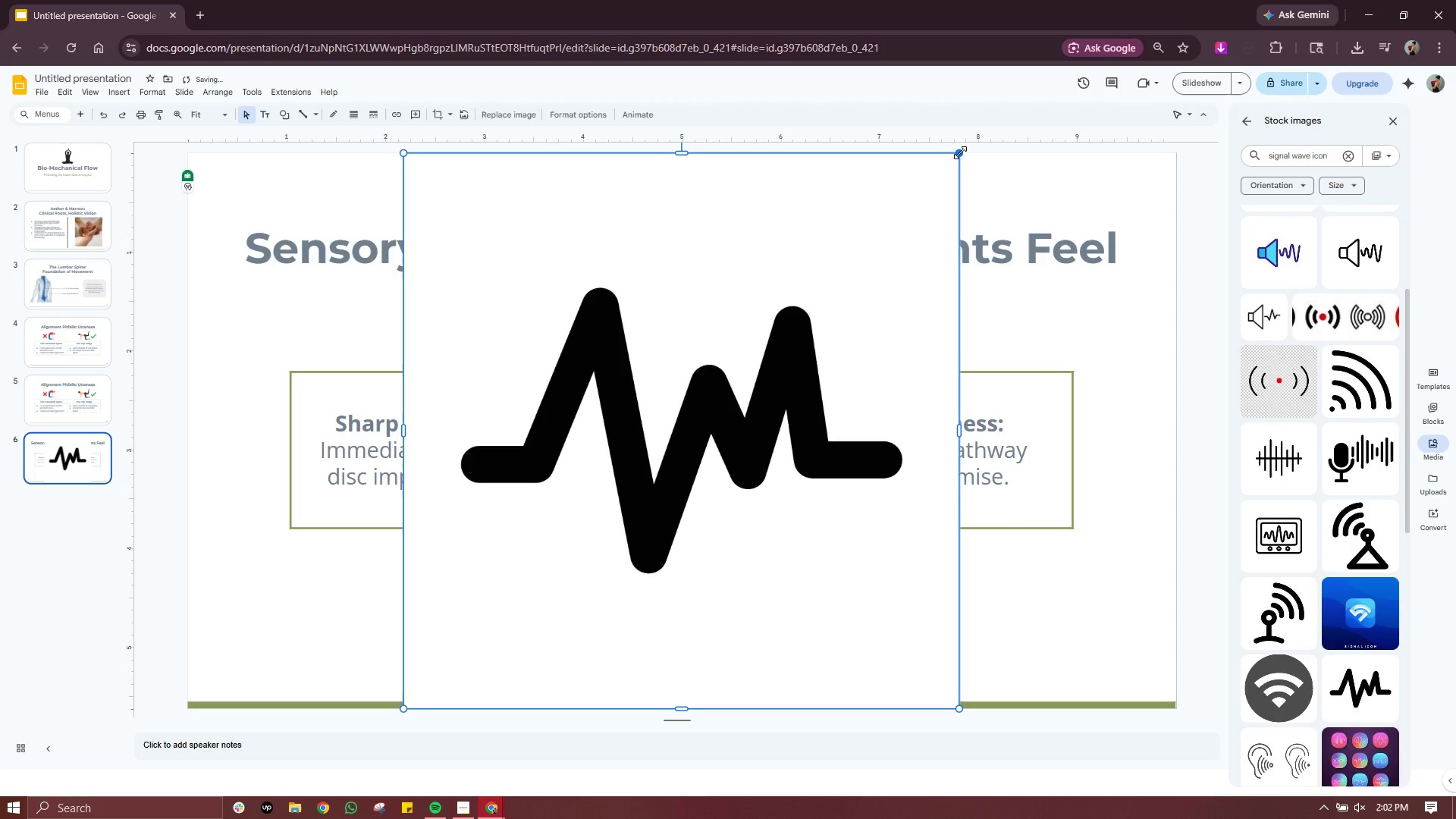 
left_click_drag(start_coordinate=[959, 152], to_coordinate=[508, 676])
 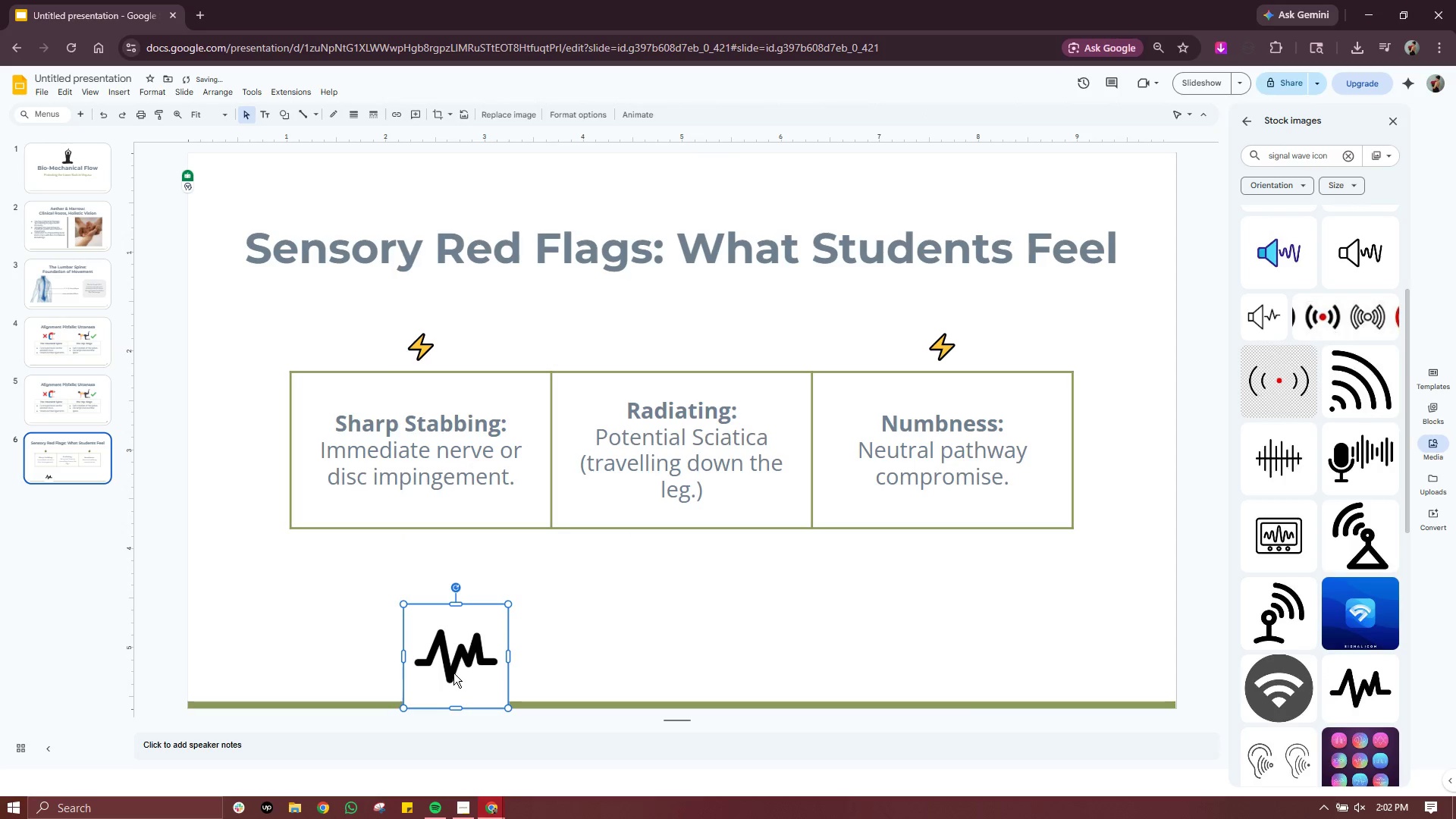 
left_click_drag(start_coordinate=[453, 673], to_coordinate=[682, 362])
 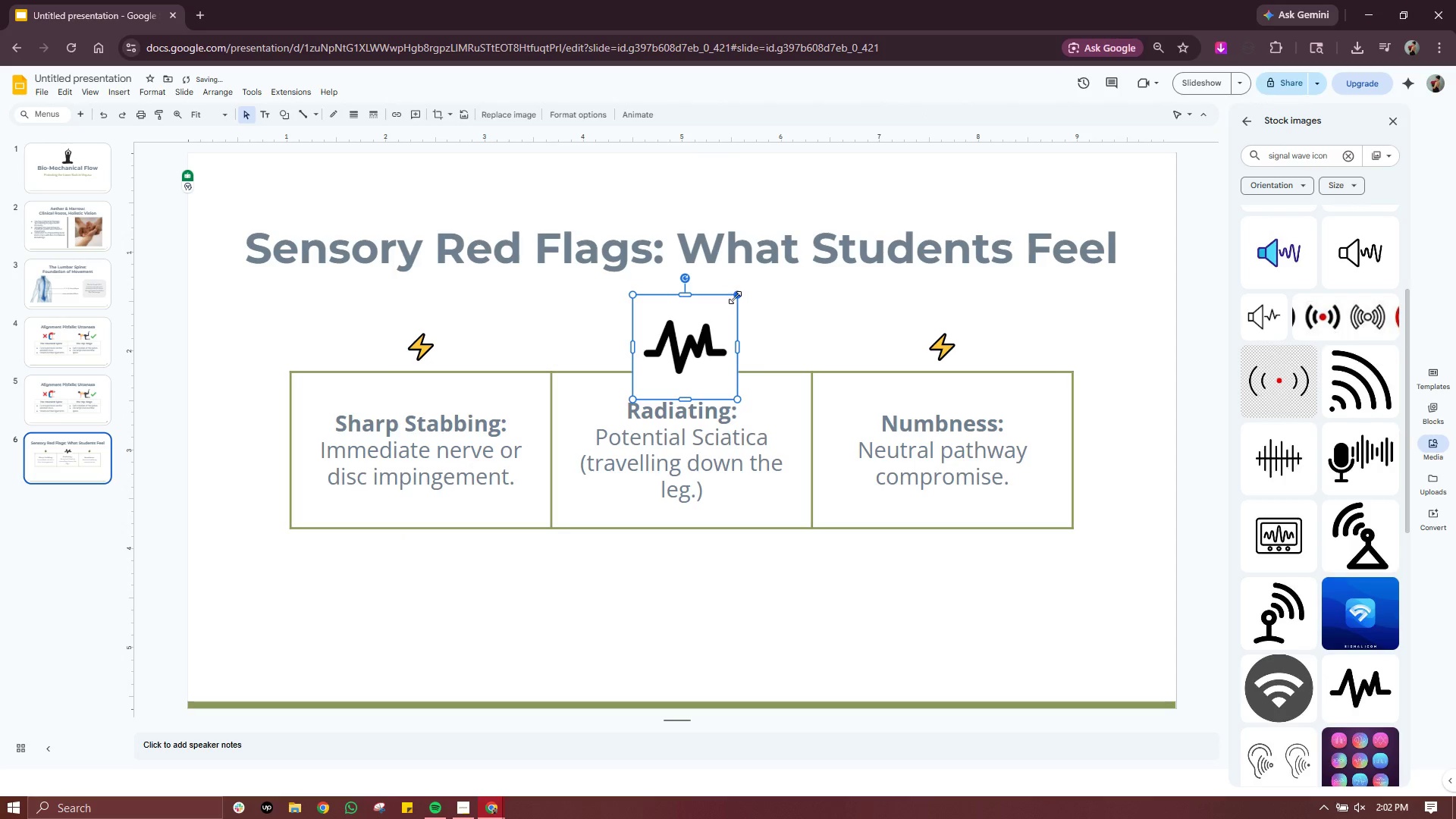 
left_click_drag(start_coordinate=[735, 297], to_coordinate=[711, 328])
 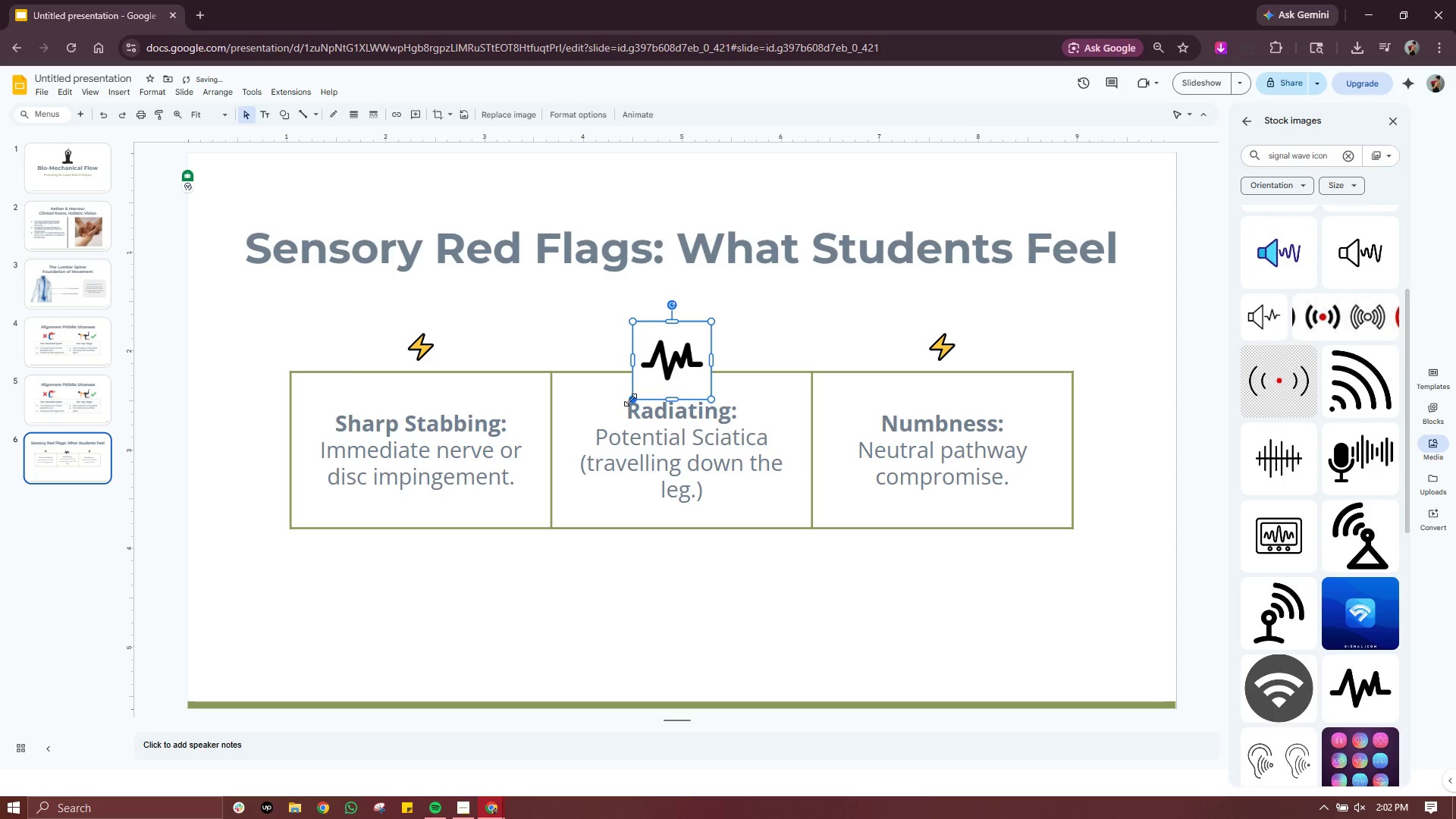 
left_click_drag(start_coordinate=[630, 400], to_coordinate=[662, 352])
 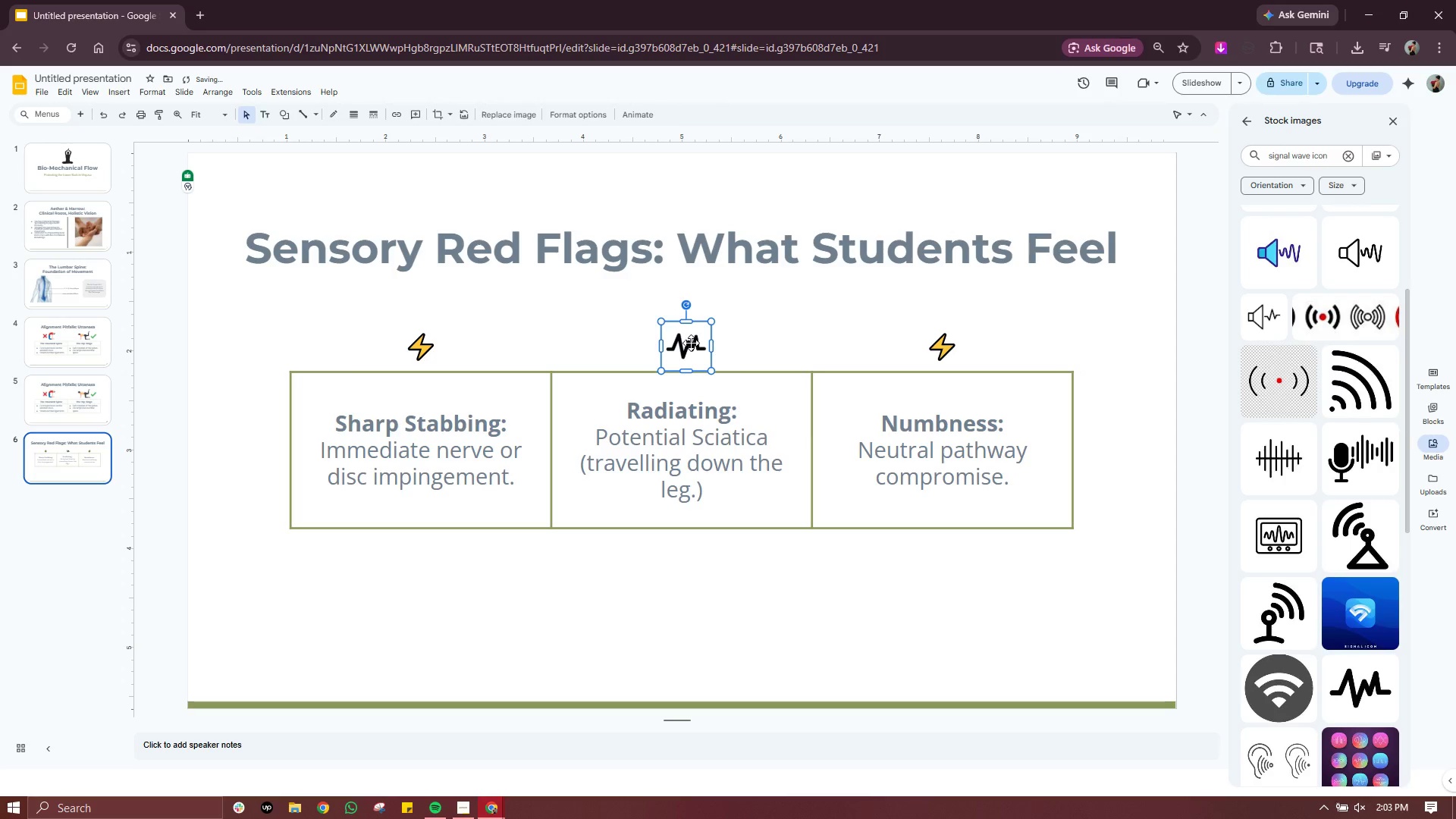 
left_click_drag(start_coordinate=[691, 343], to_coordinate=[686, 342])
 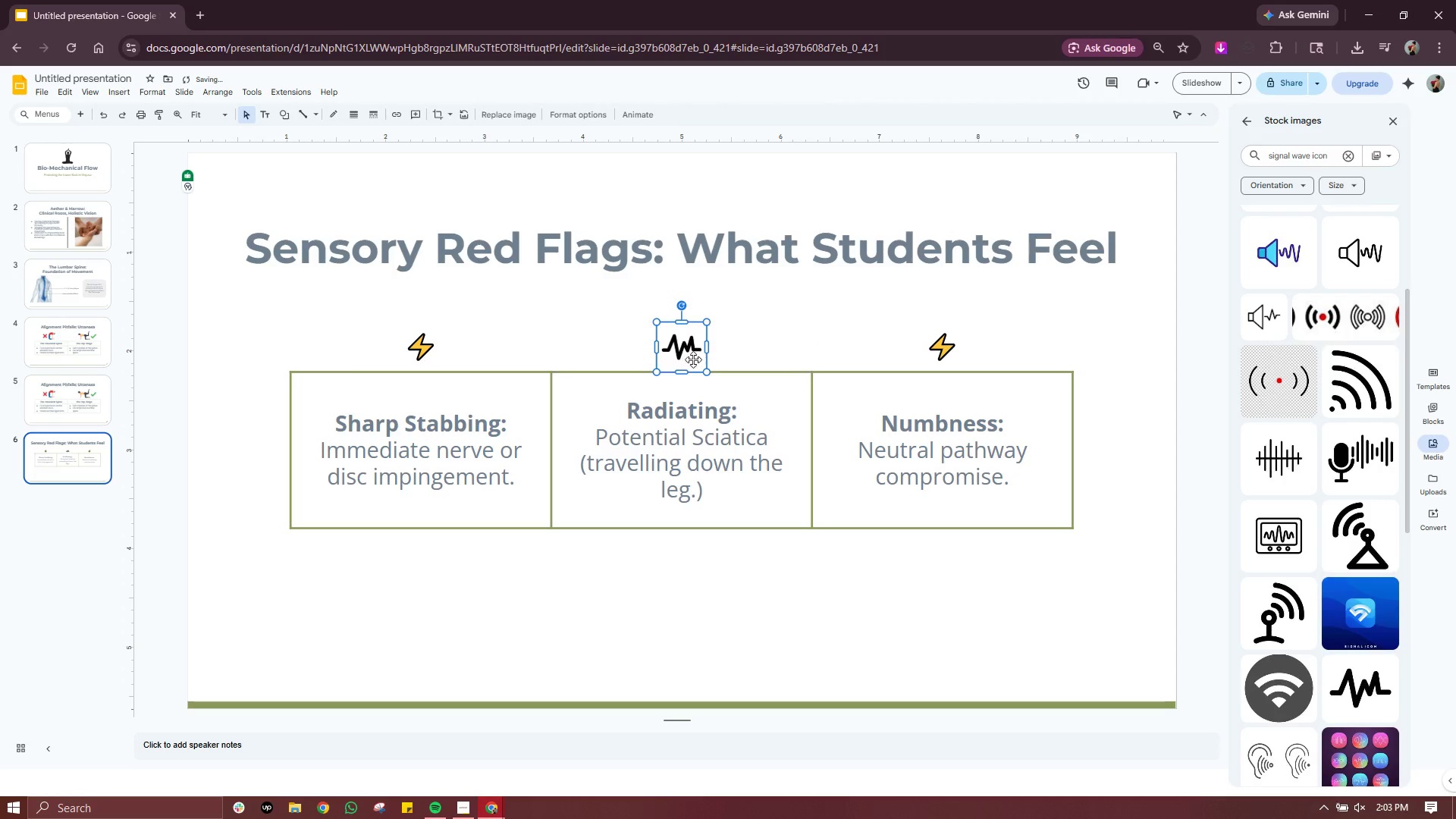 
left_click_drag(start_coordinate=[692, 360], to_coordinate=[692, 354])
 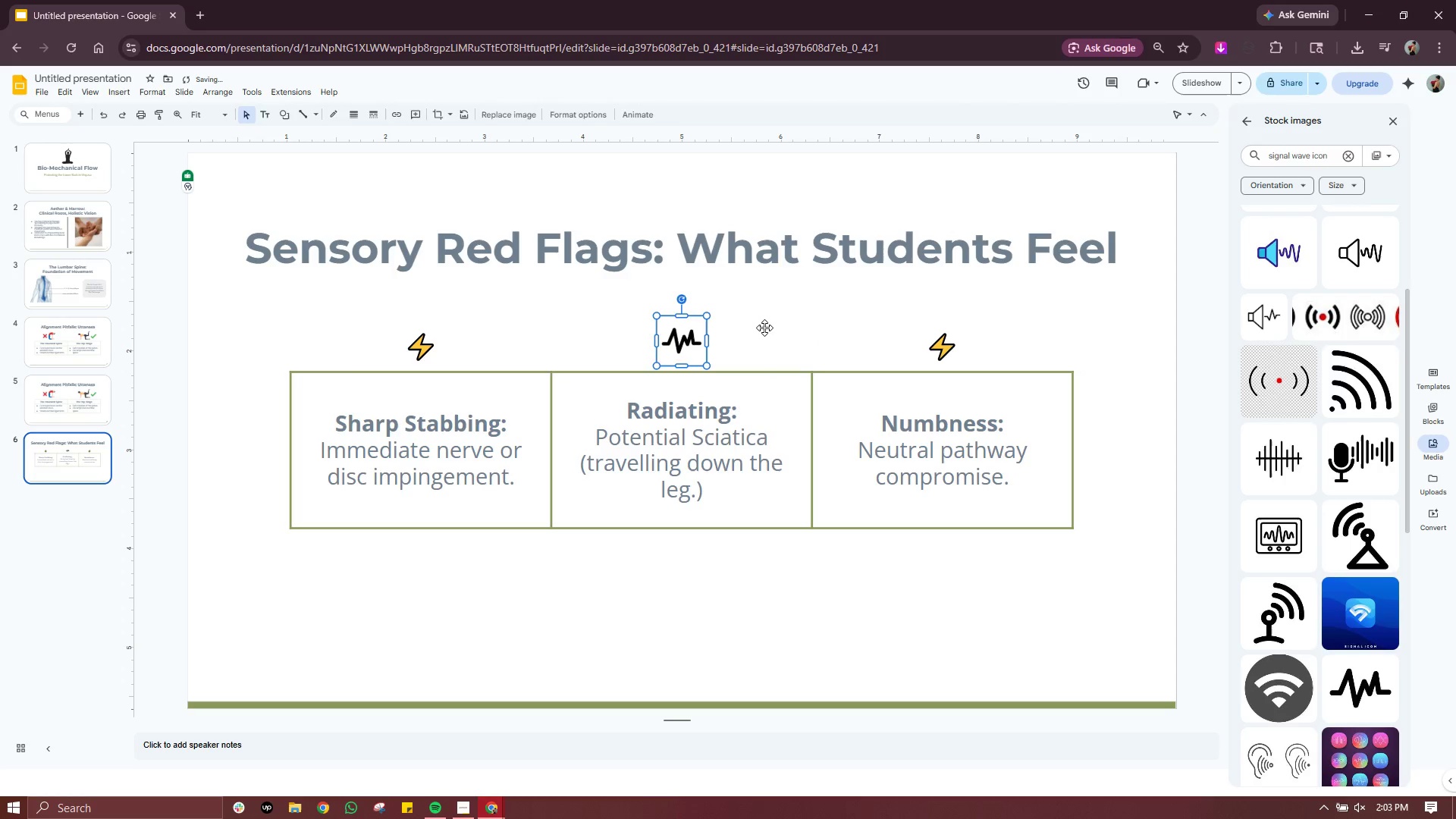 
left_click([765, 328])
 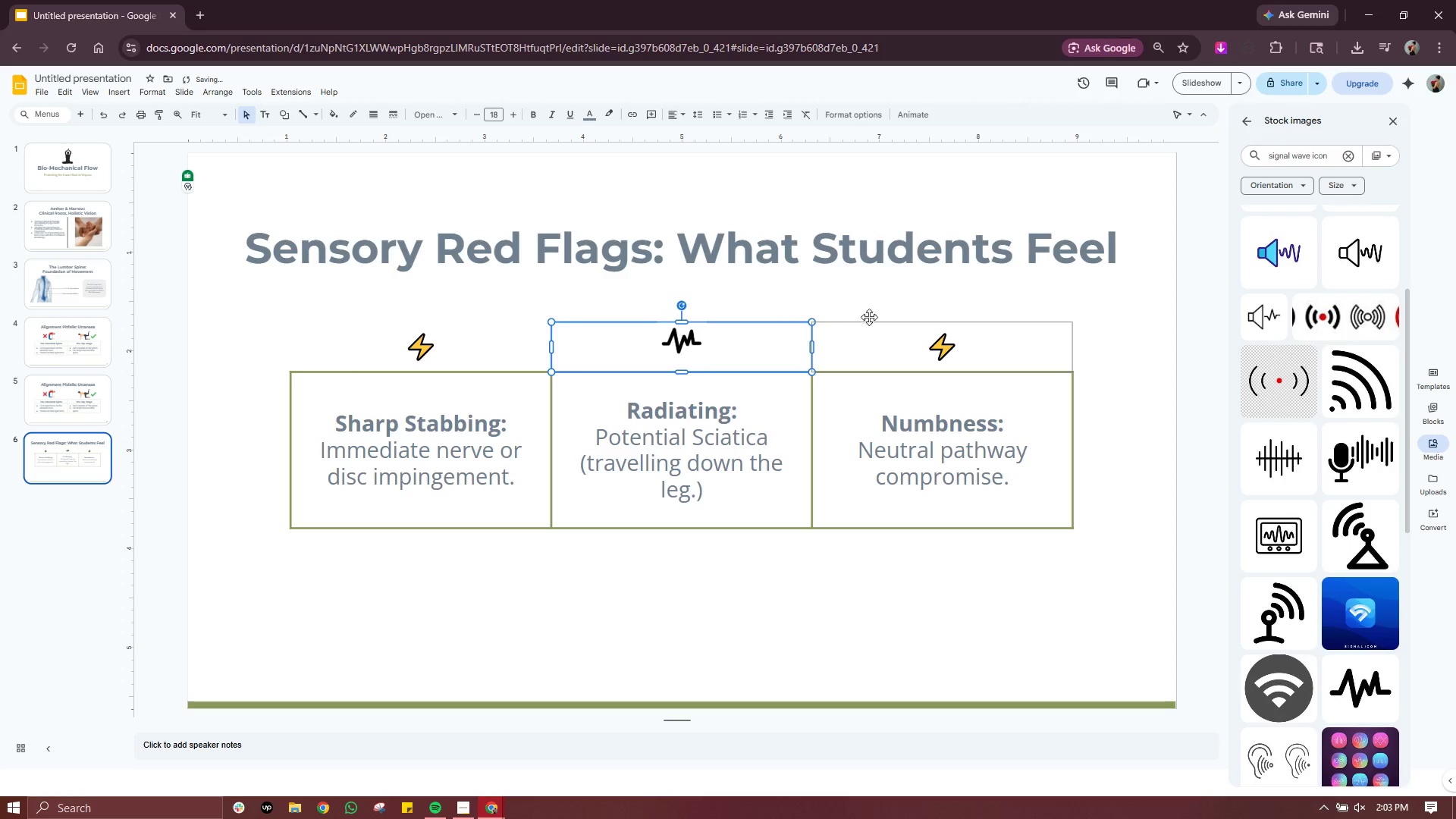 
left_click([877, 313])
 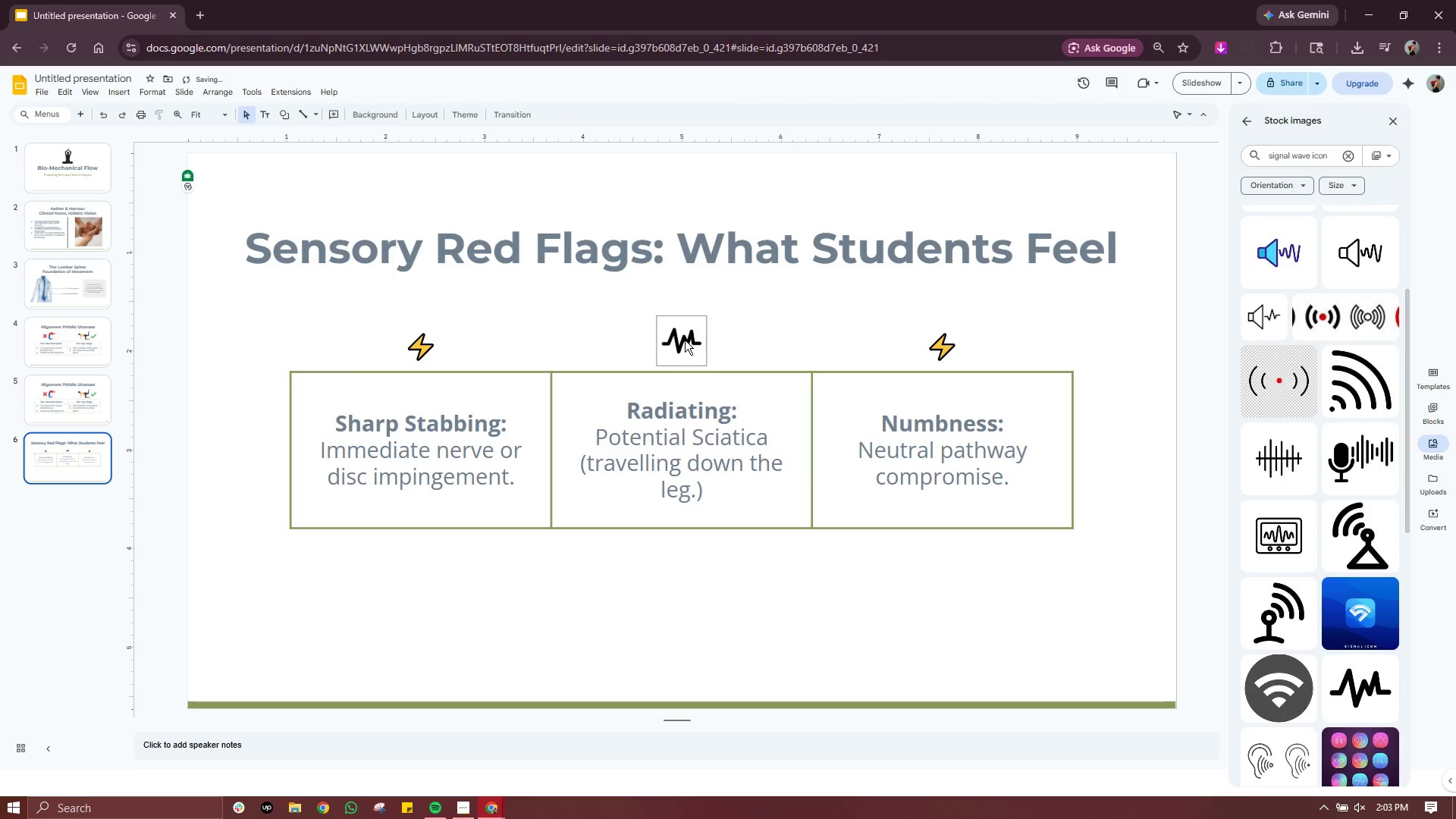 
left_click([685, 340])
 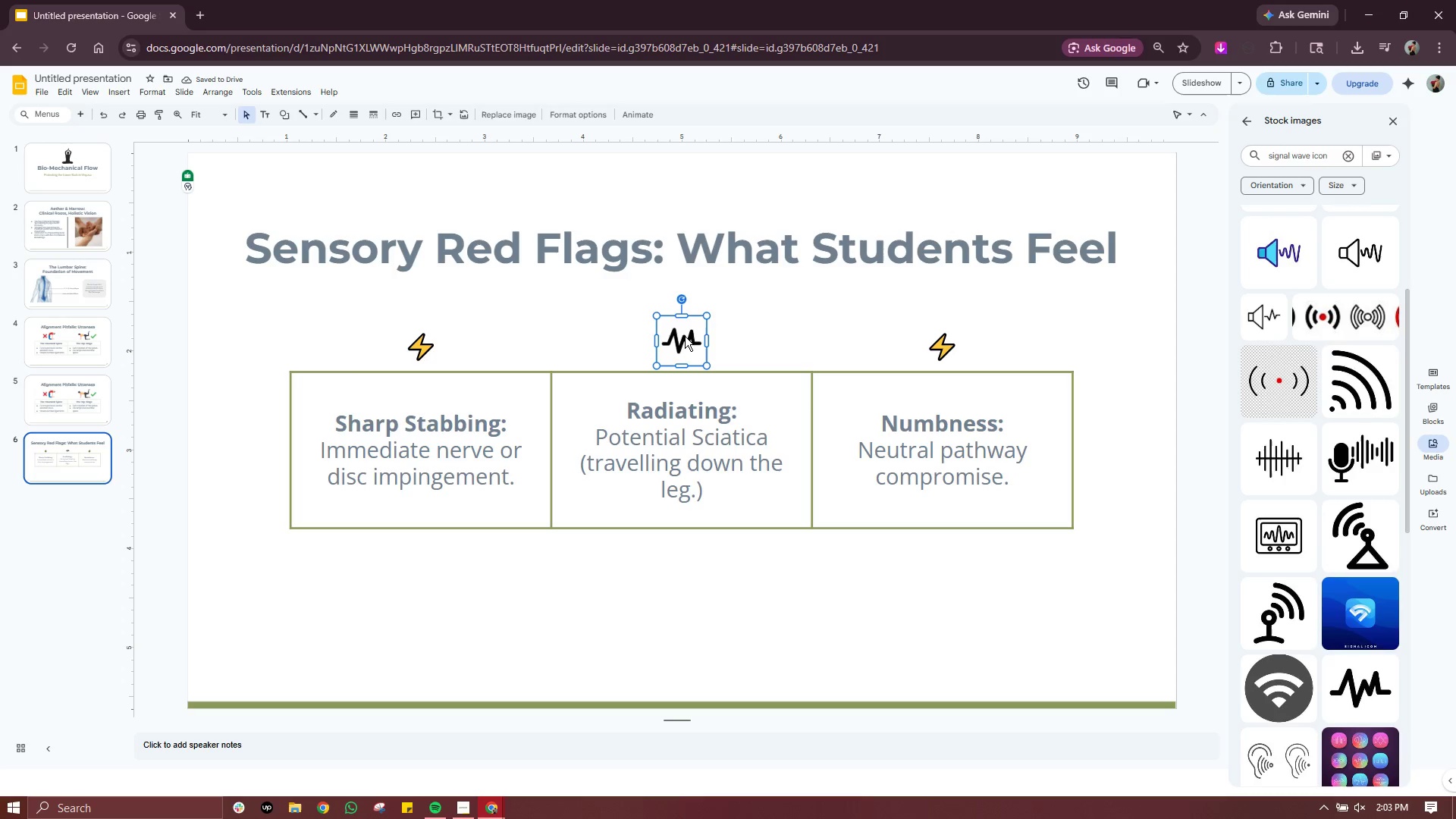 
left_click_drag(start_coordinate=[685, 335], to_coordinate=[685, 340])
 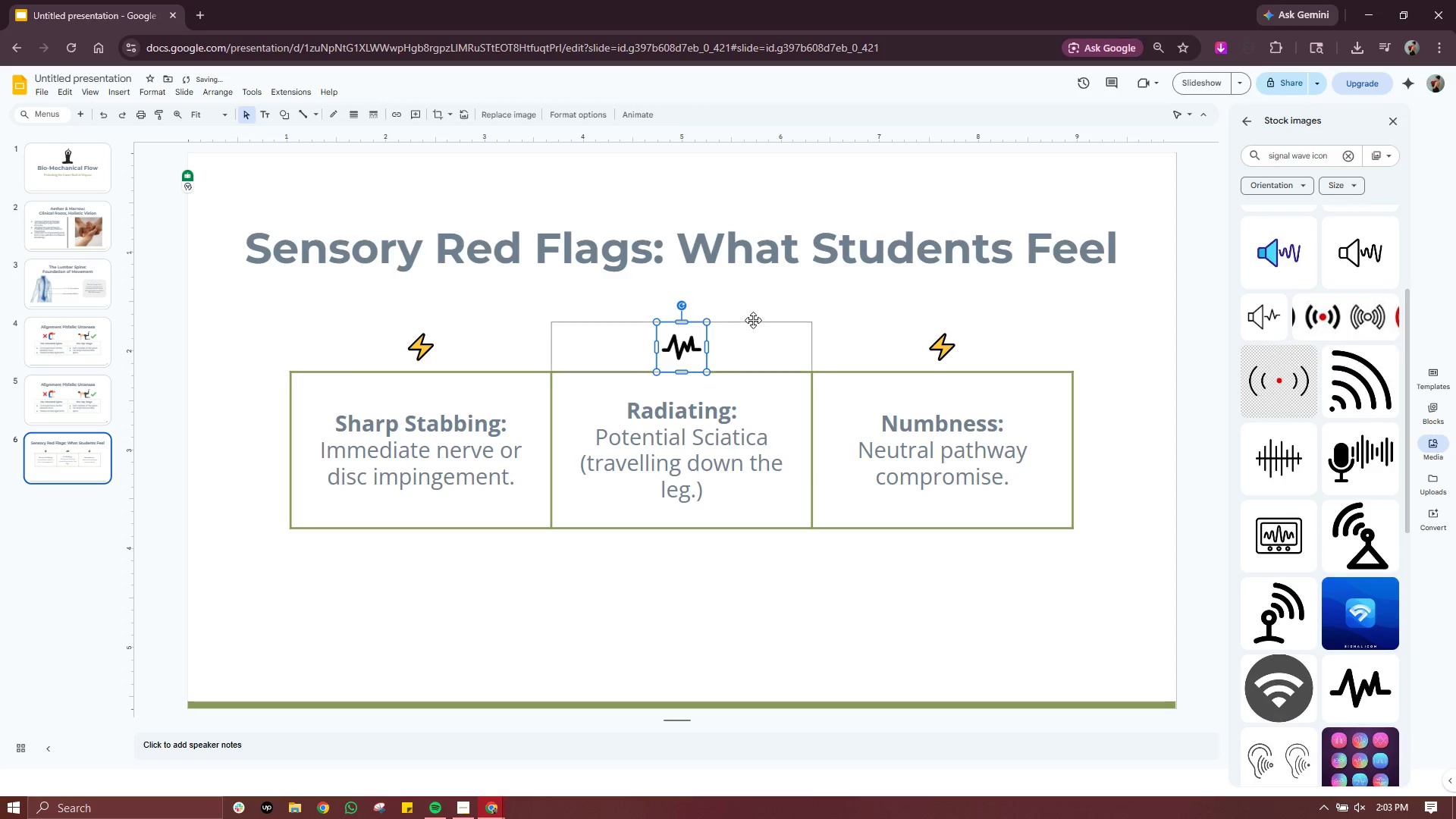 
left_click([754, 320])
 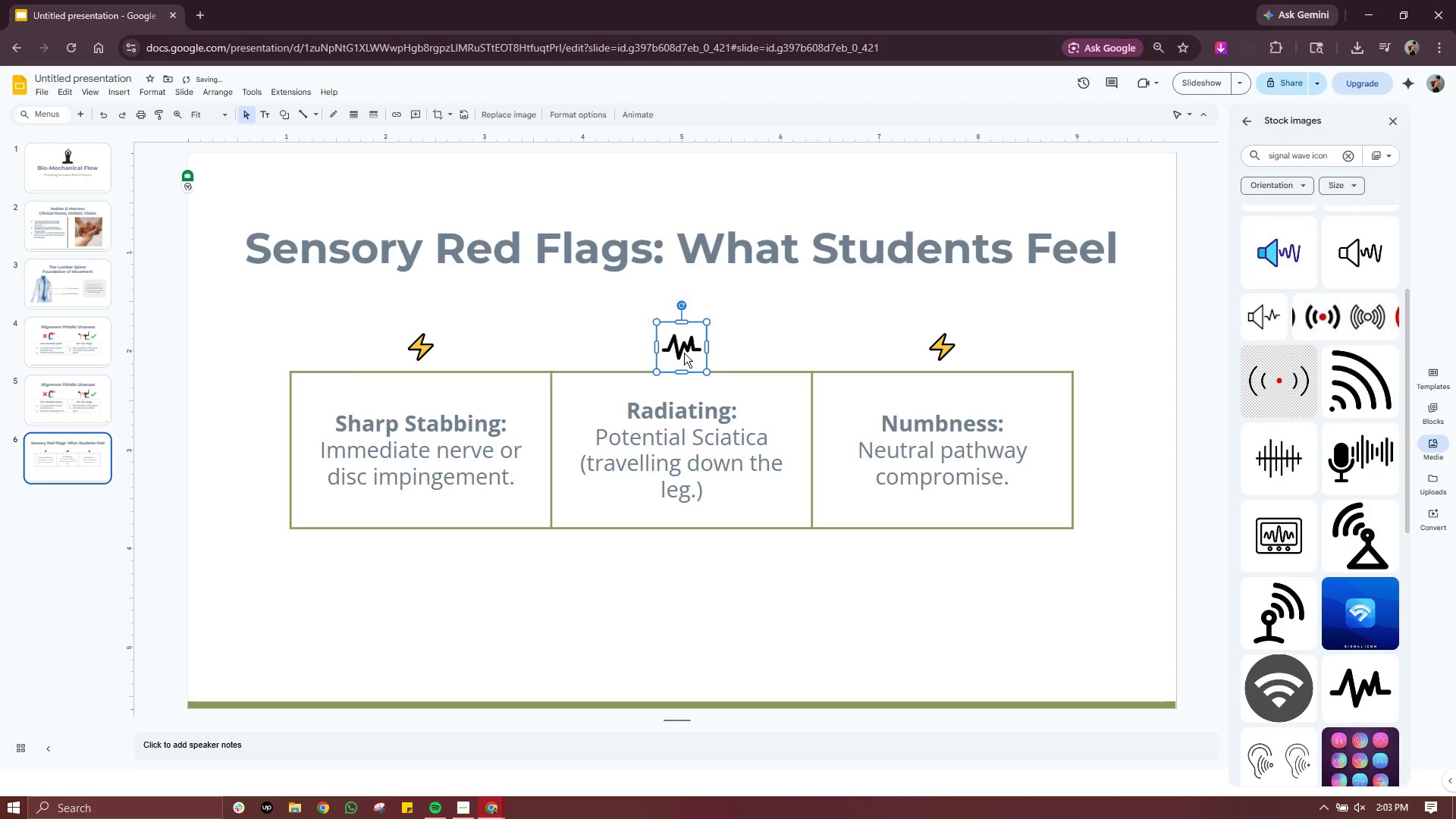 
double_click([684, 353])
 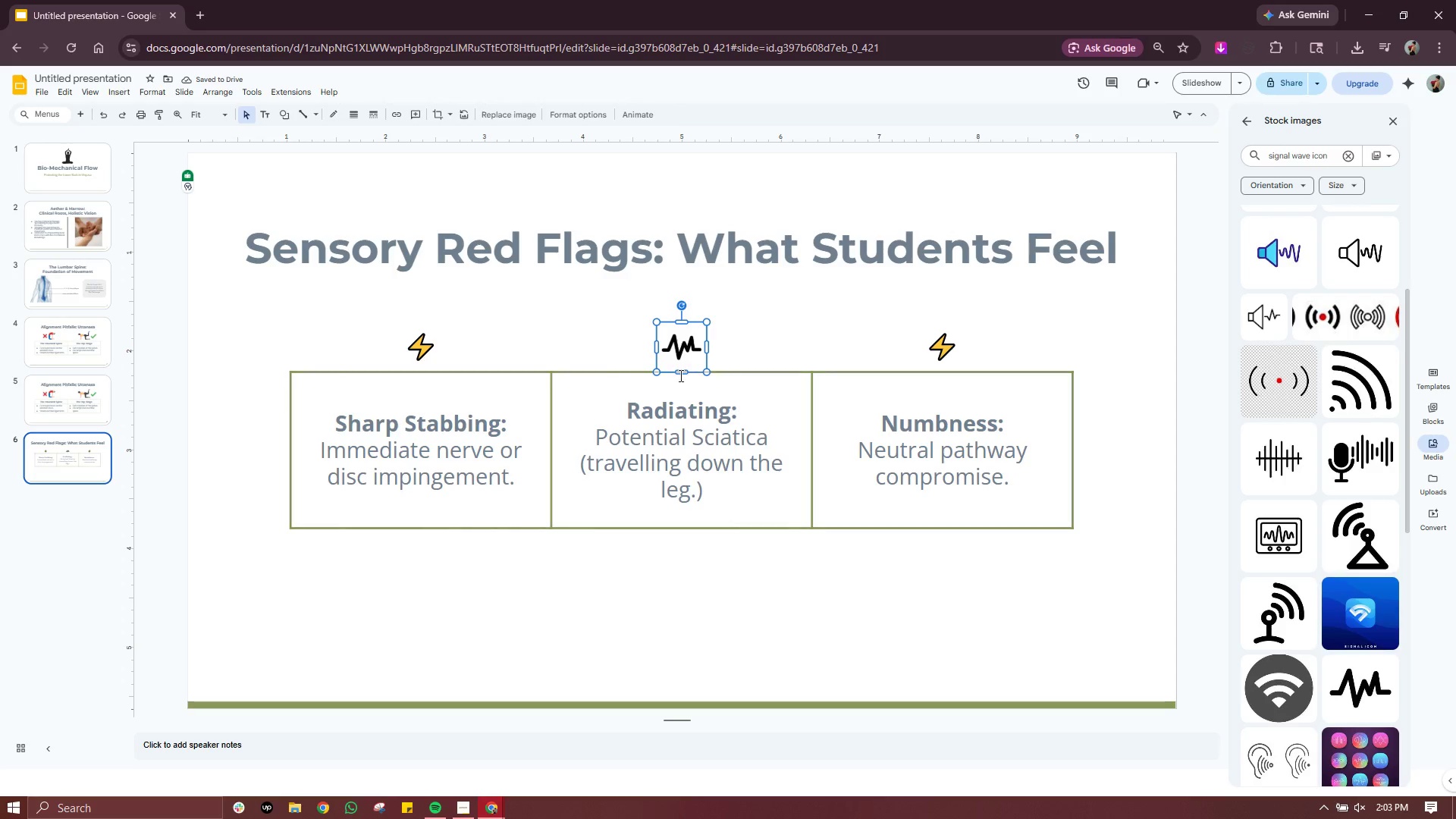 
left_click_drag(start_coordinate=[679, 375], to_coordinate=[679, 372])
 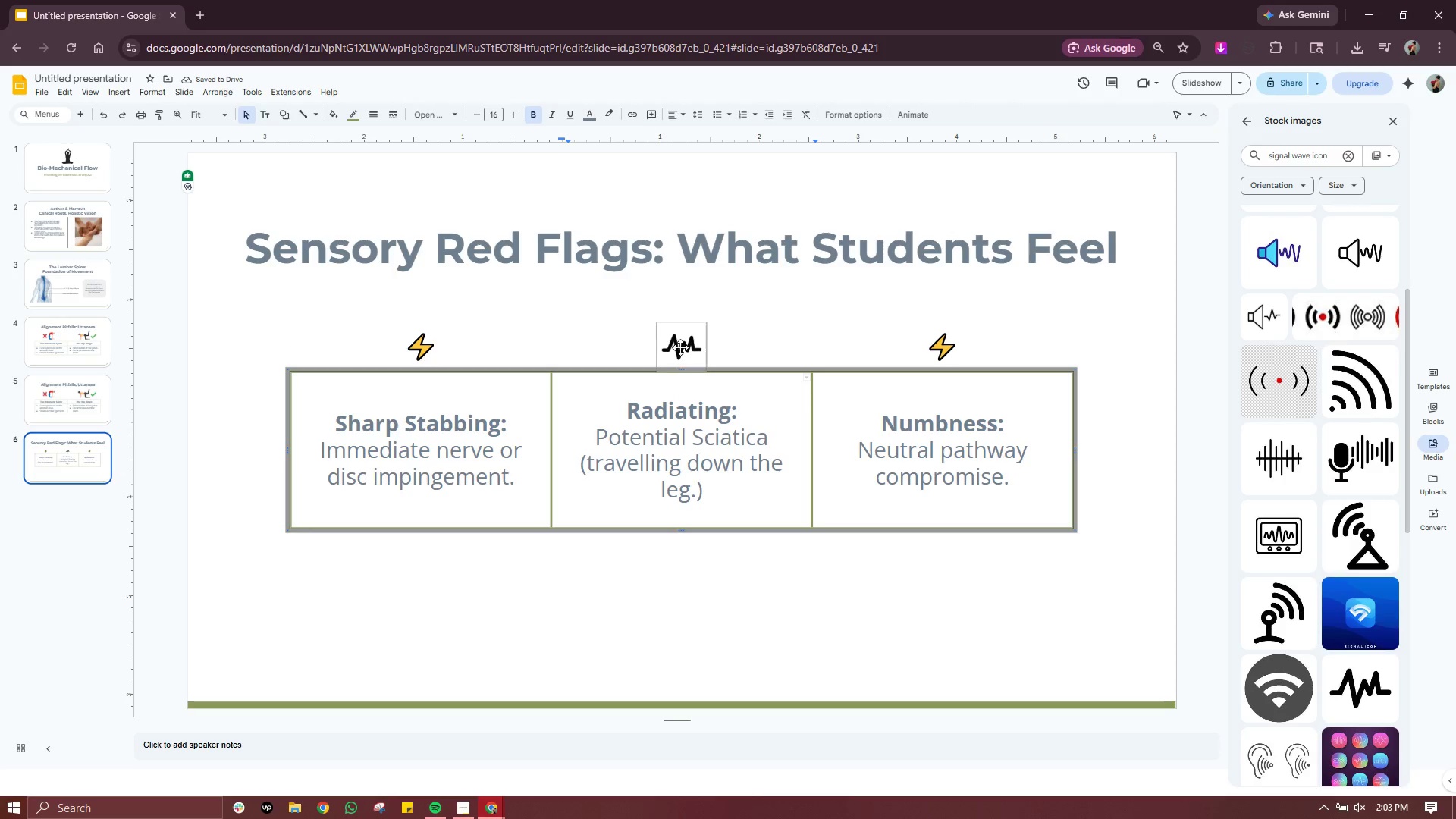 
left_click([680, 347])
 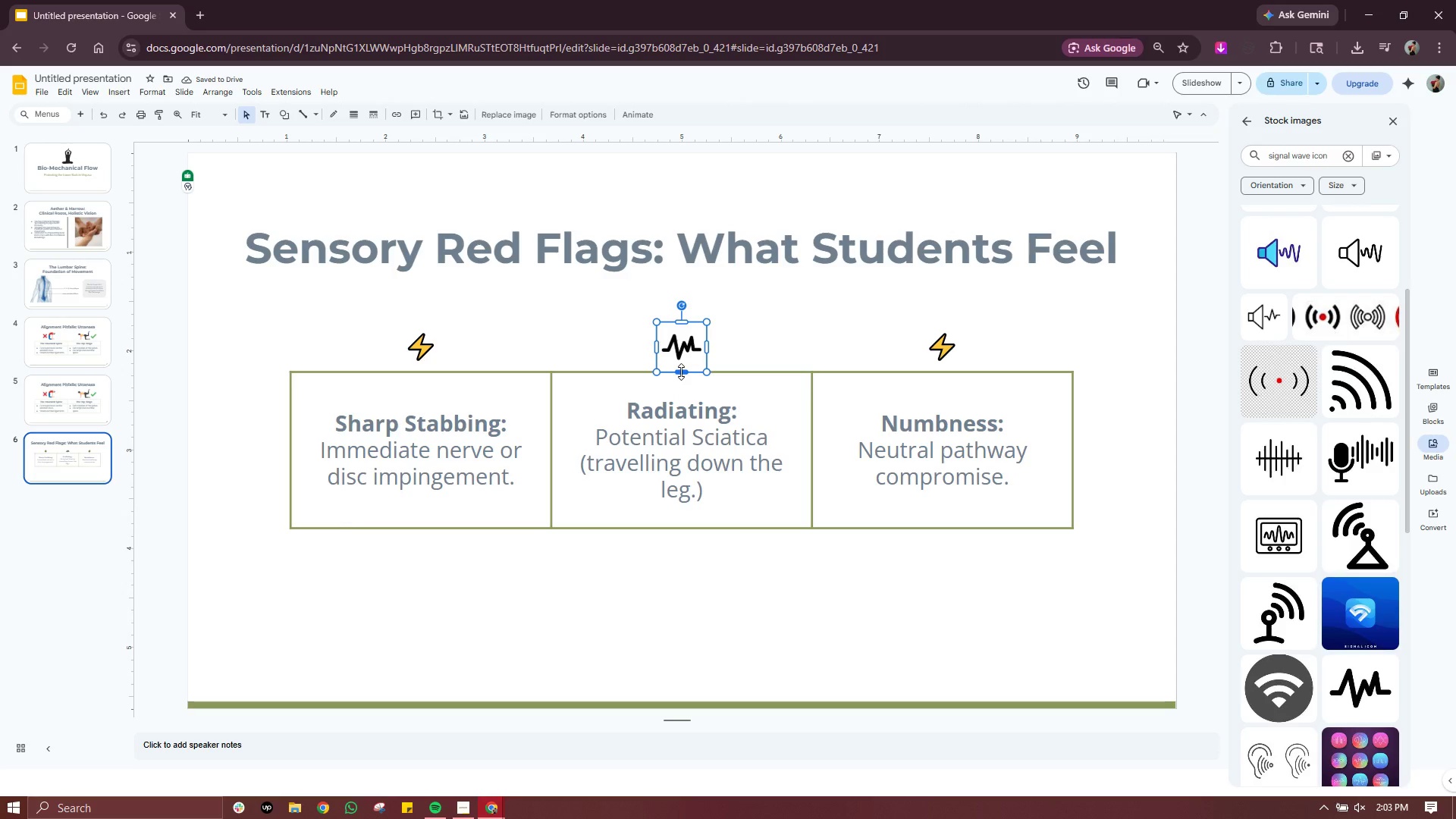 
left_click_drag(start_coordinate=[681, 372], to_coordinate=[681, 368])
 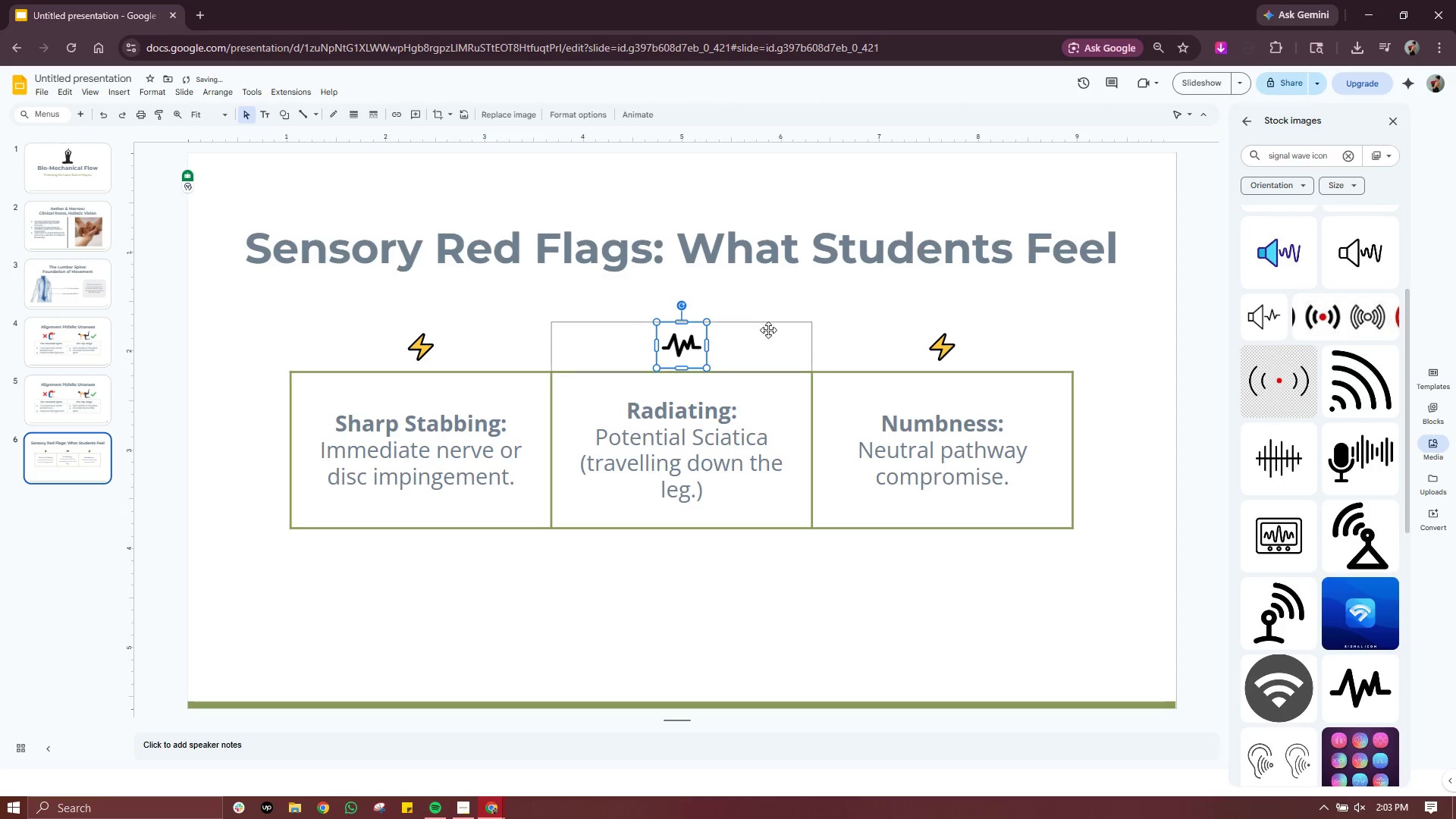 
left_click([769, 330])
 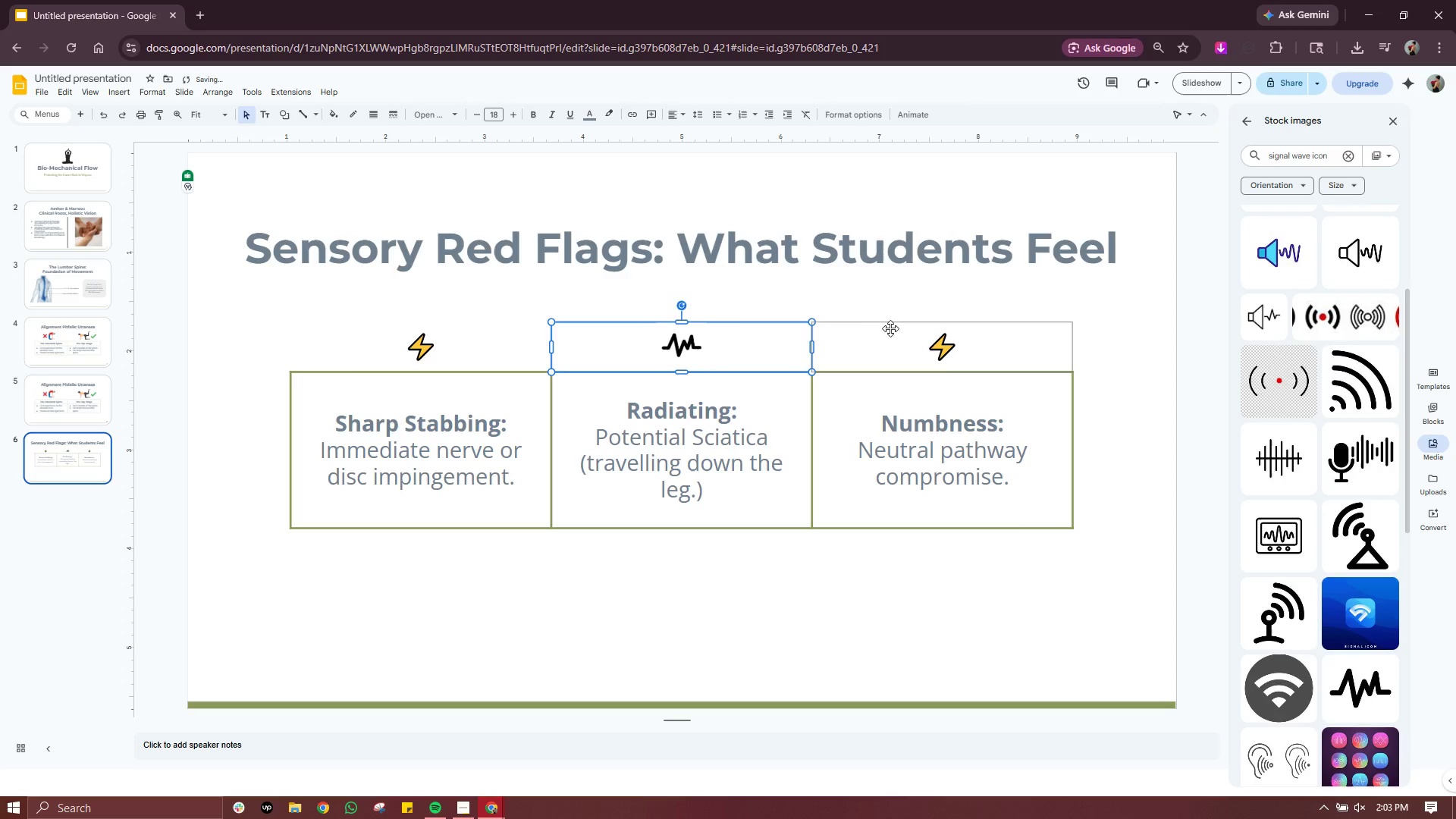 
left_click([891, 328])
 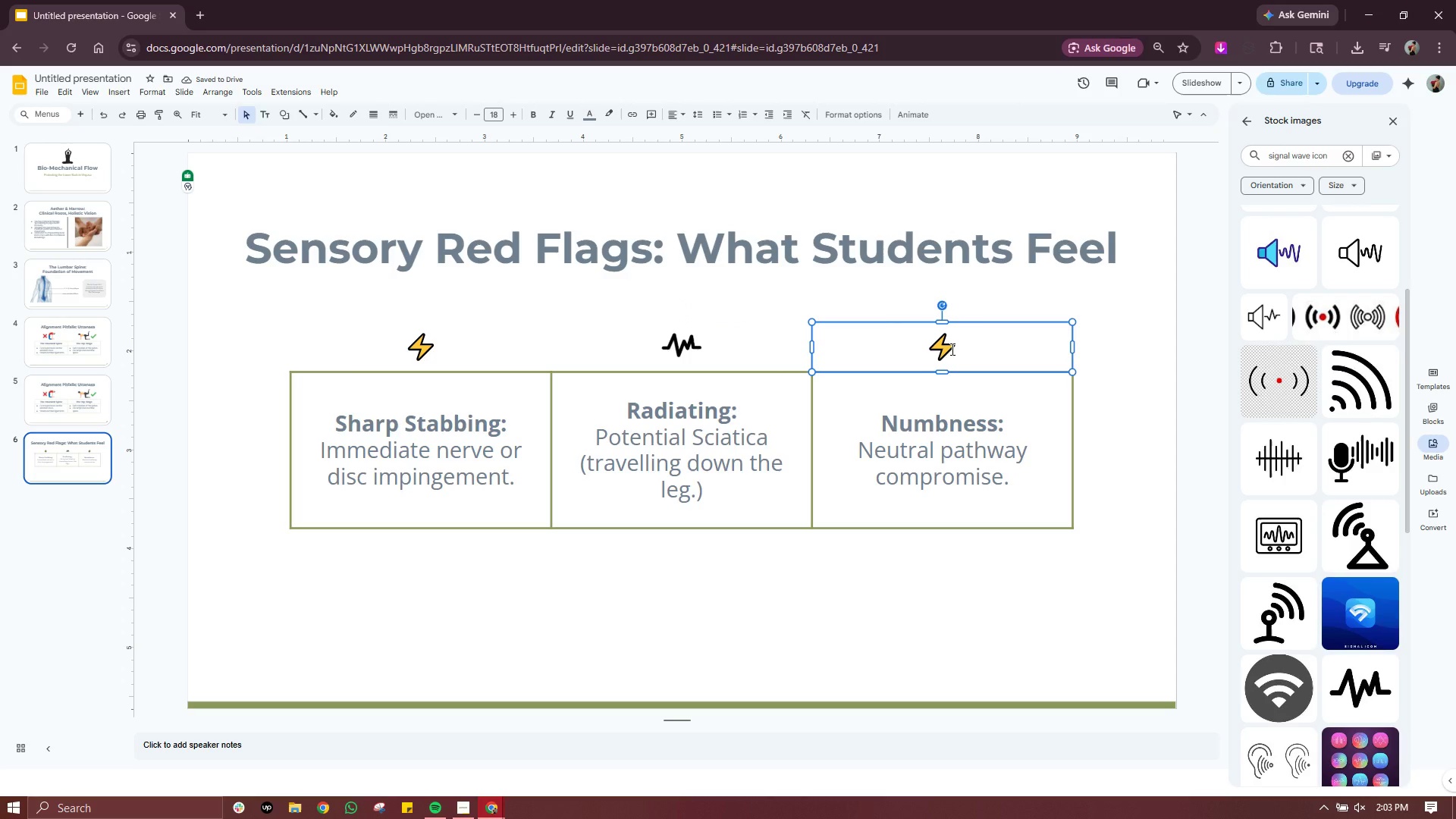 
double_click([952, 349])
 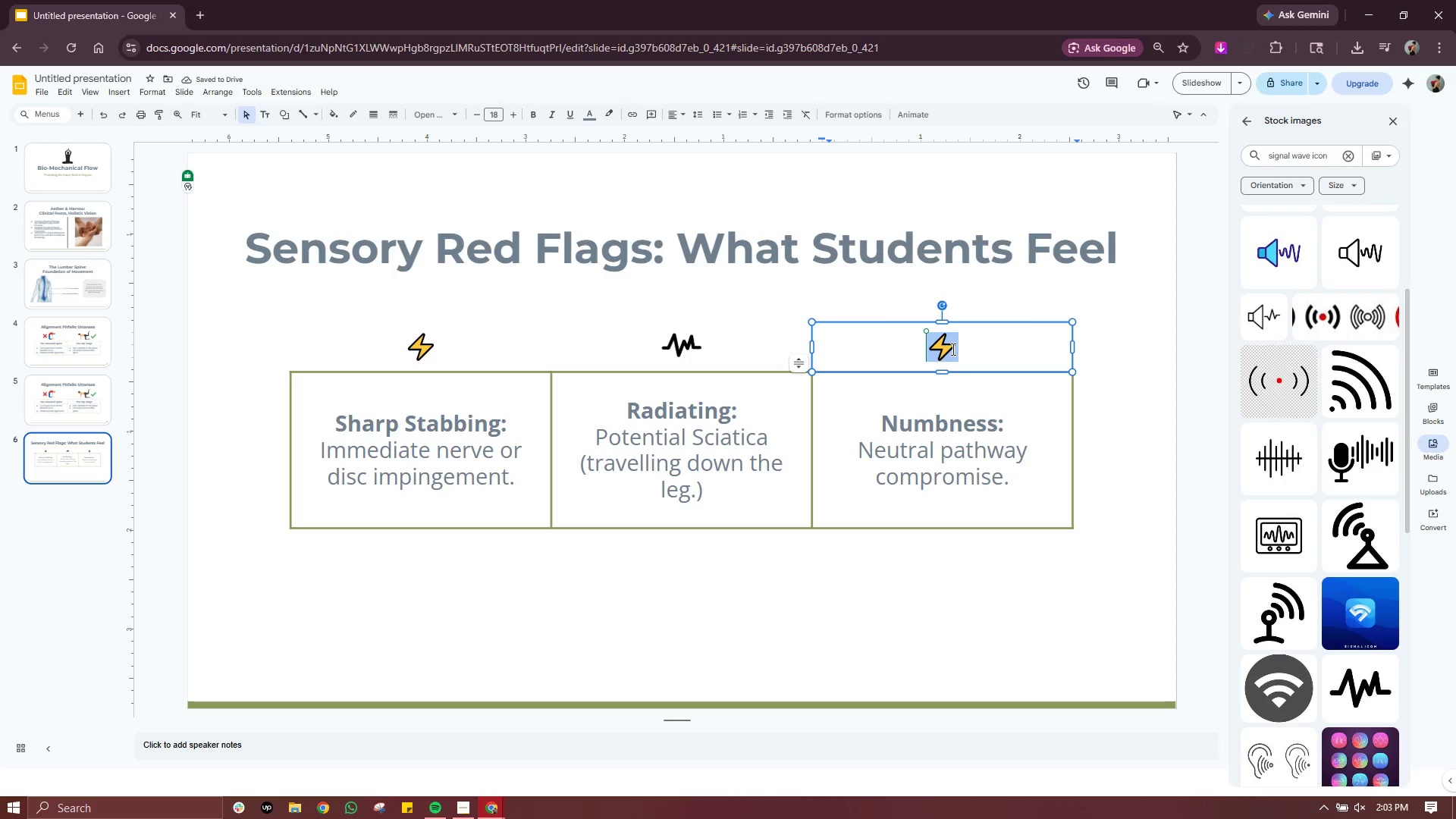 
triple_click([952, 349])
 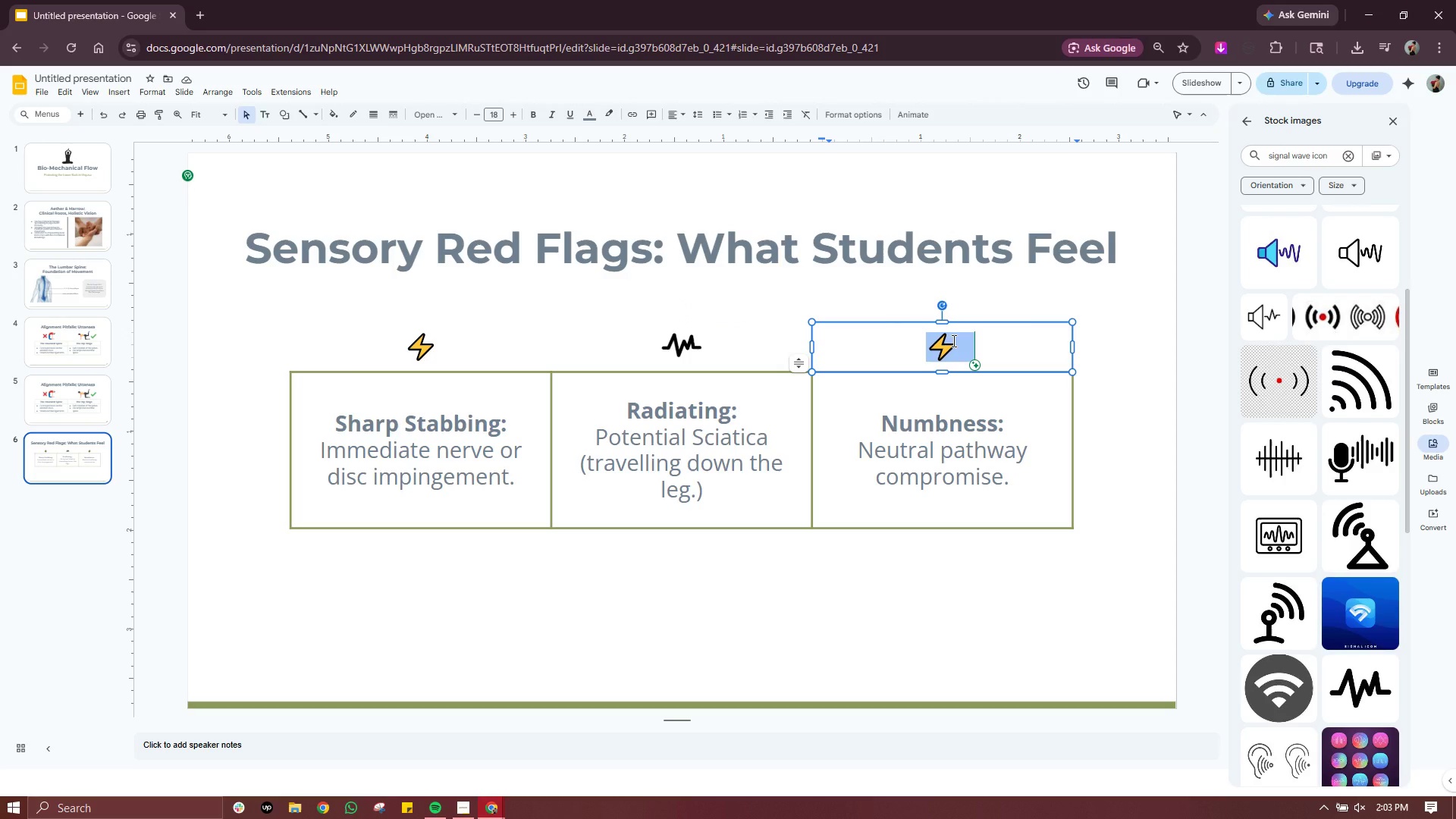 
wait(11.28)
 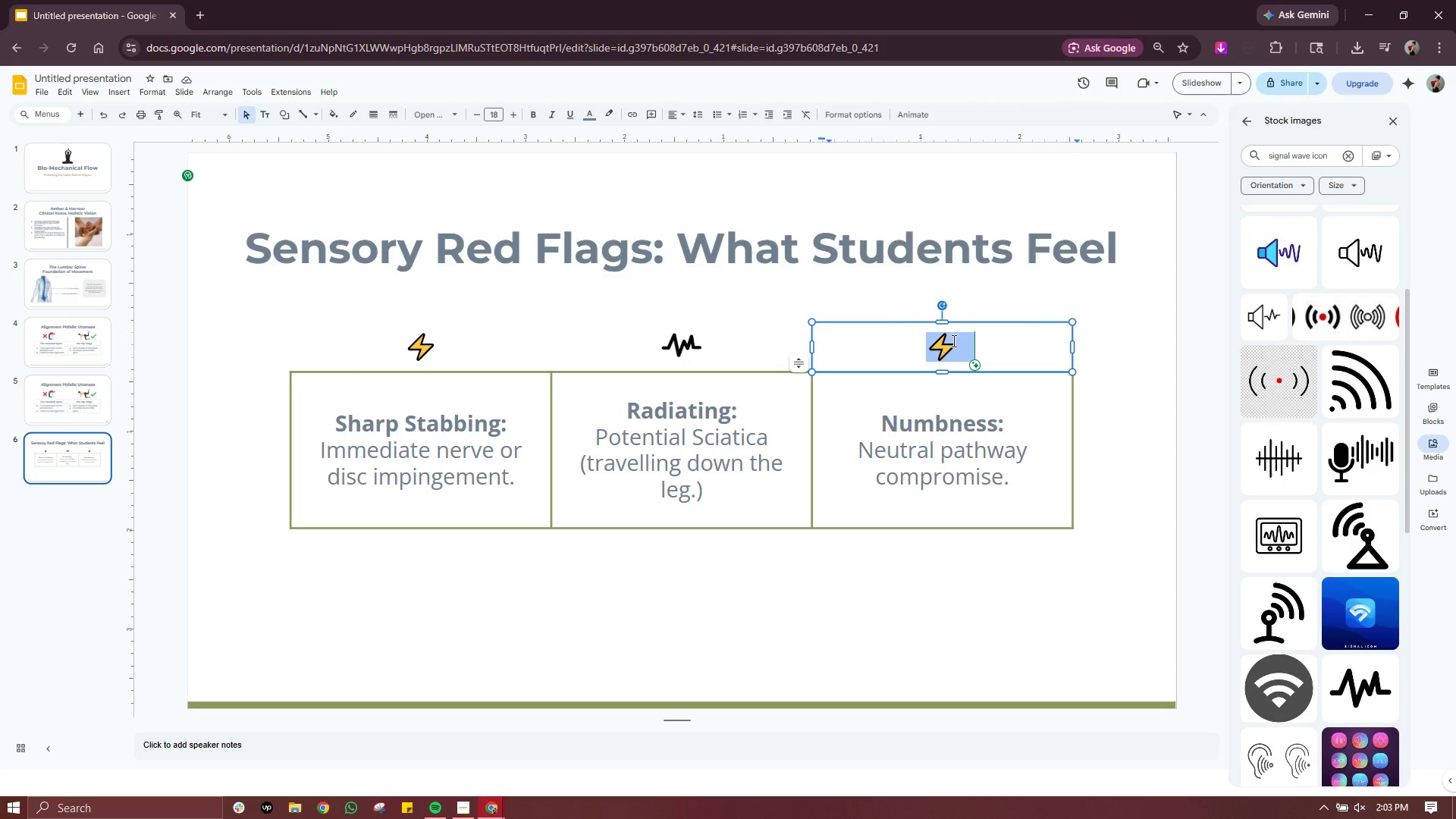 
double_click([1296, 155])
 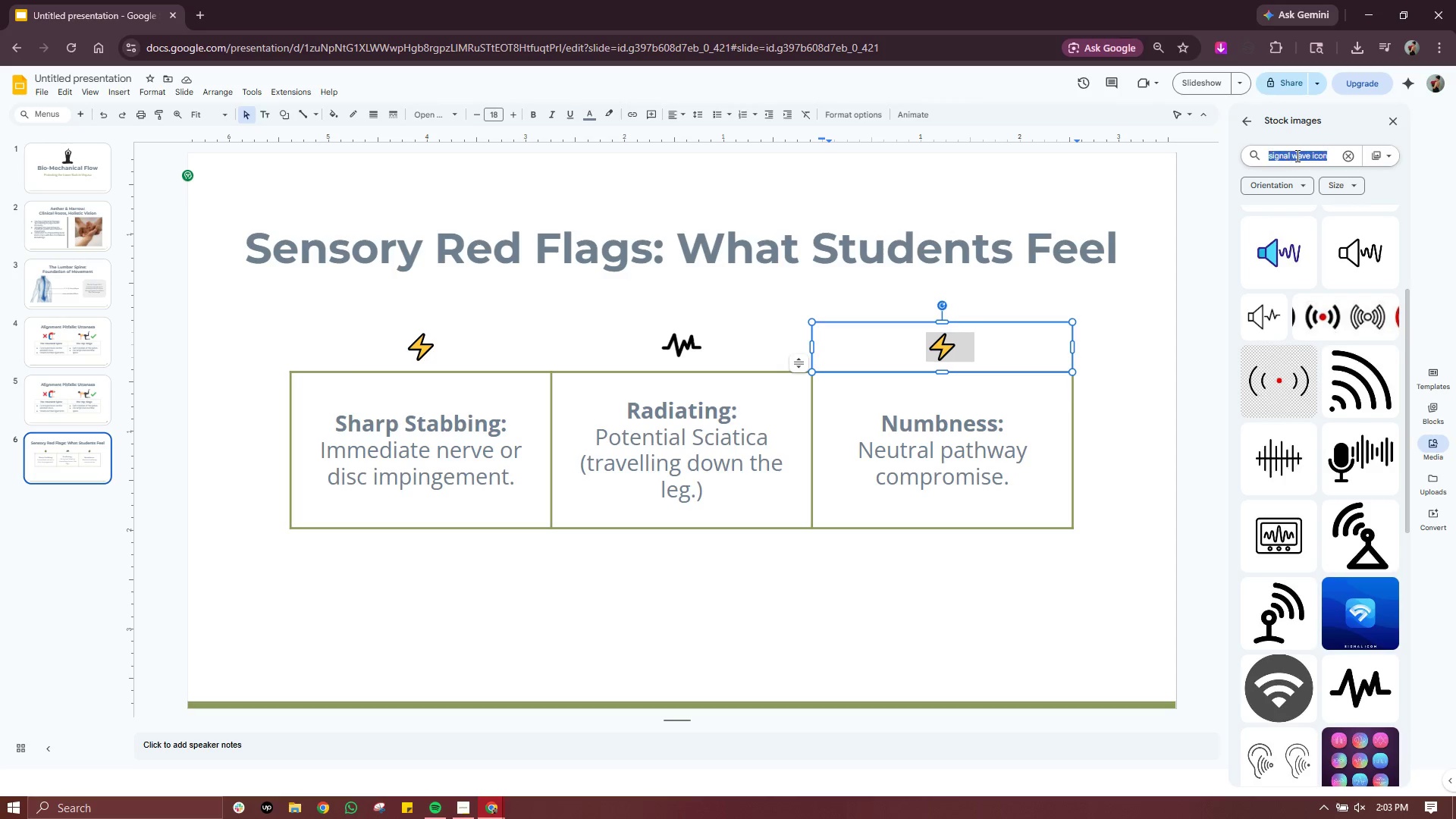 
triple_click([1296, 155])
 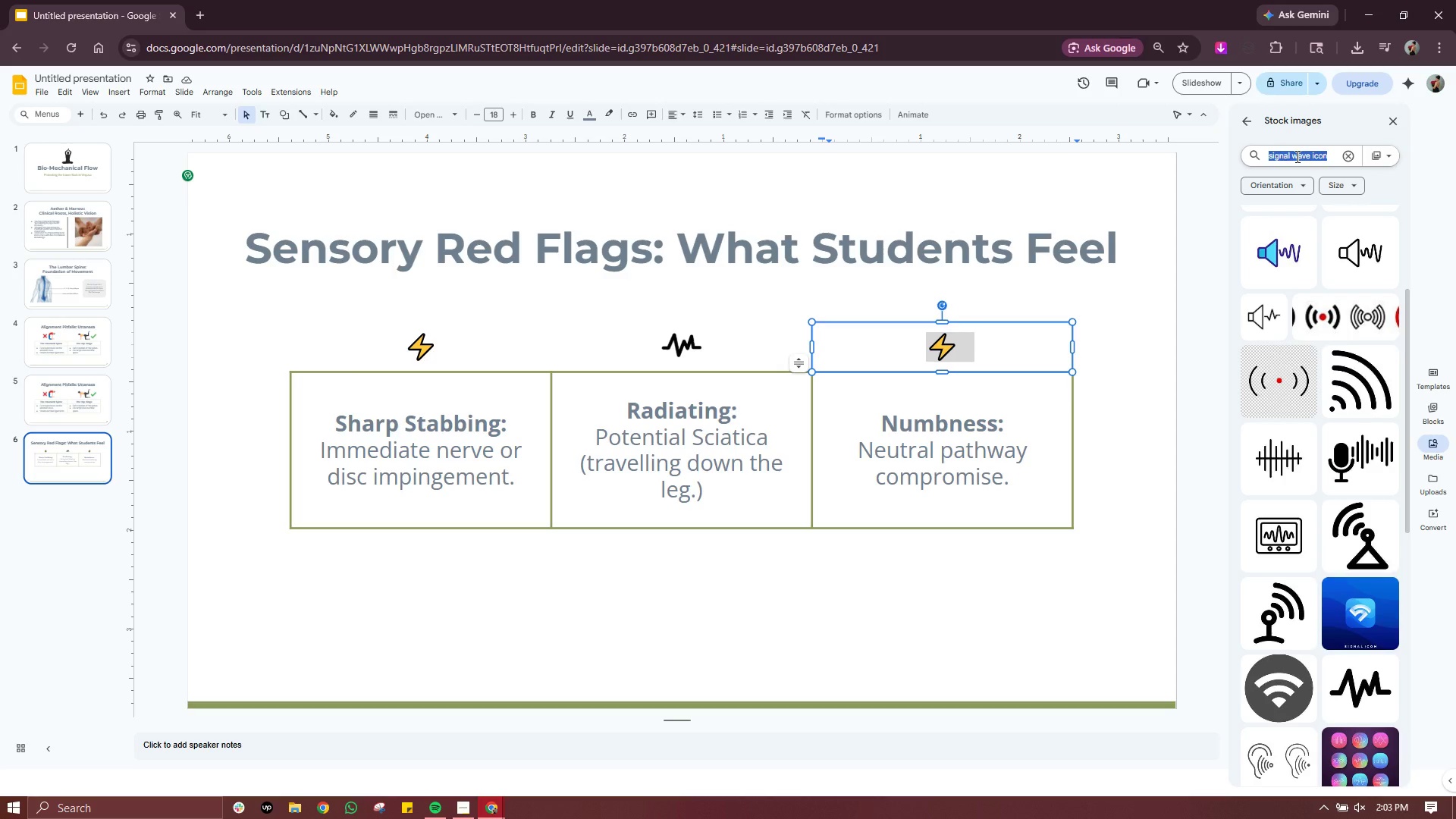 
type(dashed circle icon)
 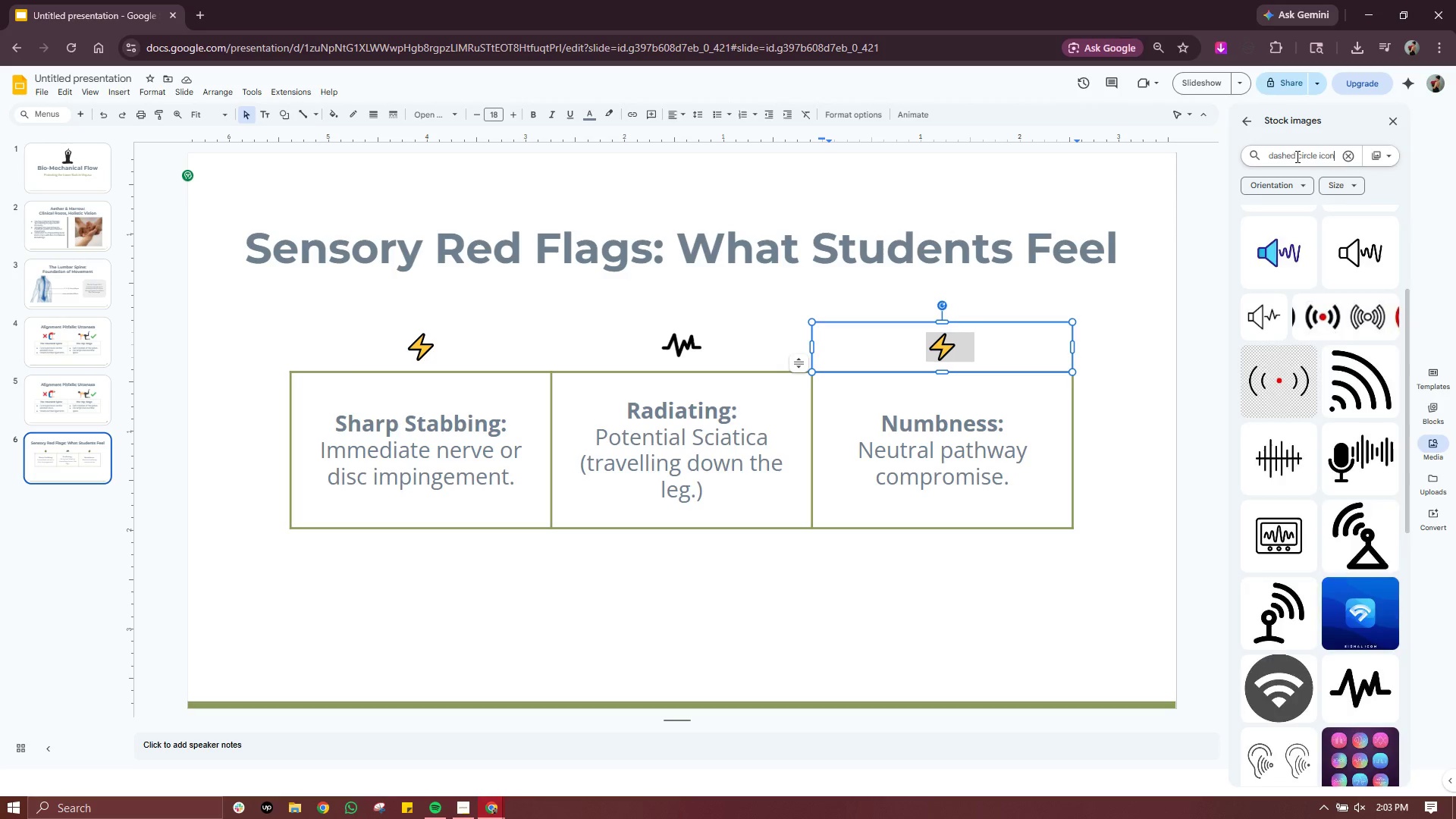 
key(Enter)
 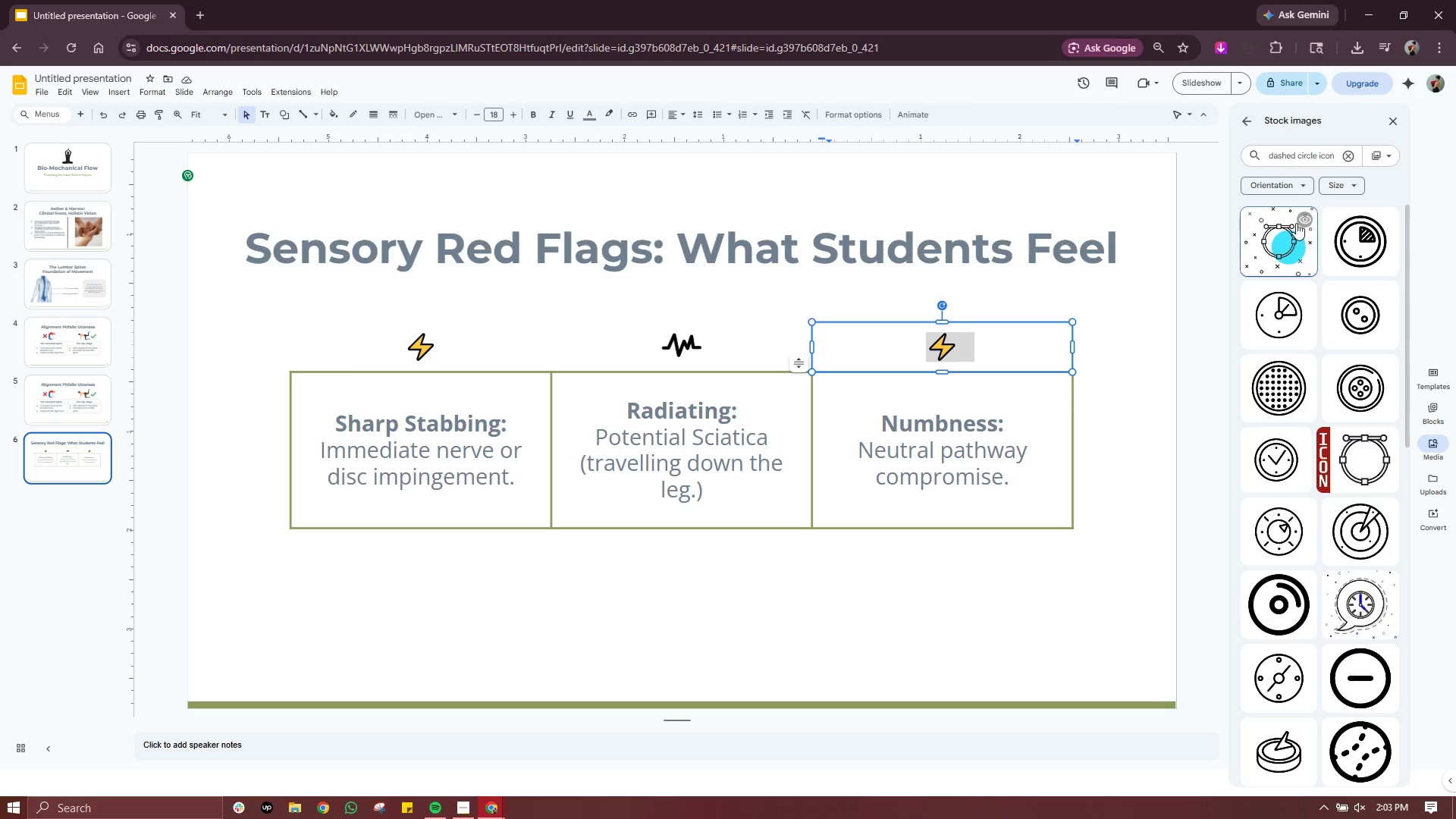 
double_click([1304, 152])
 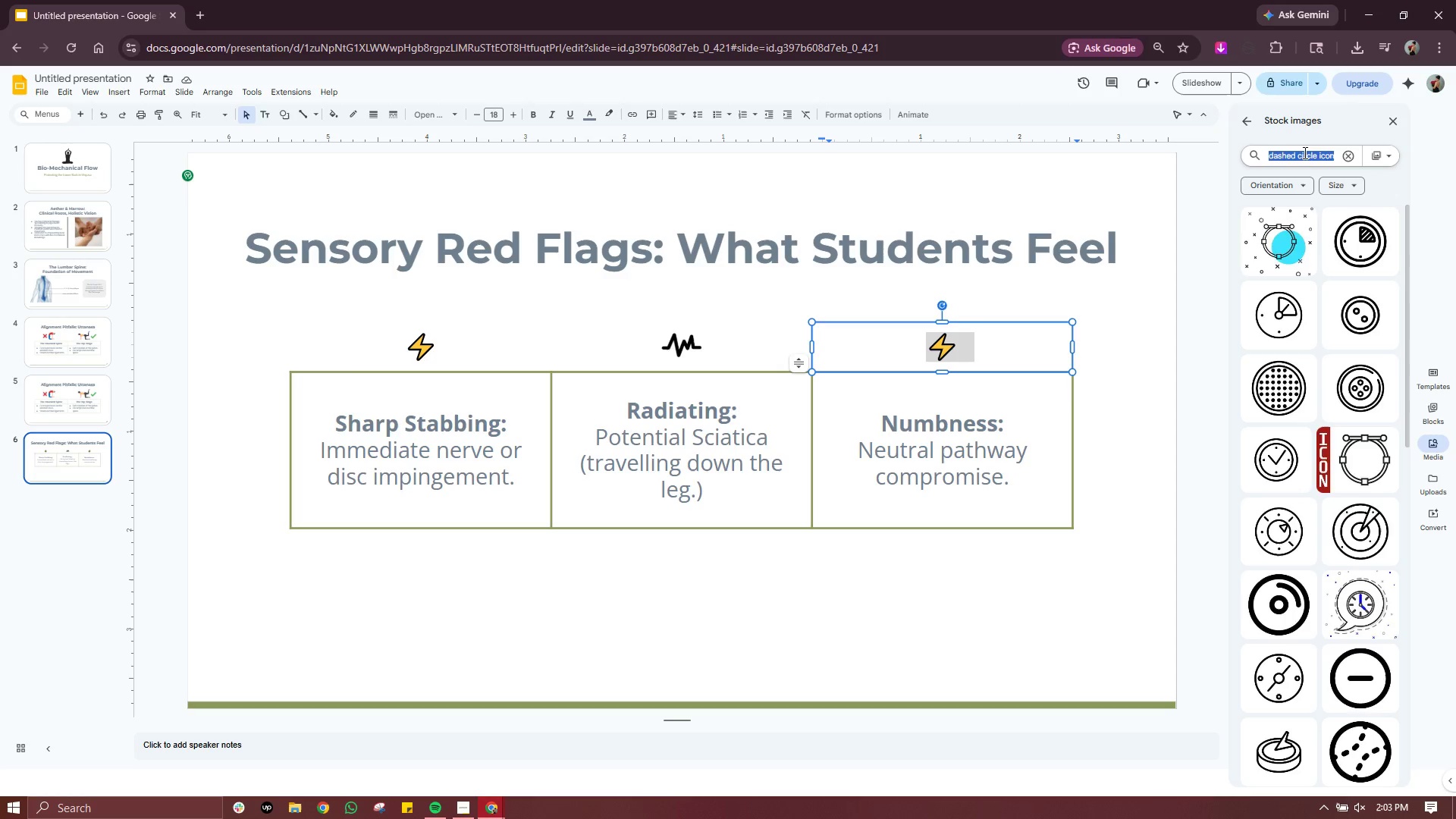 
triple_click([1304, 152])
 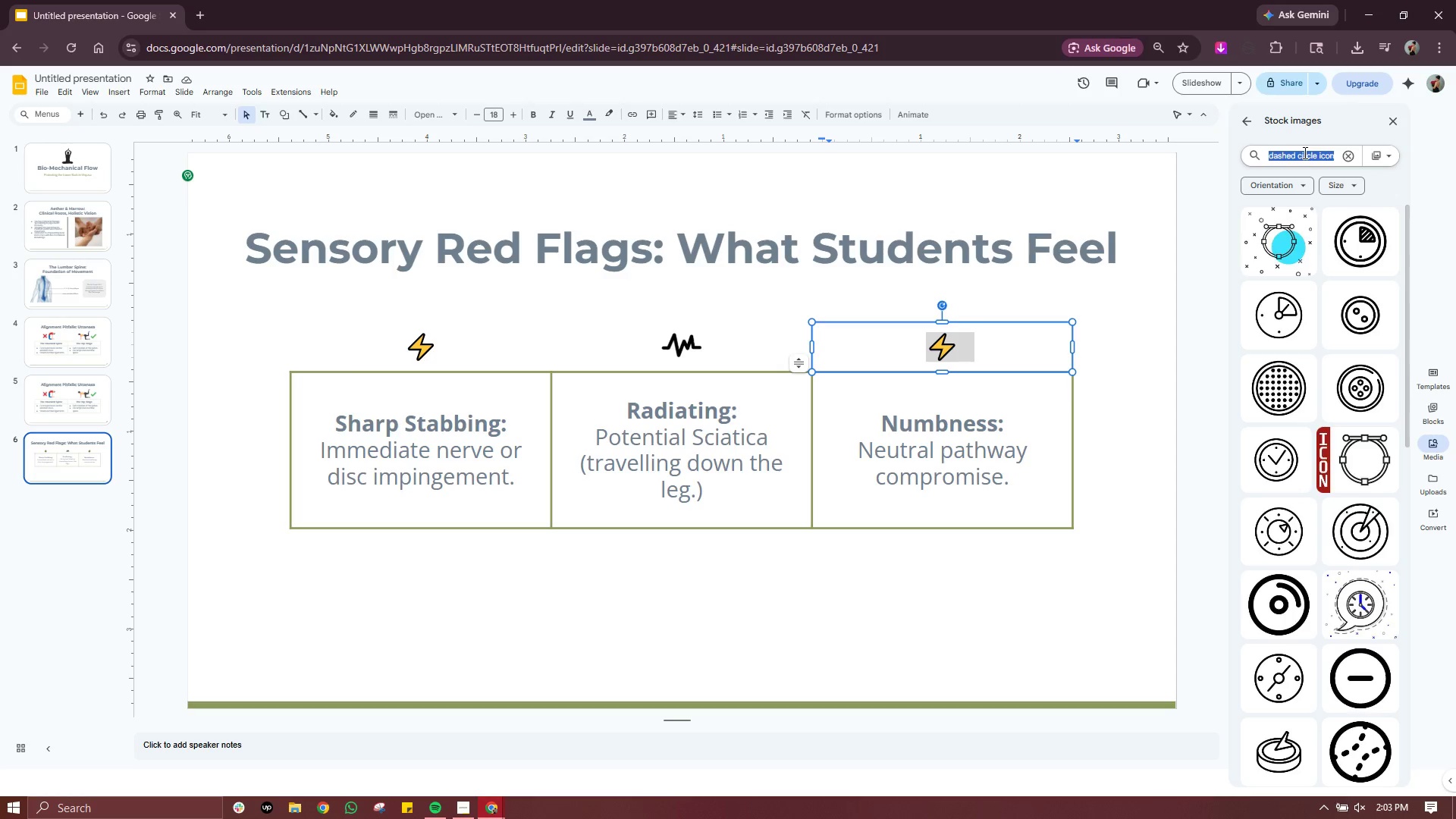 
triple_click([1304, 152])
 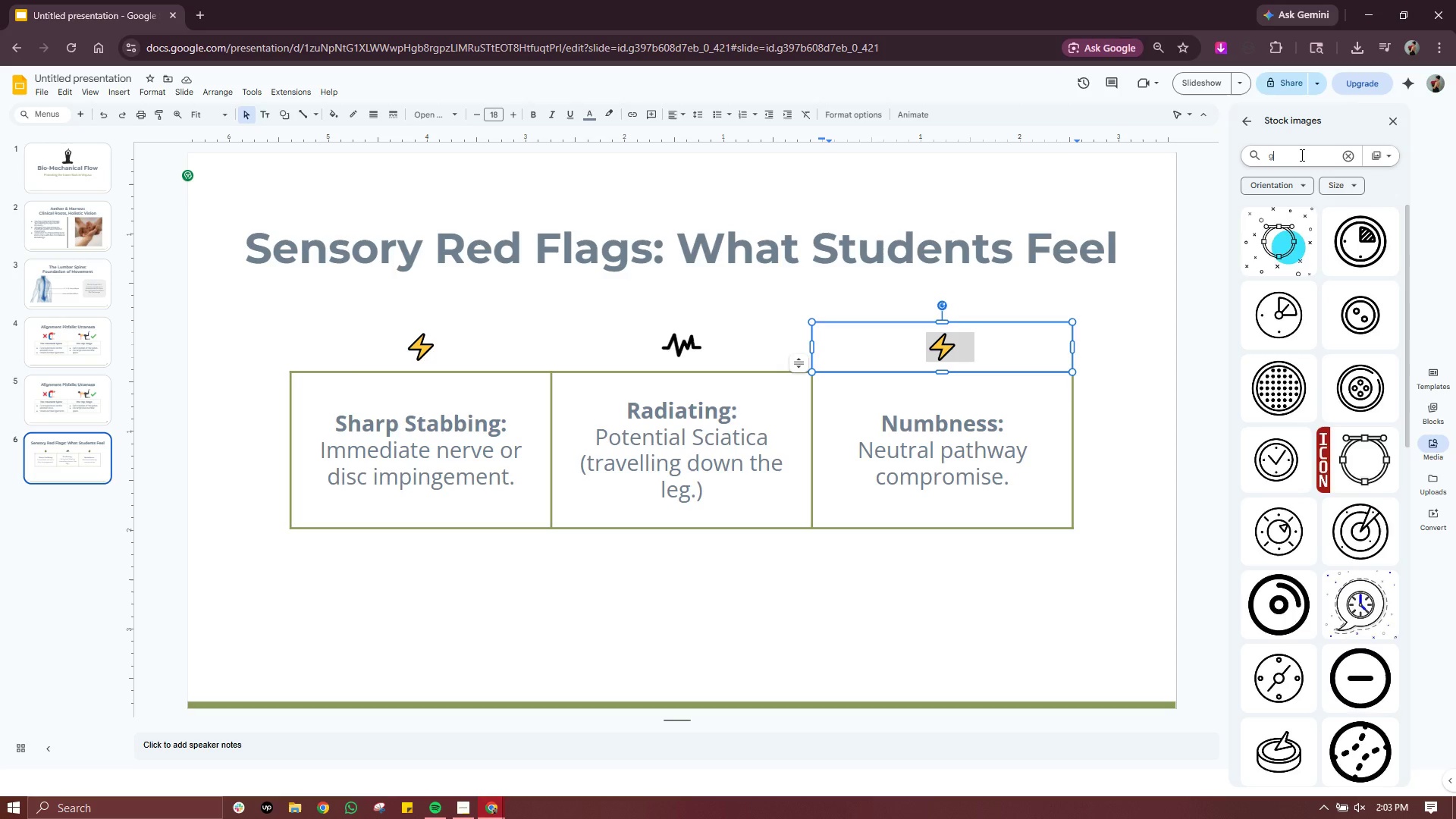 
type(gu)
key(Backspace)
key(Backspace)
type(human foot with sparkles )
key(Backspace)
type(/dots icon)
 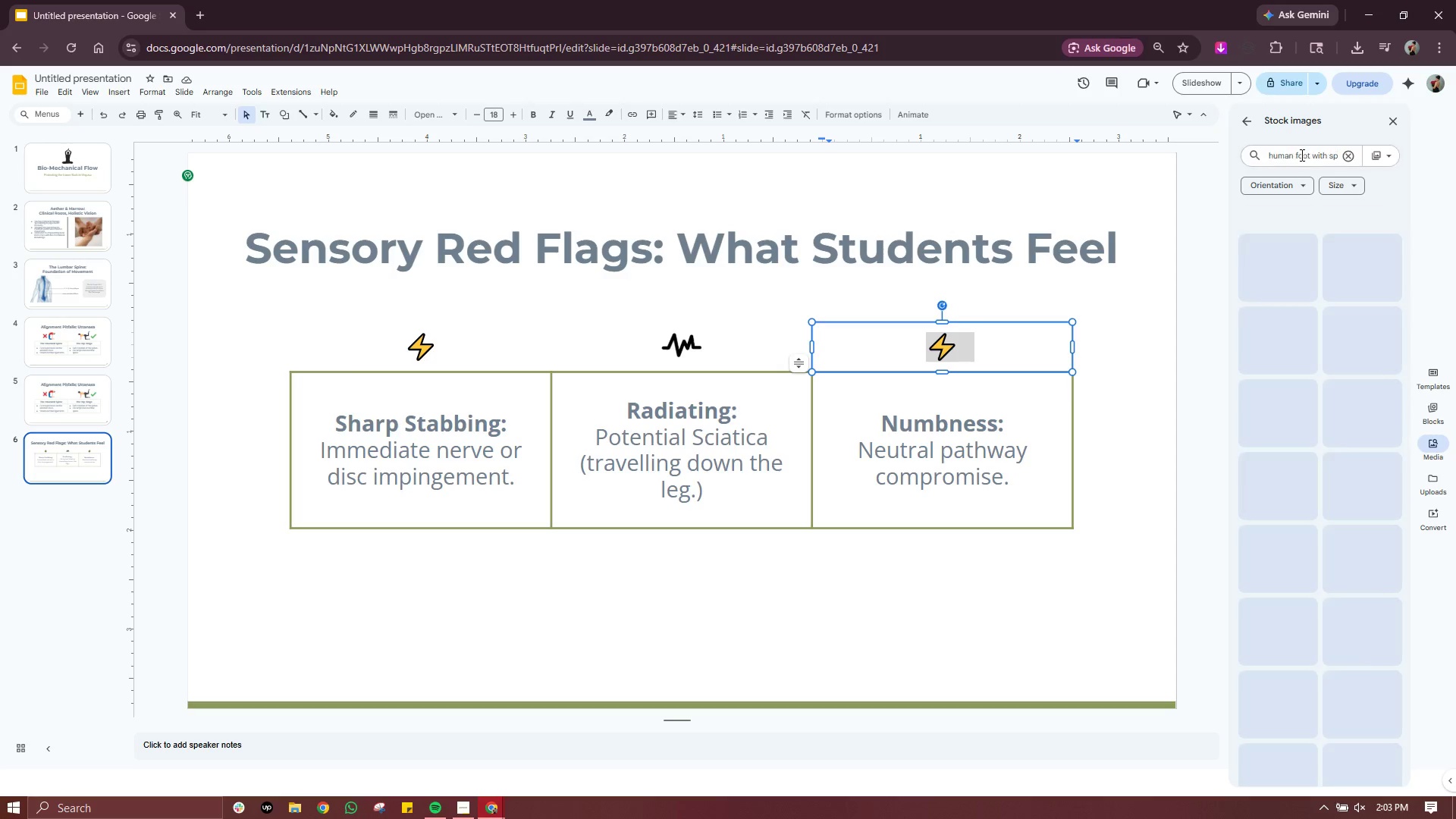 
key(Enter)
 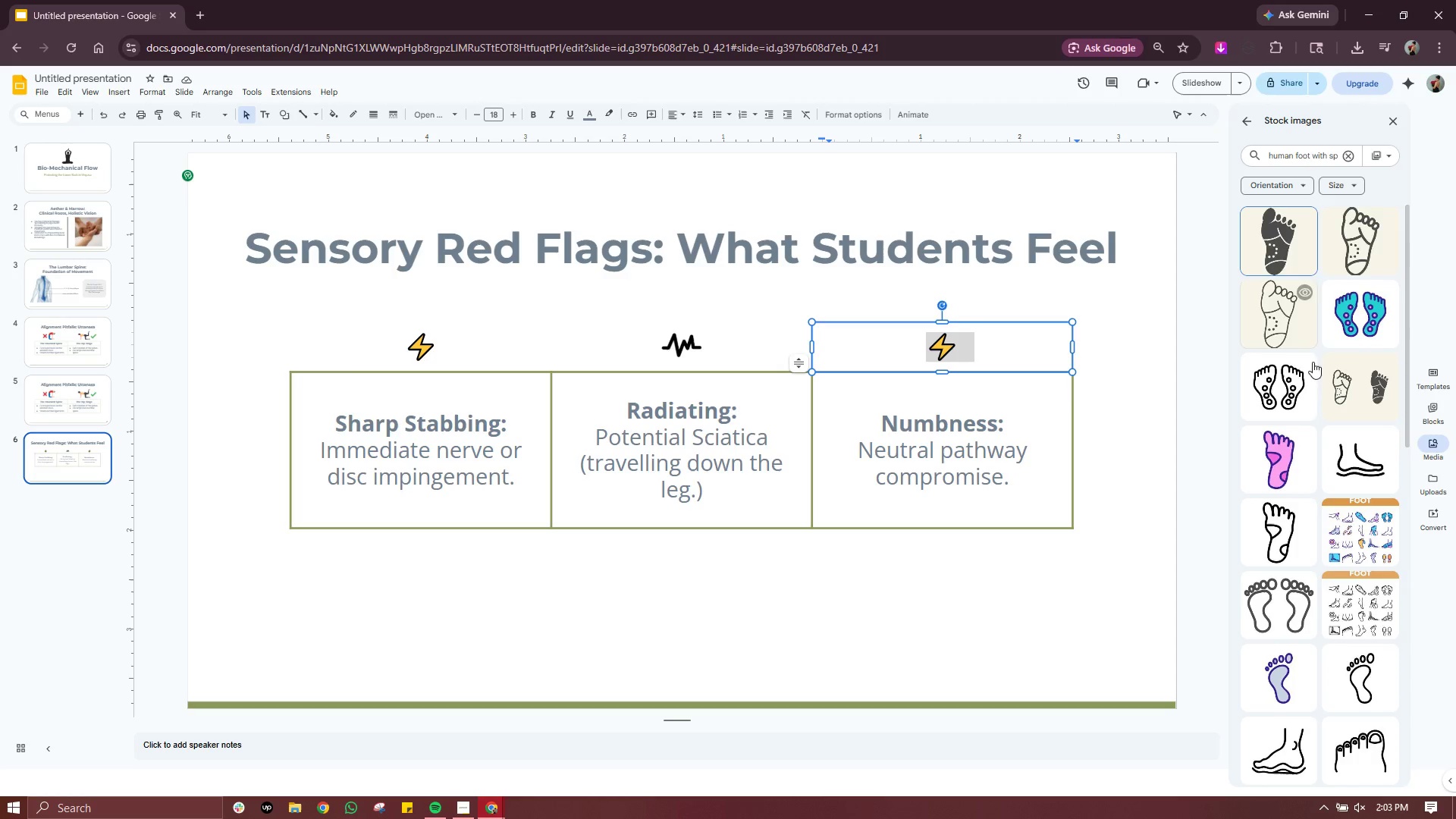 
scroll: coordinate [1347, 504], scroll_direction: down, amount: 7.0
 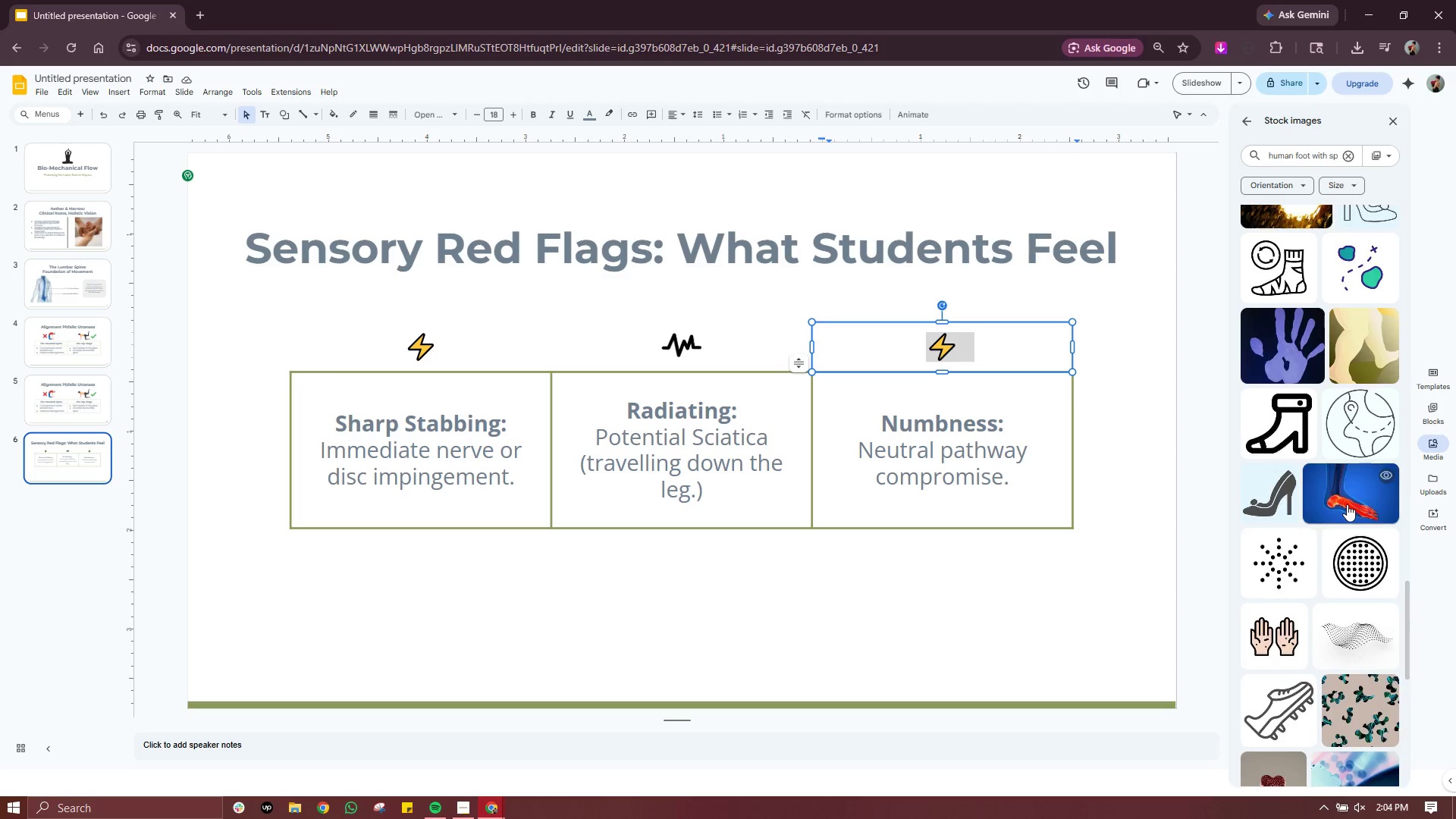 
scroll: coordinate [1347, 504], scroll_direction: up, amount: 19.0
 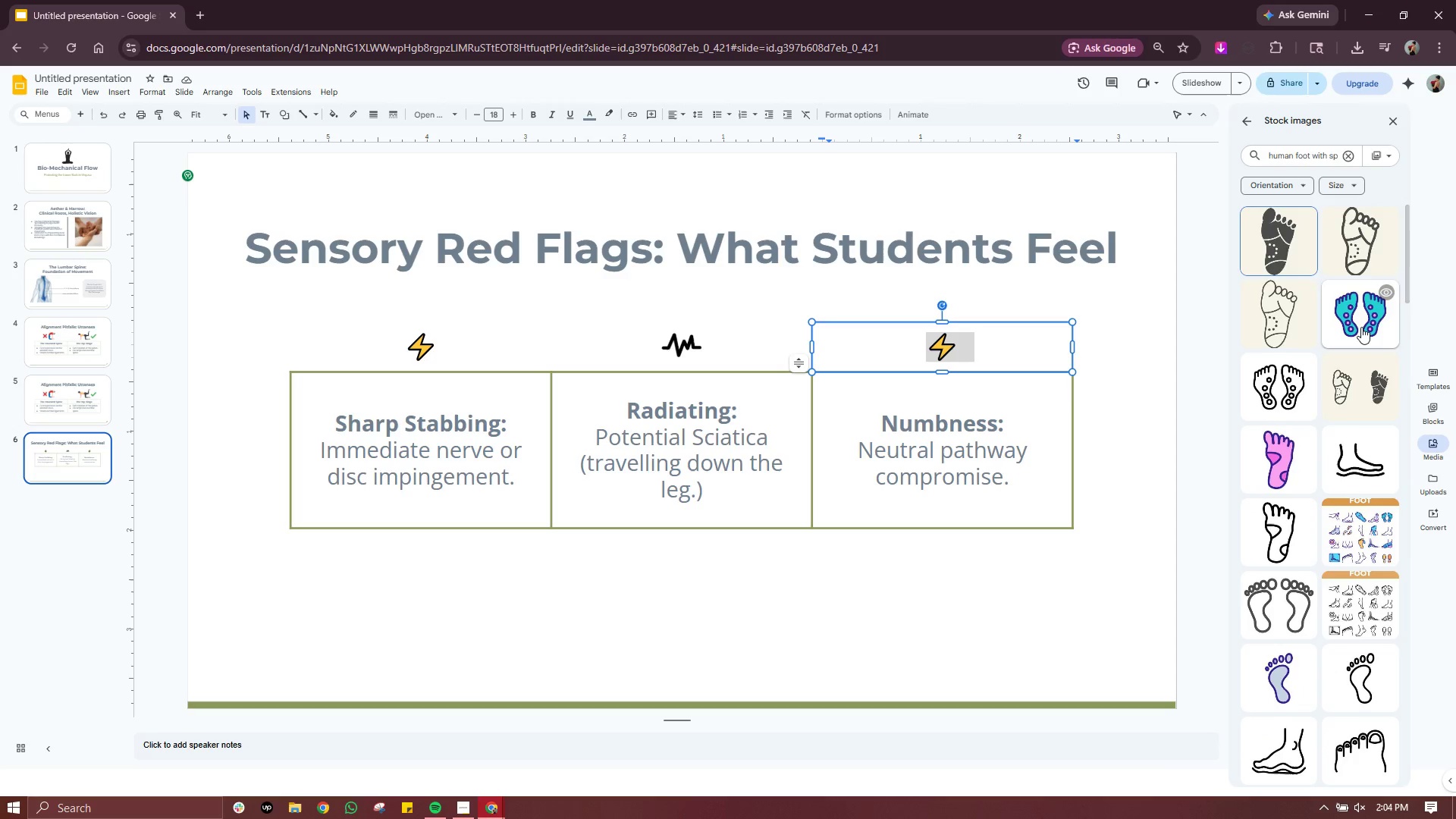 
mouse_move([1301, 400])
 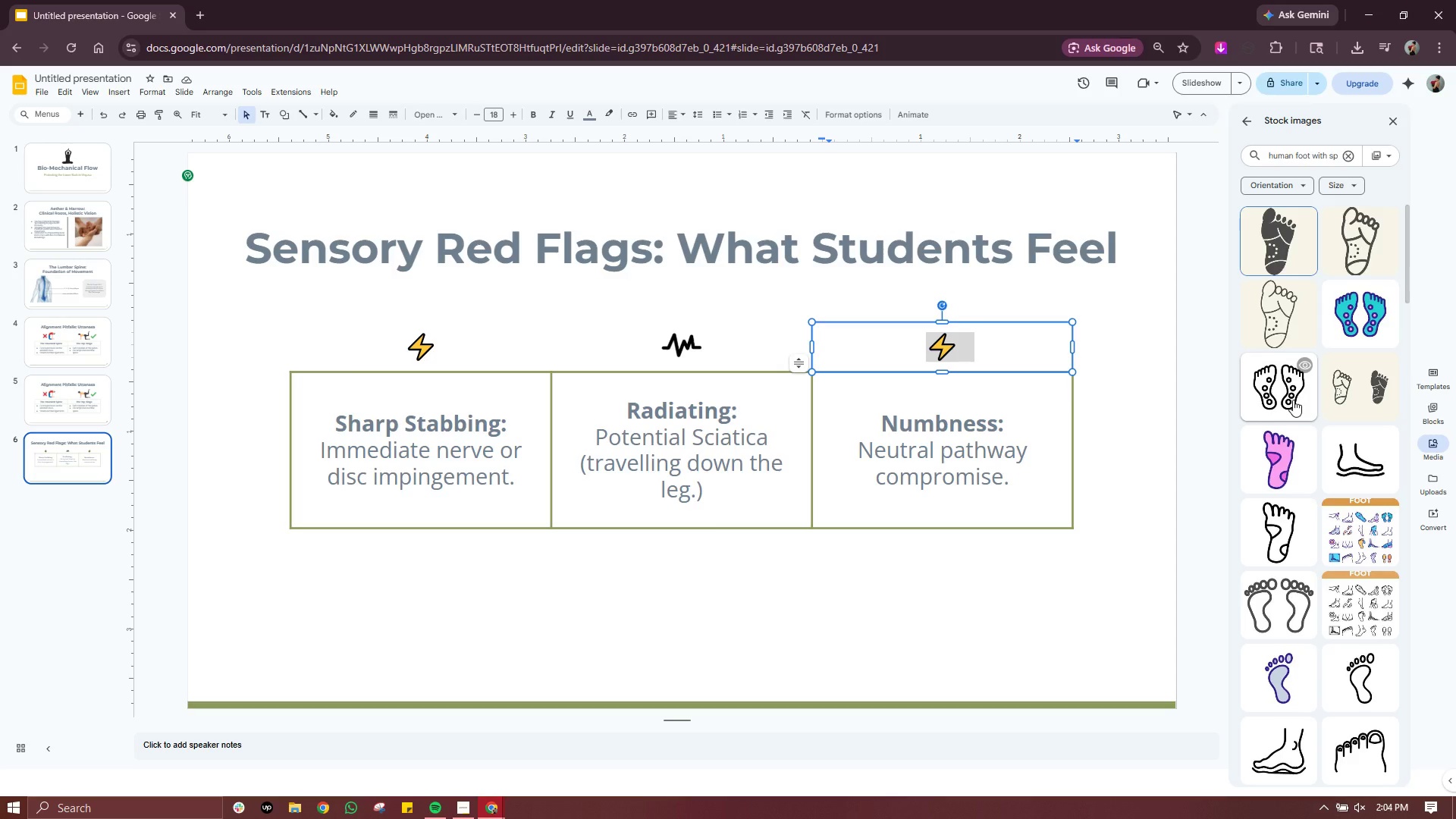 
left_click([1292, 400])
 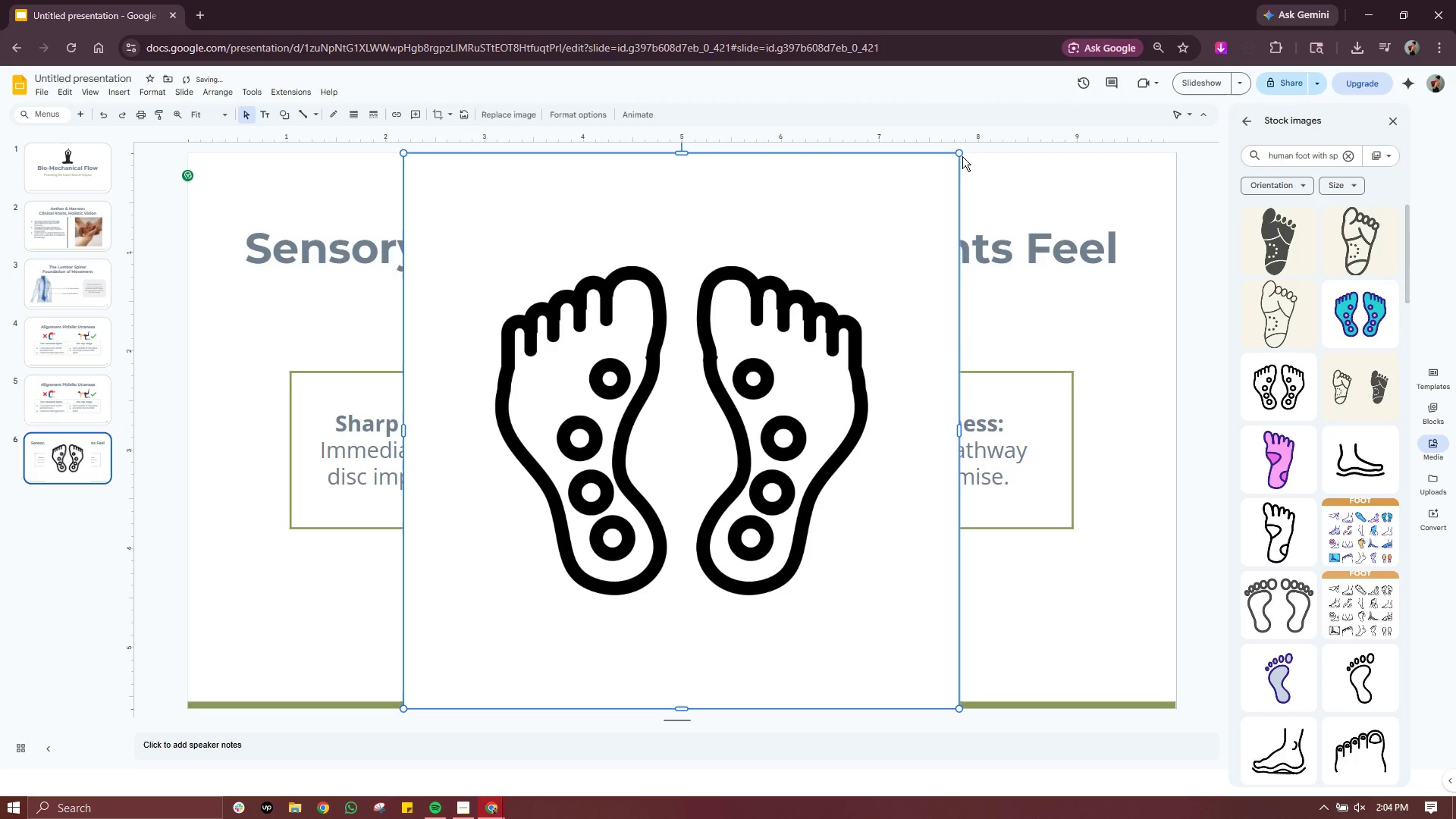 
left_click_drag(start_coordinate=[957, 155], to_coordinate=[493, 626])
 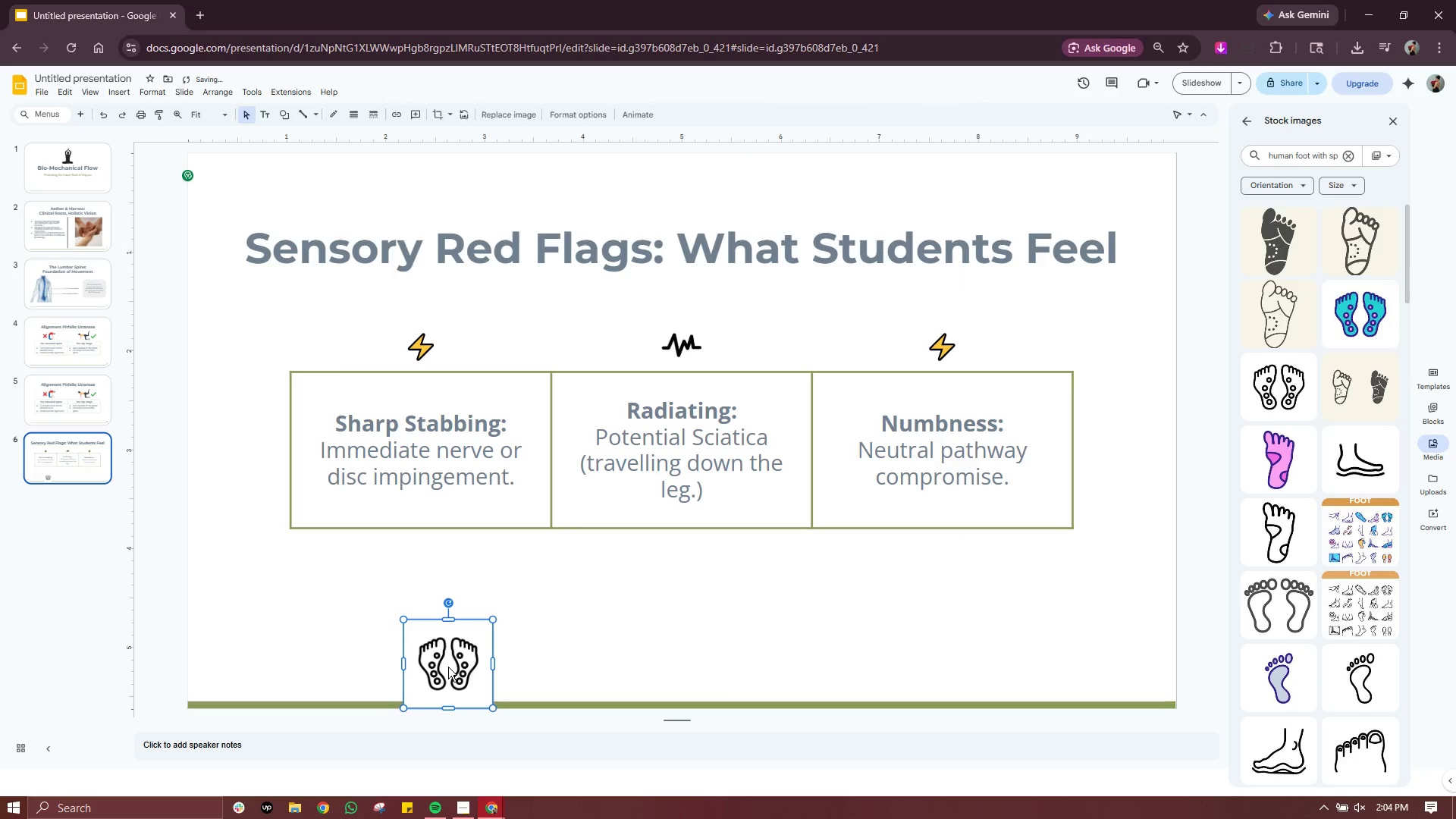 
left_click_drag(start_coordinate=[443, 669], to_coordinate=[847, 595])
 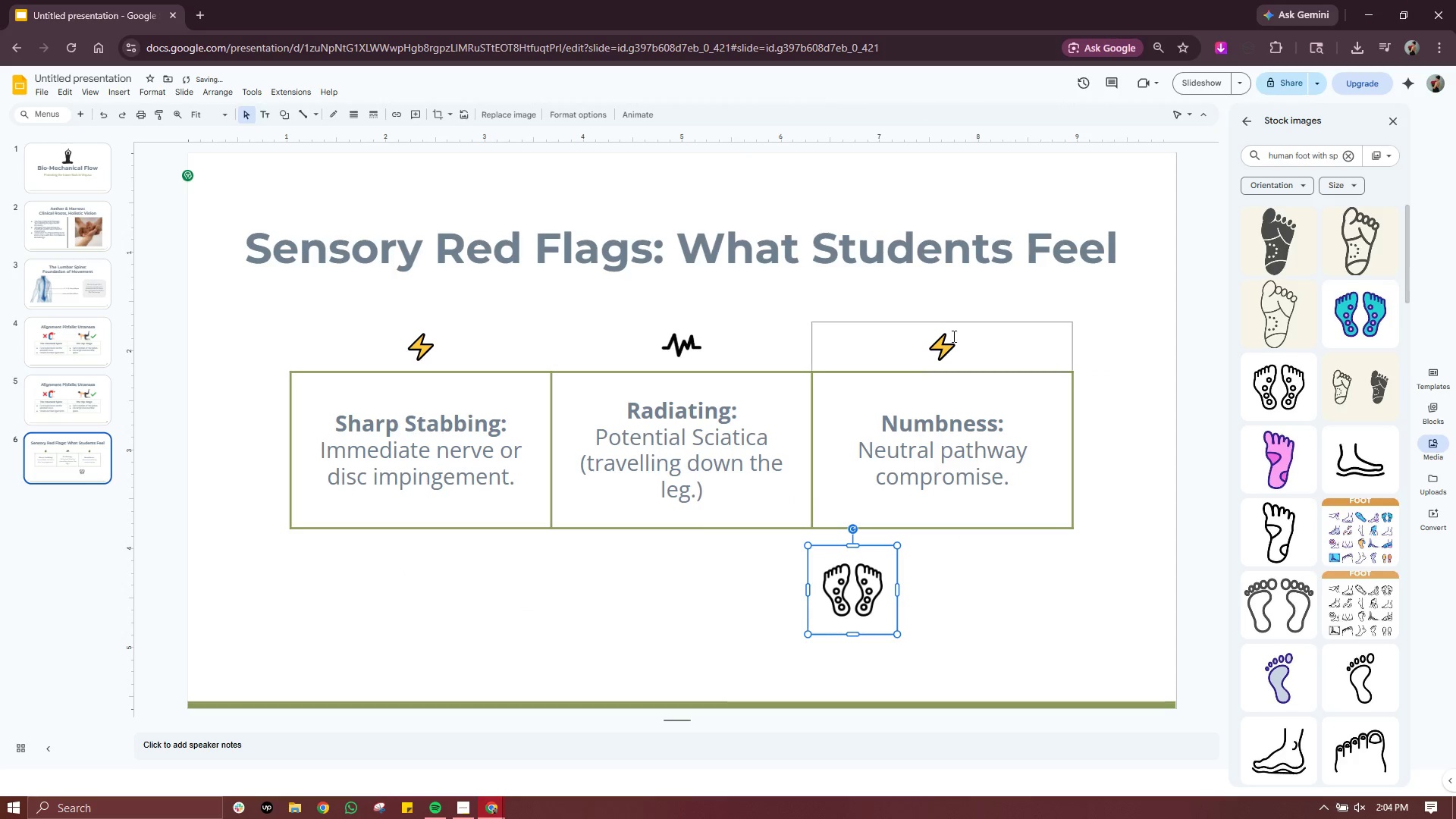 
left_click([952, 337])
 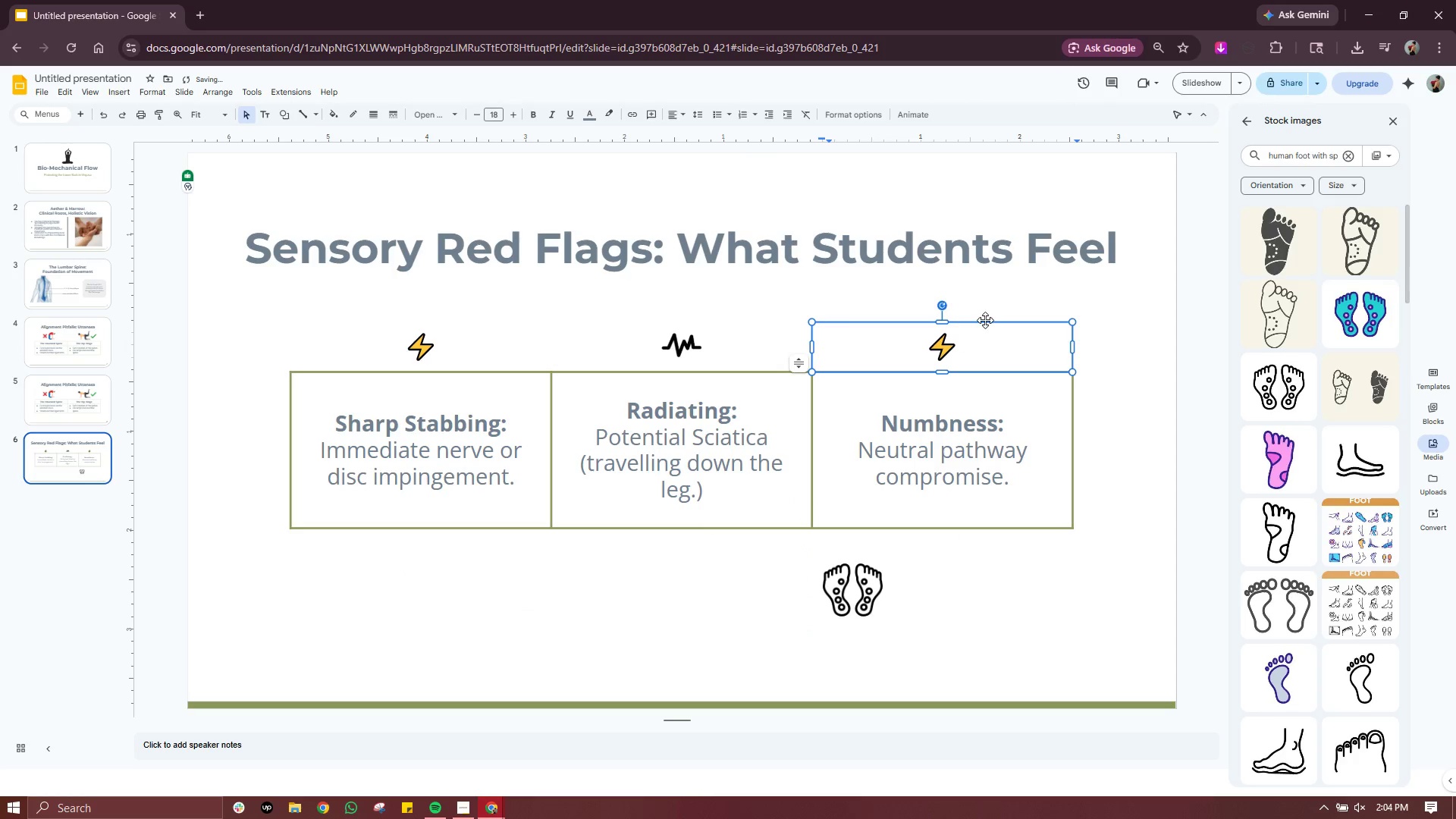 
left_click([985, 320])
 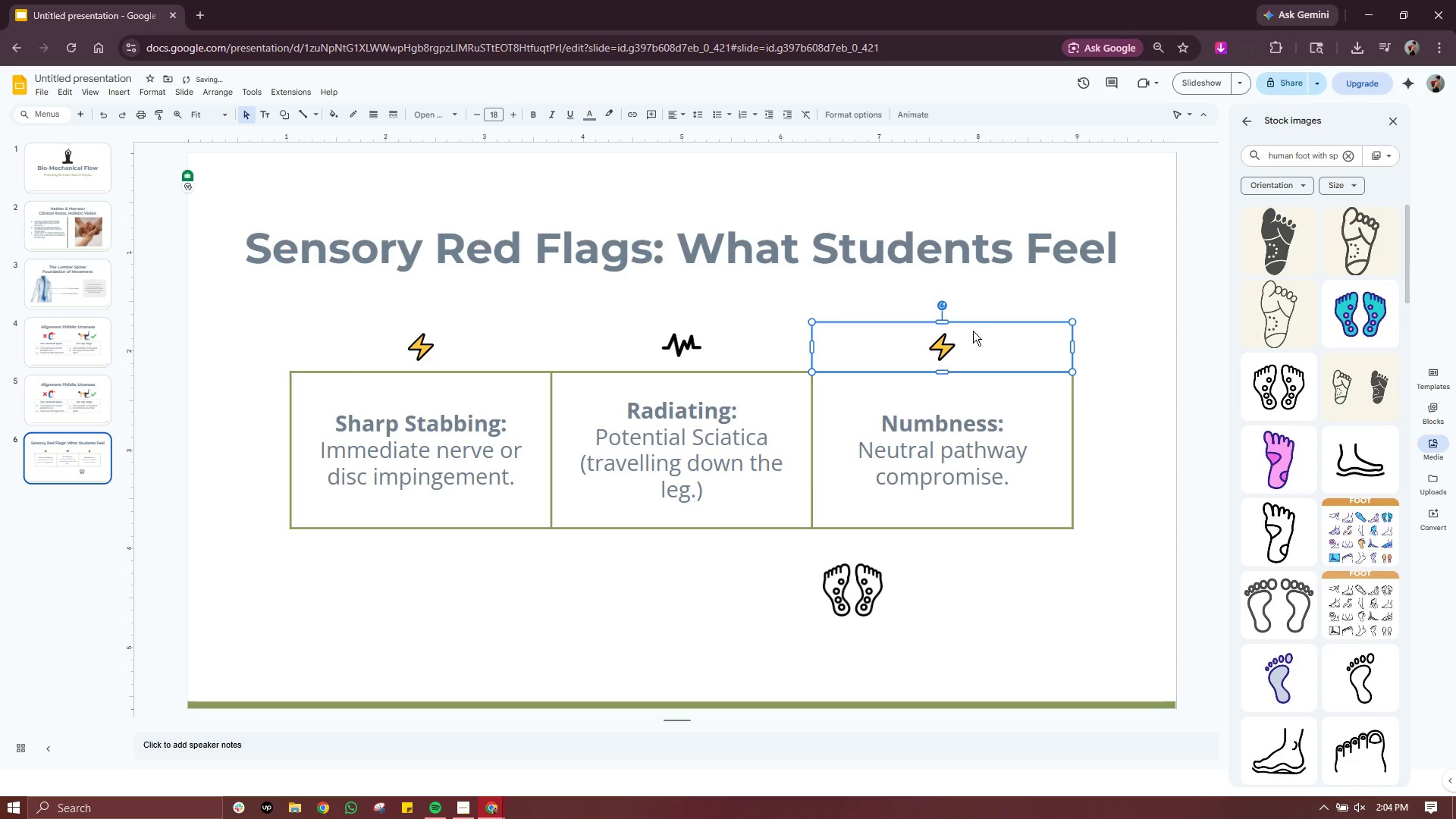 
key(Delete)
 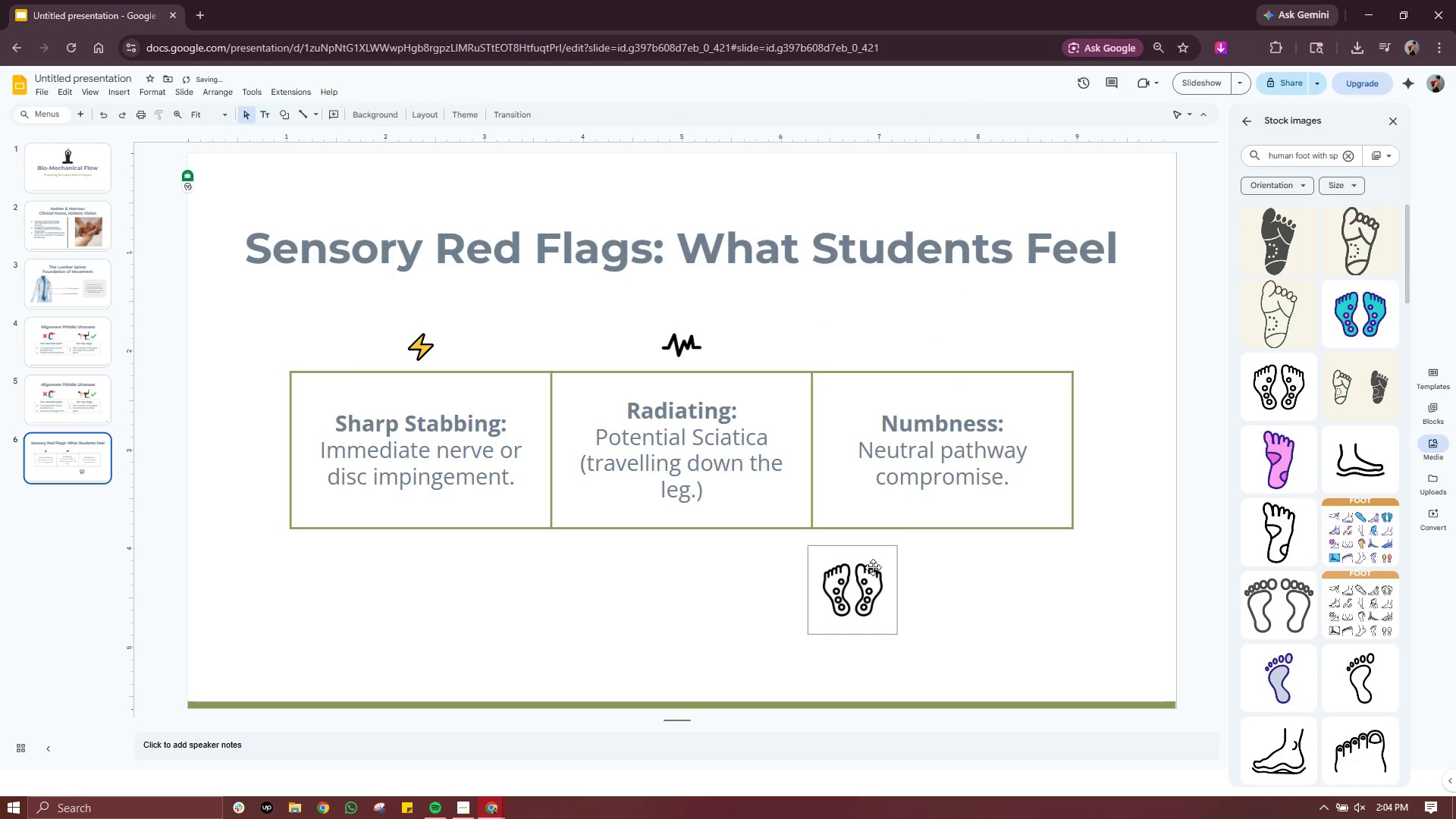 
left_click([857, 586])
 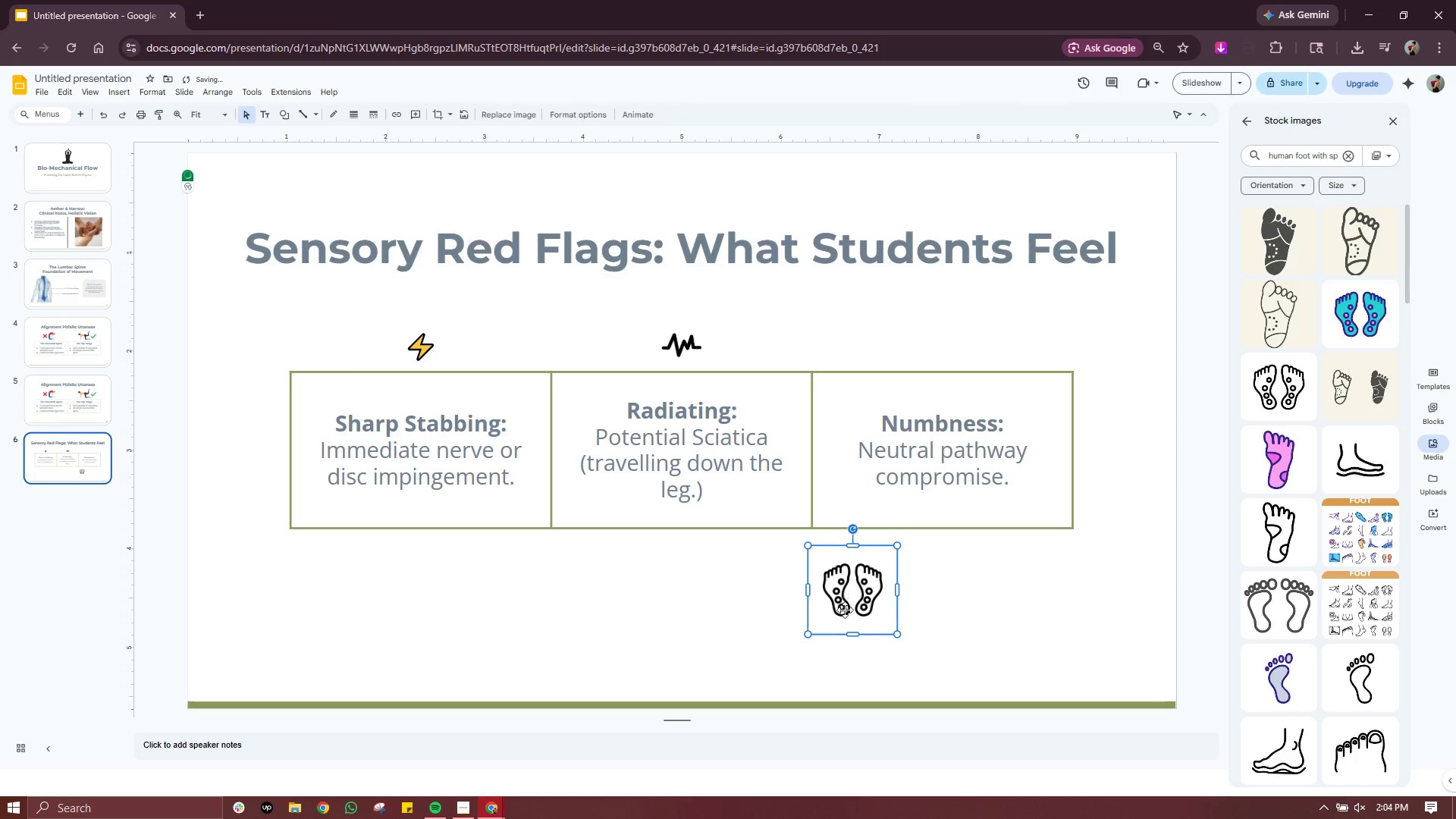 
left_click_drag(start_coordinate=[845, 610], to_coordinate=[936, 347])
 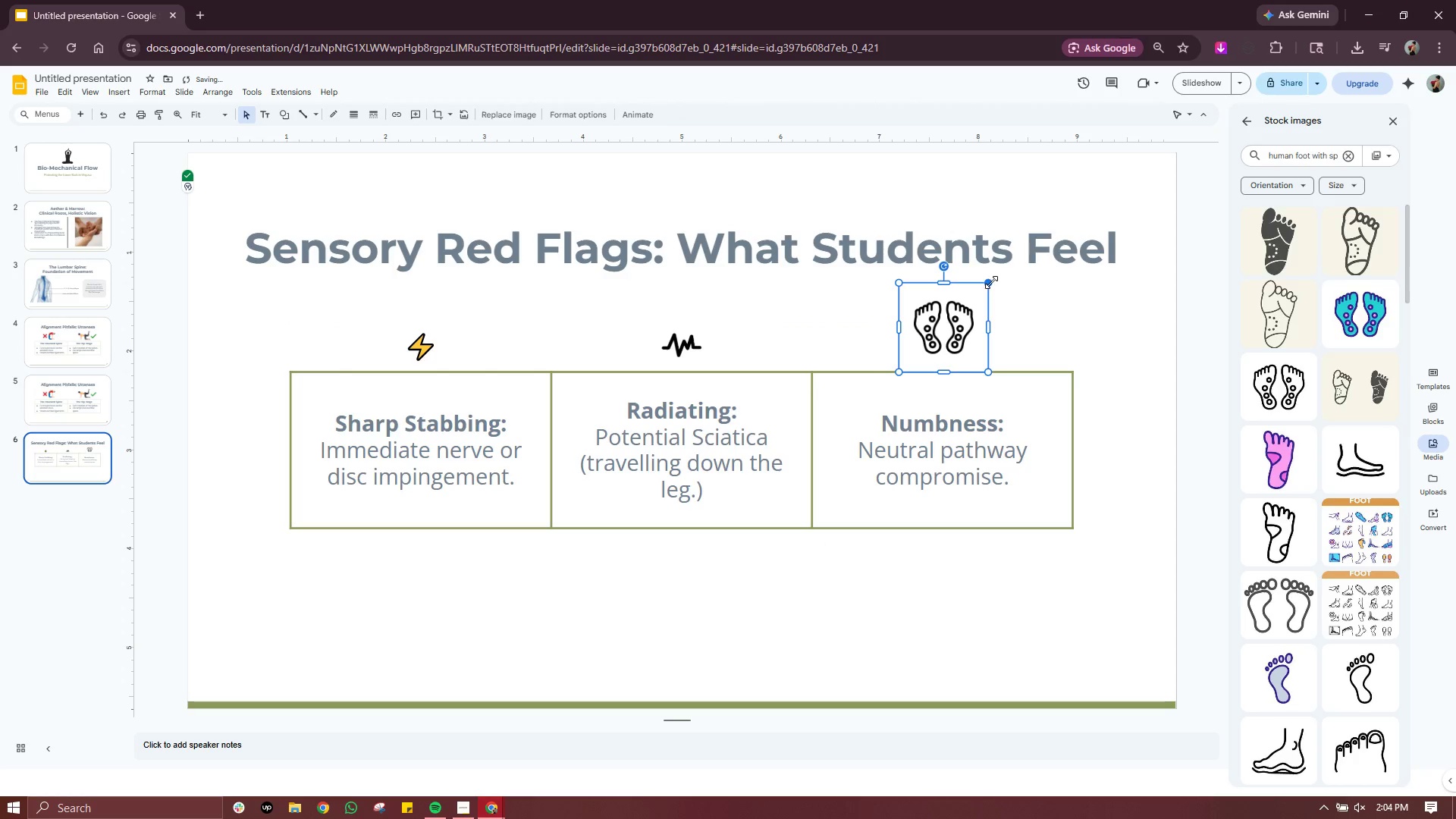 
left_click_drag(start_coordinate=[991, 283], to_coordinate=[950, 320])
 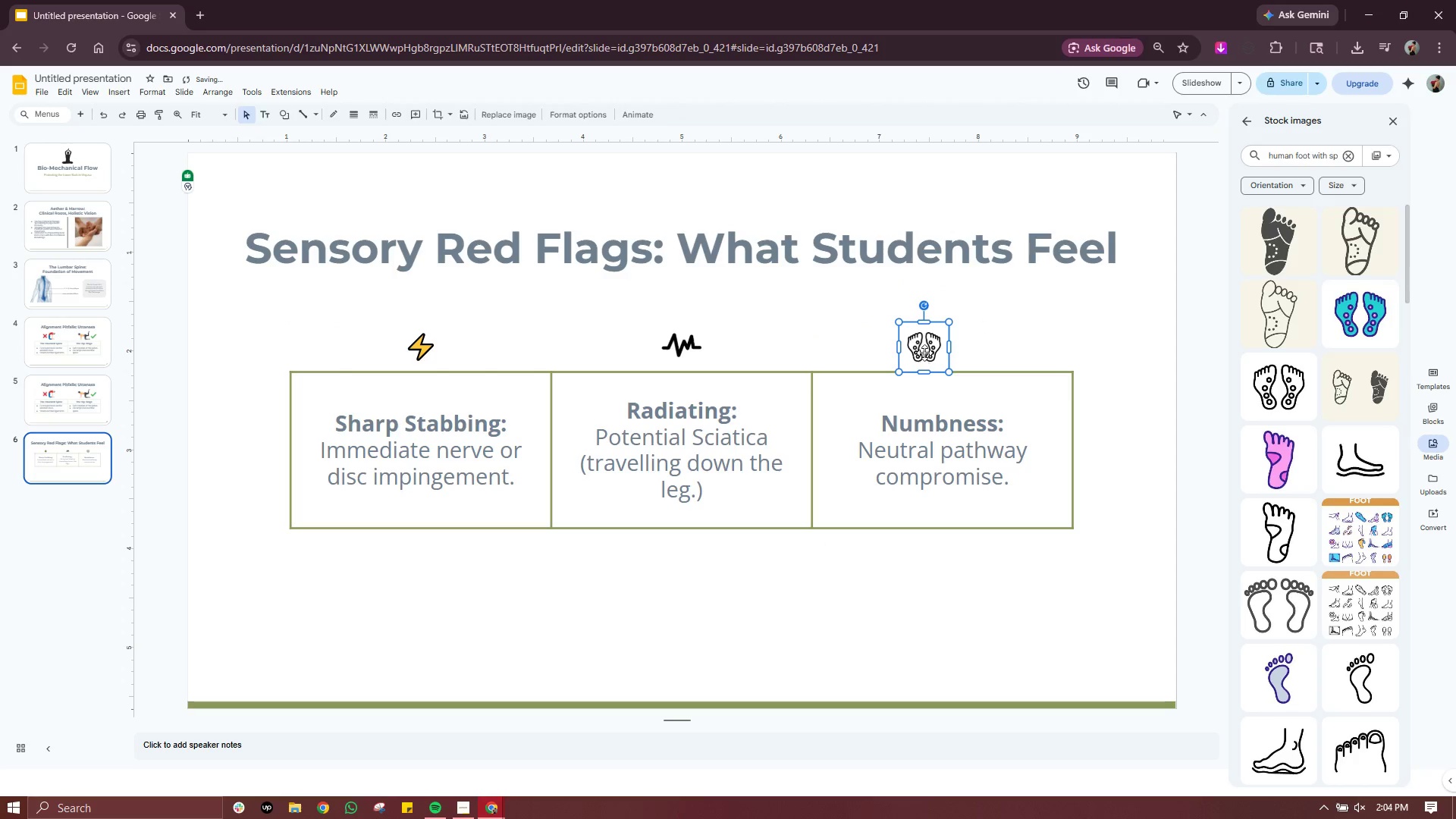 
left_click_drag(start_coordinate=[924, 351], to_coordinate=[959, 349])
 